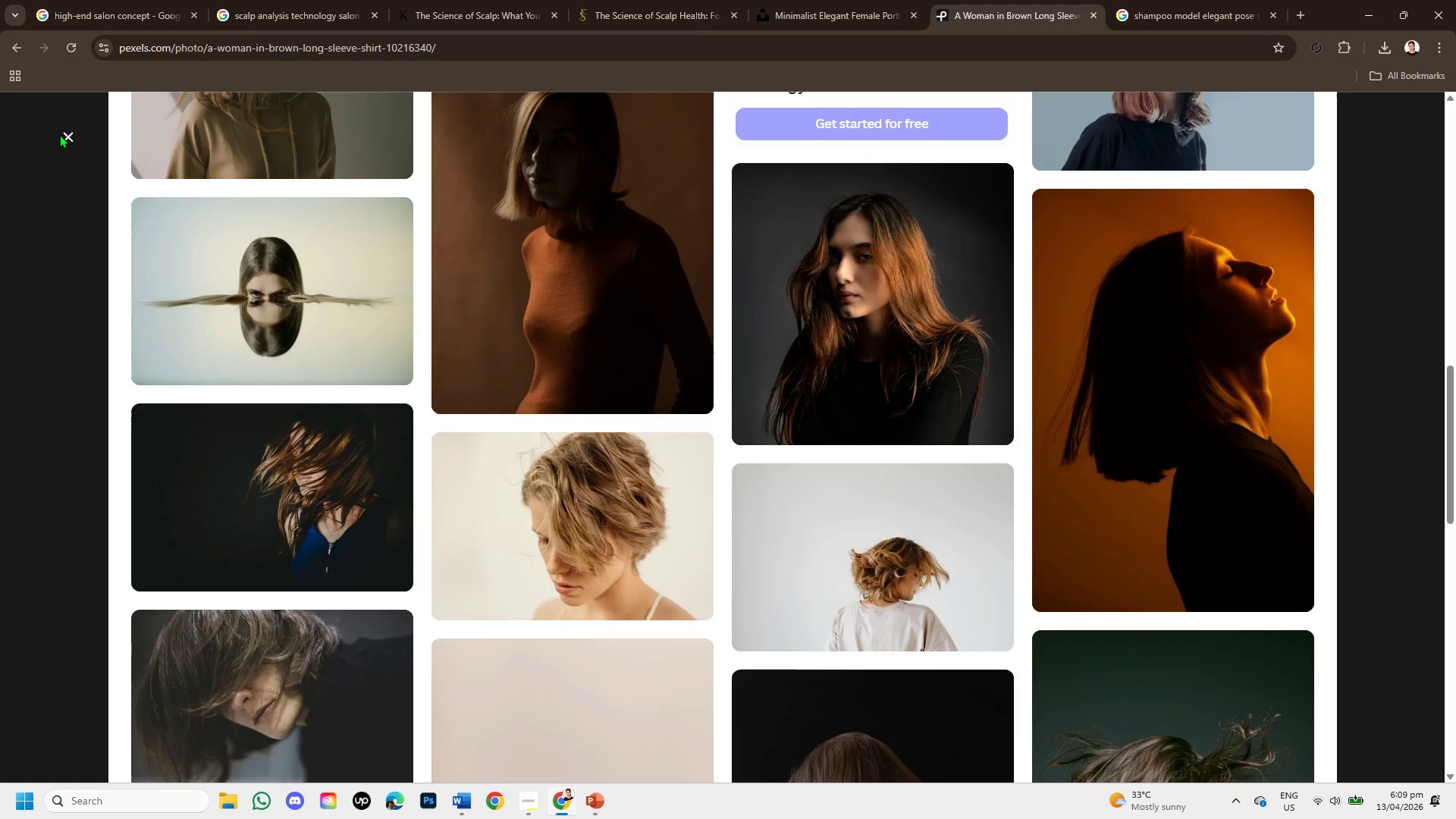 
left_click([69, 134])
 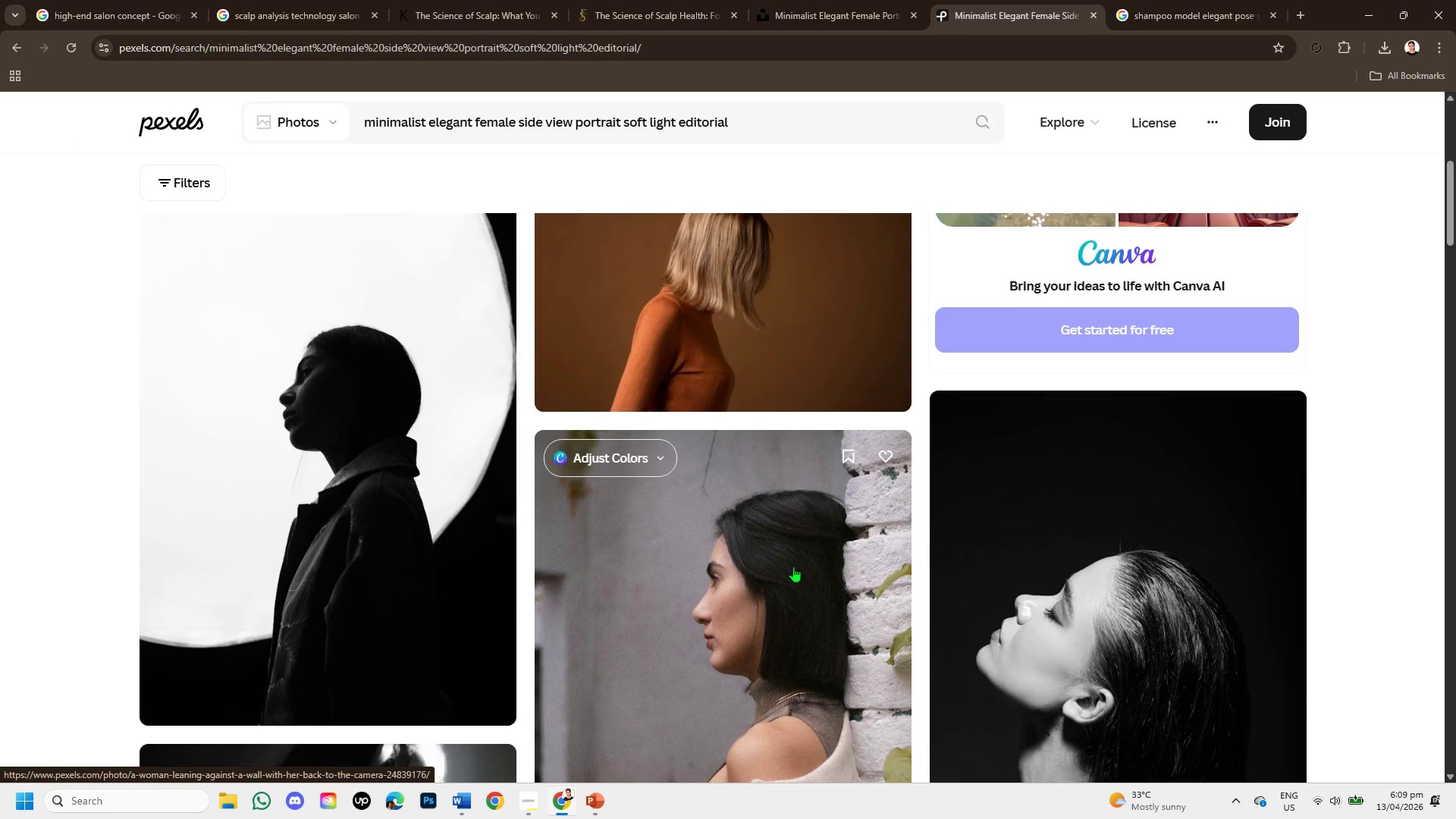 
scroll: coordinate [774, 566], scroll_direction: down, amount: 1.0
 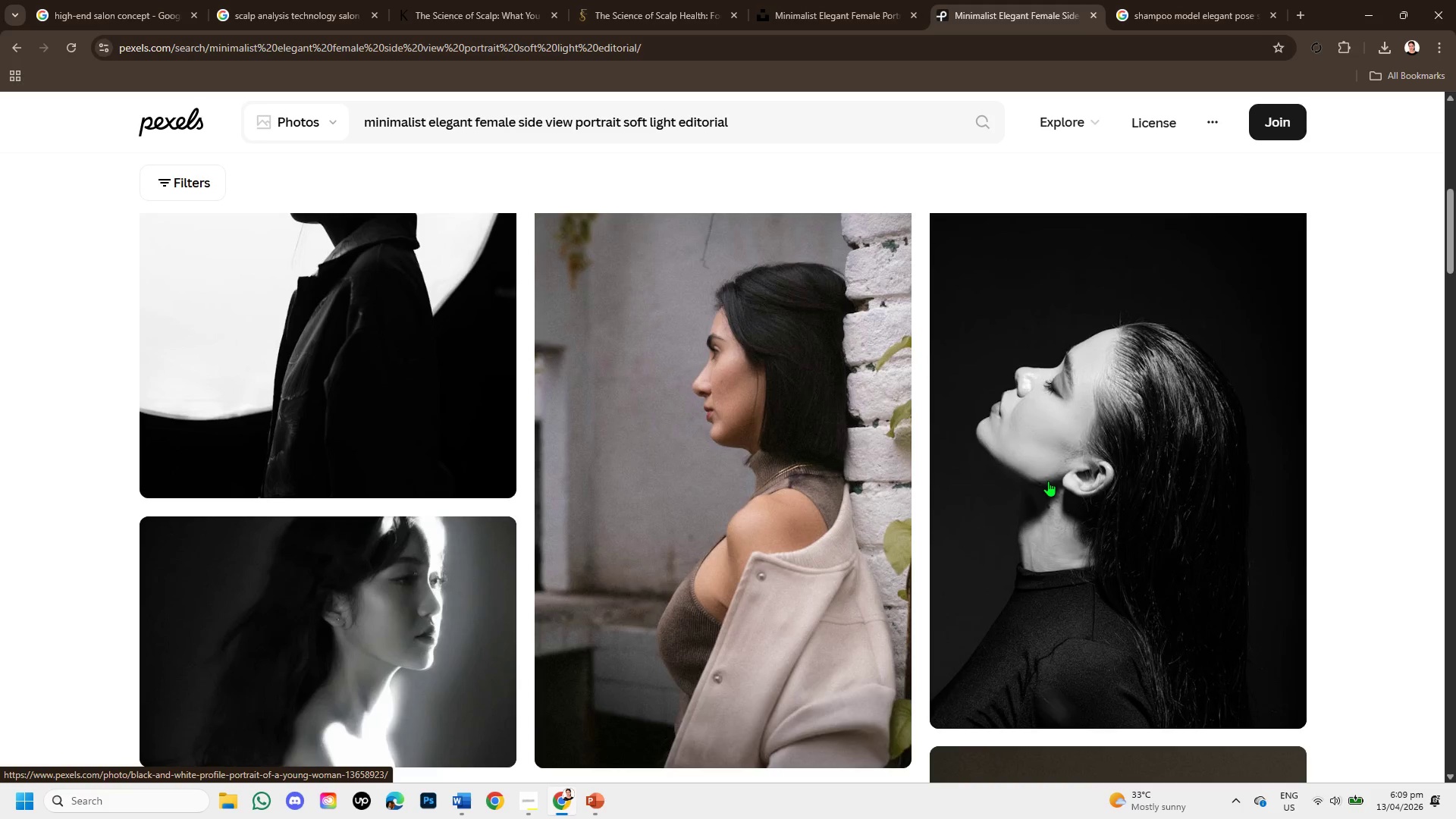 
left_click([1060, 475])
 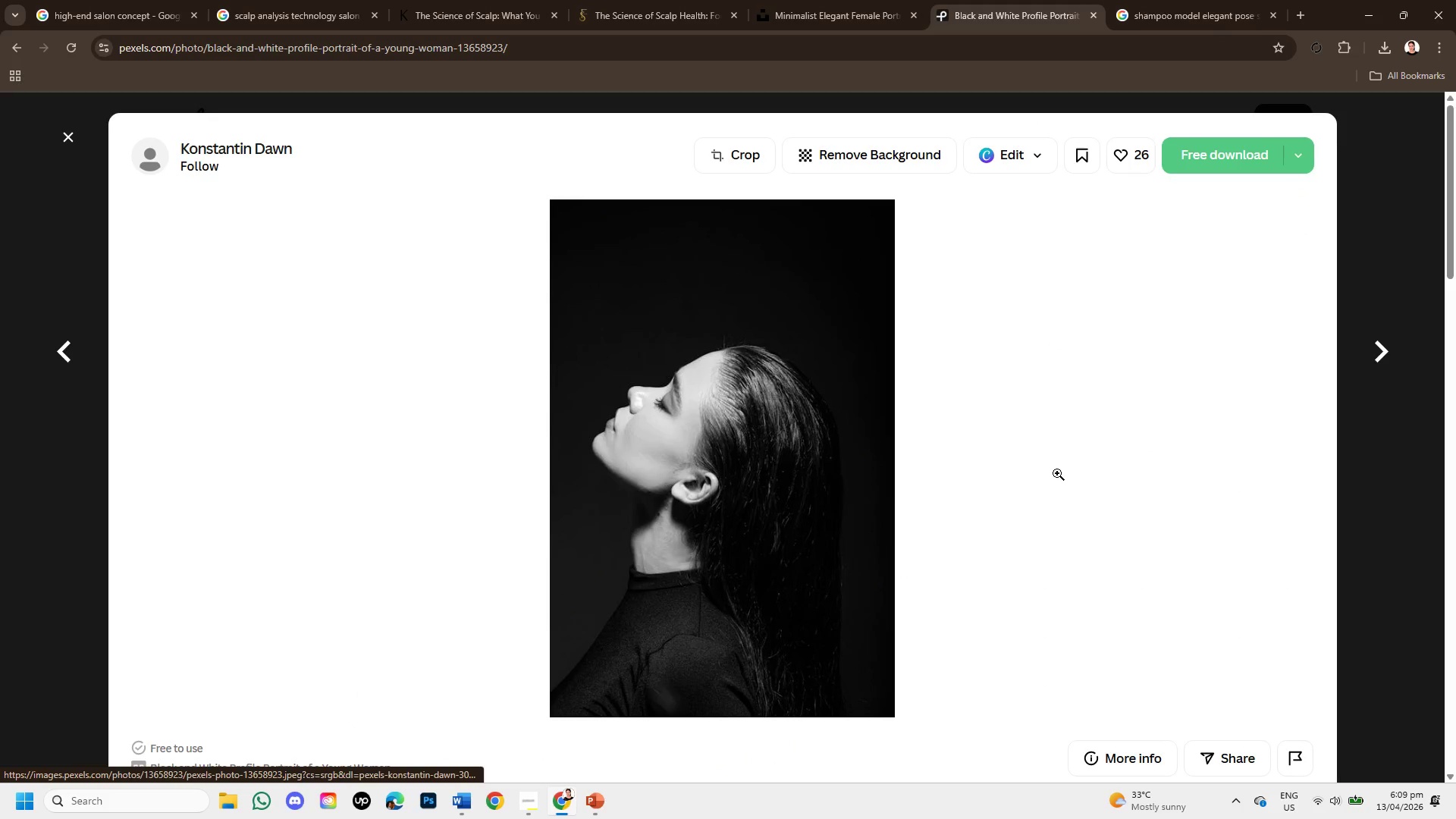 
scroll: coordinate [868, 474], scroll_direction: down, amount: 11.0
 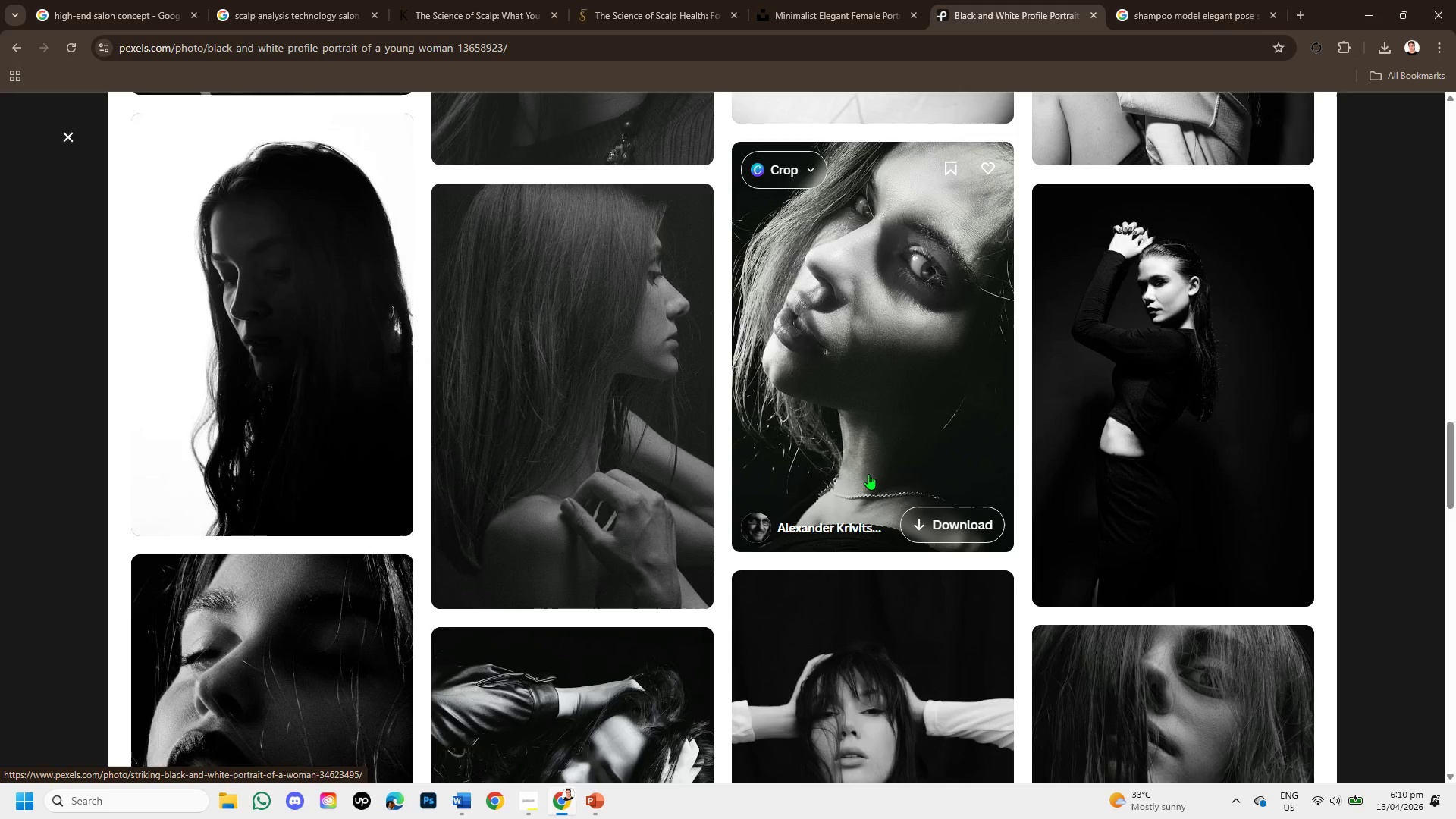 
scroll: coordinate [779, 608], scroll_direction: down, amount: 9.0
 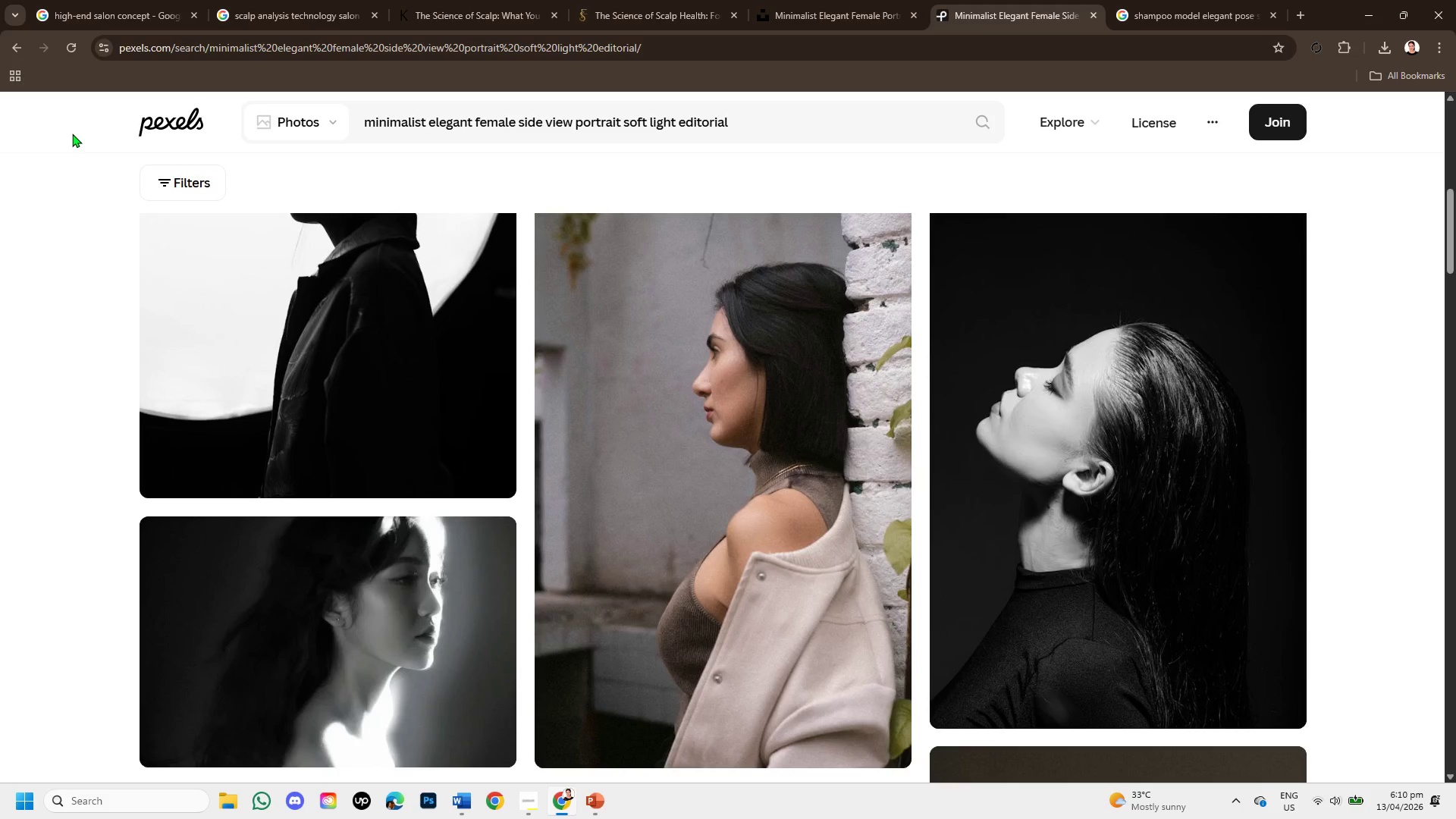 
scroll: coordinate [423, 309], scroll_direction: down, amount: 2.0
 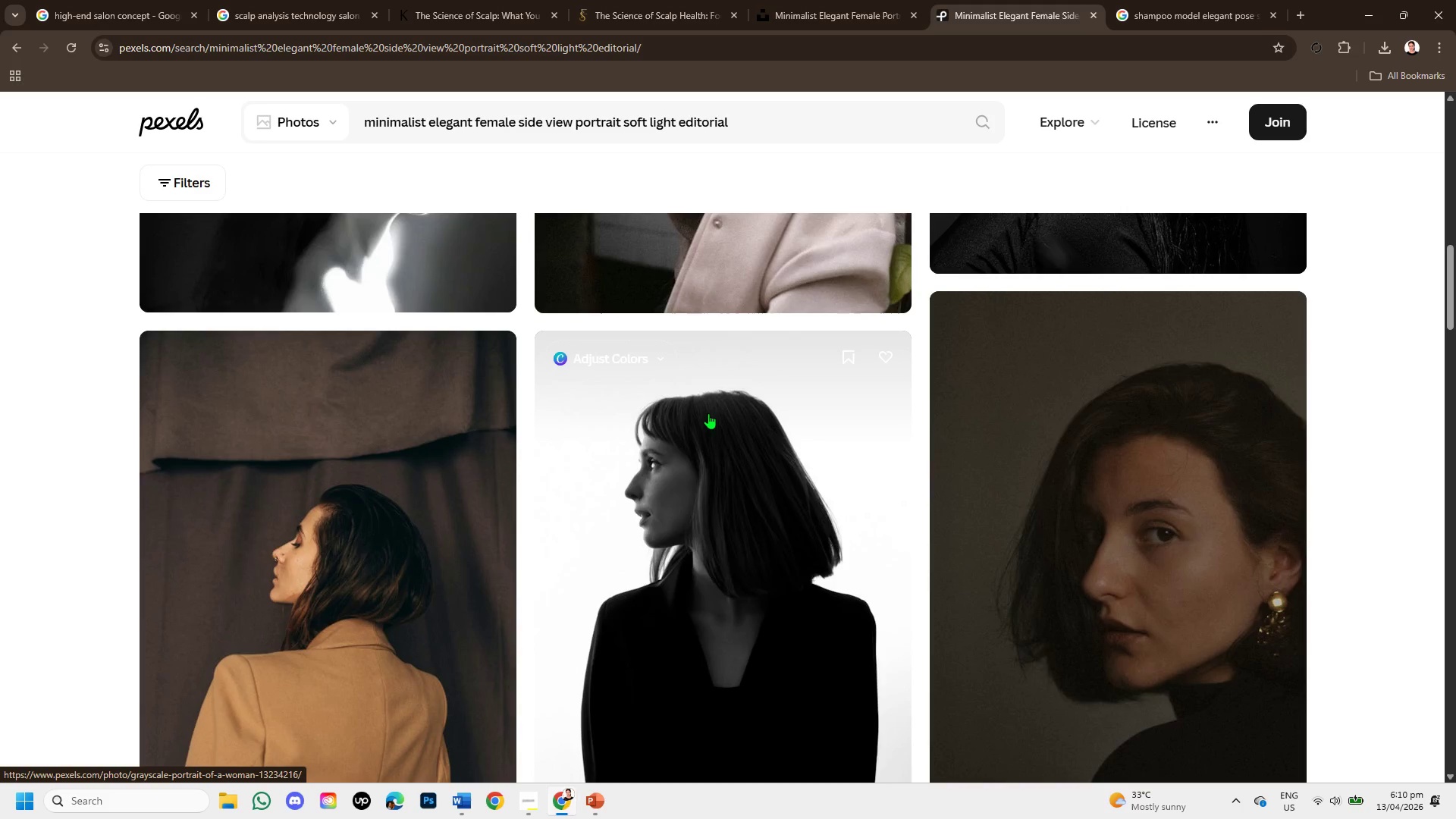 
left_click([714, 423])
 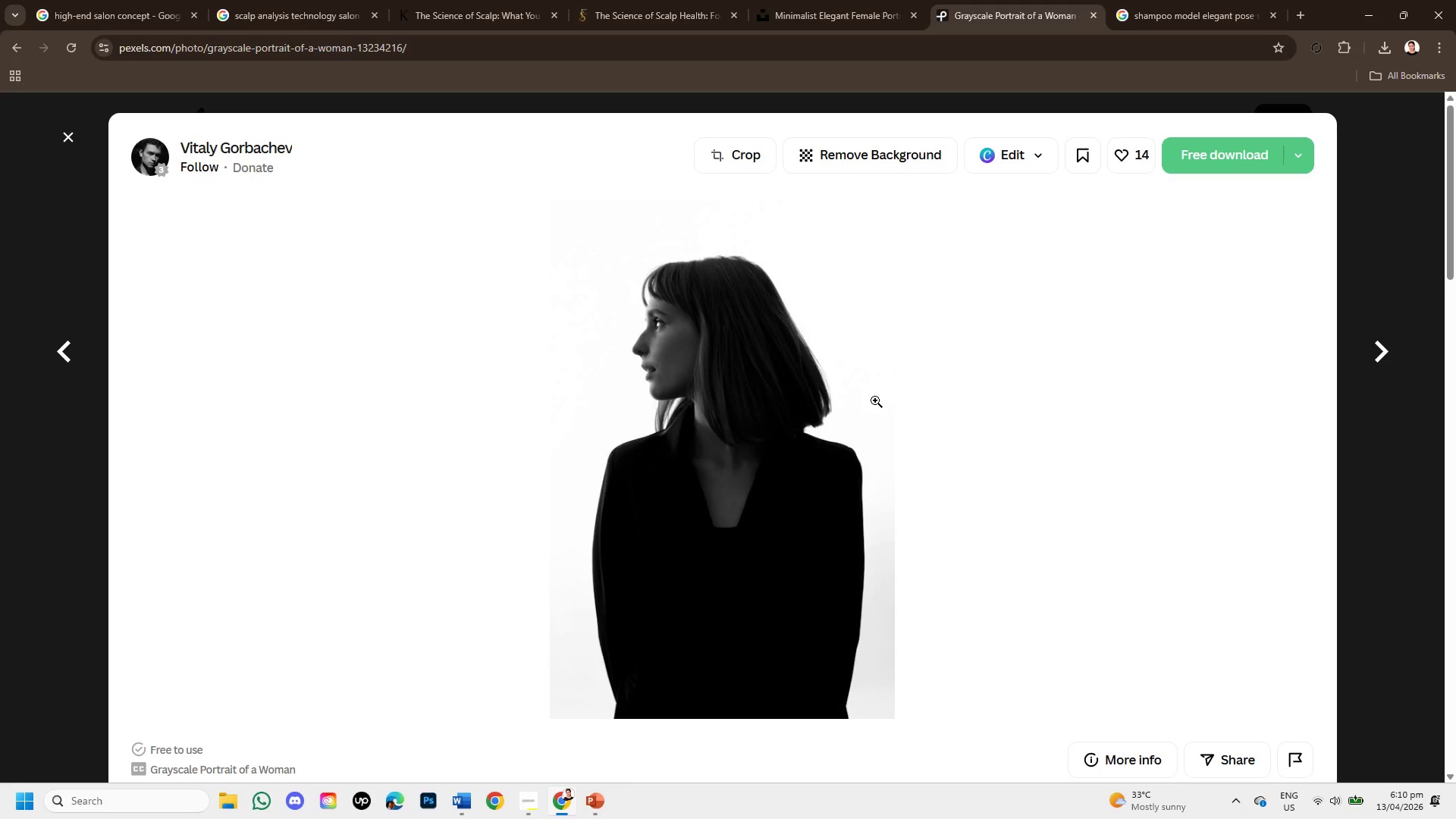 
scroll: coordinate [855, 460], scroll_direction: down, amount: 8.0
 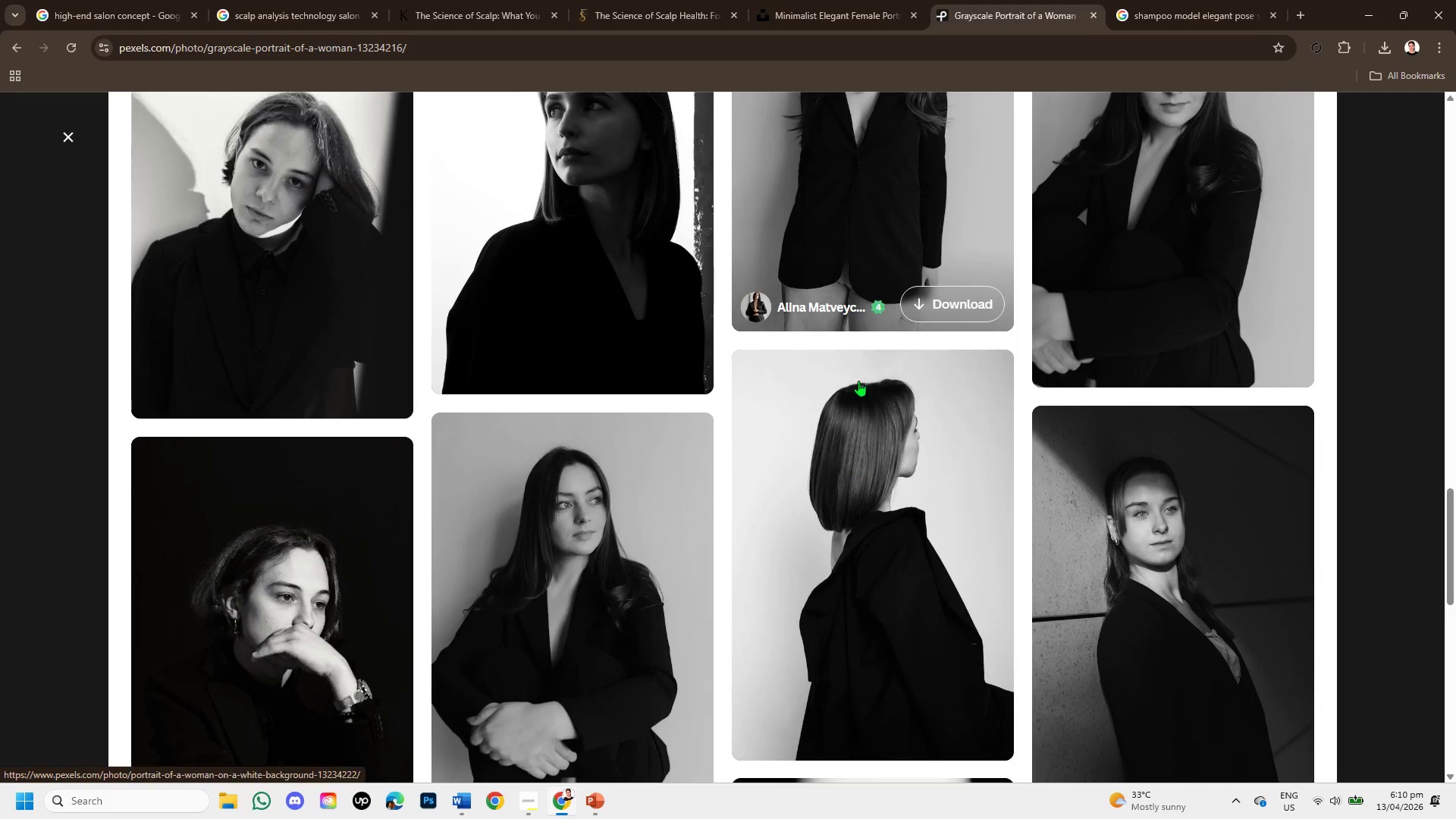 
mouse_move([949, 319])
 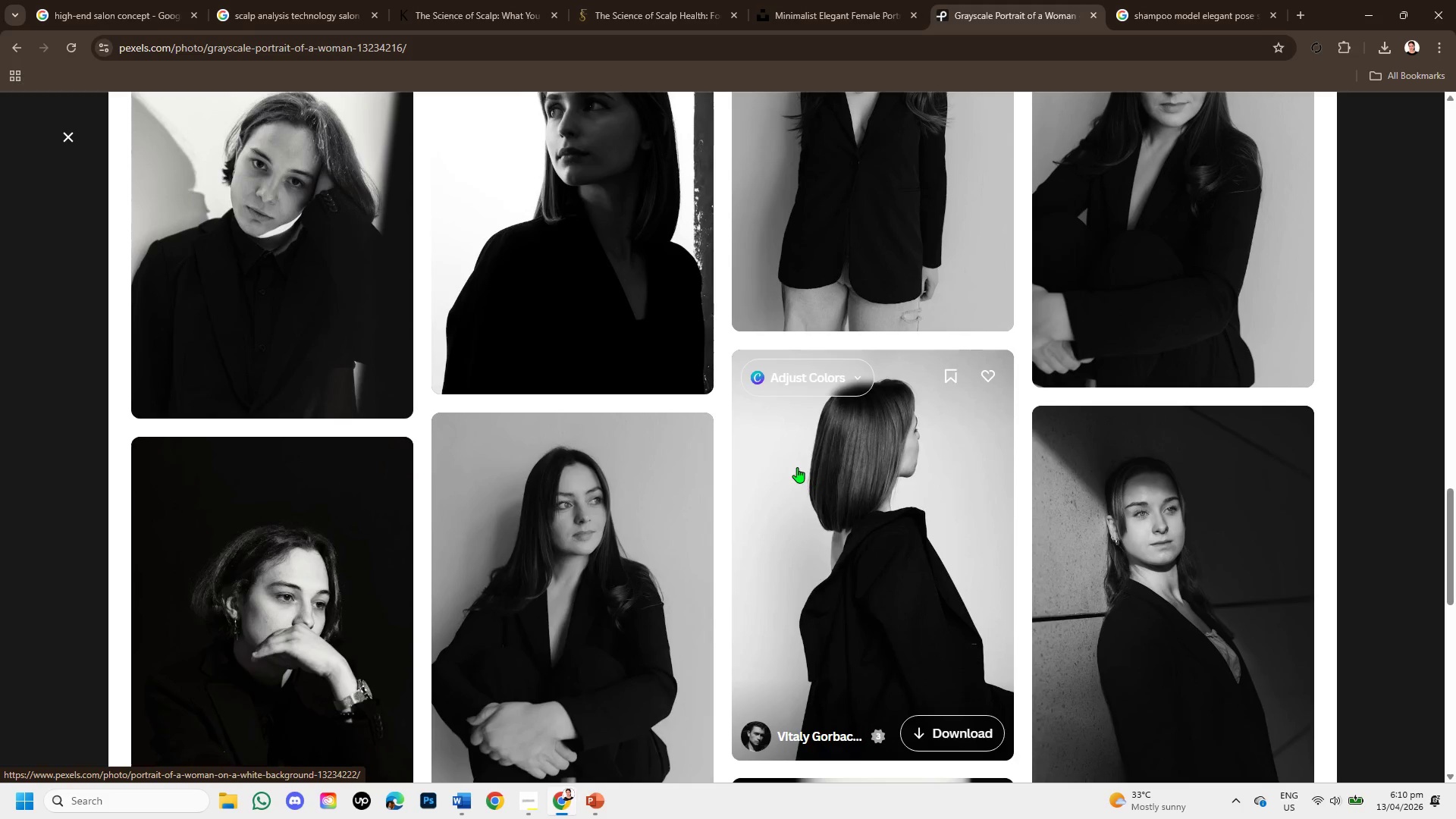 
scroll: coordinate [769, 515], scroll_direction: down, amount: 7.0
 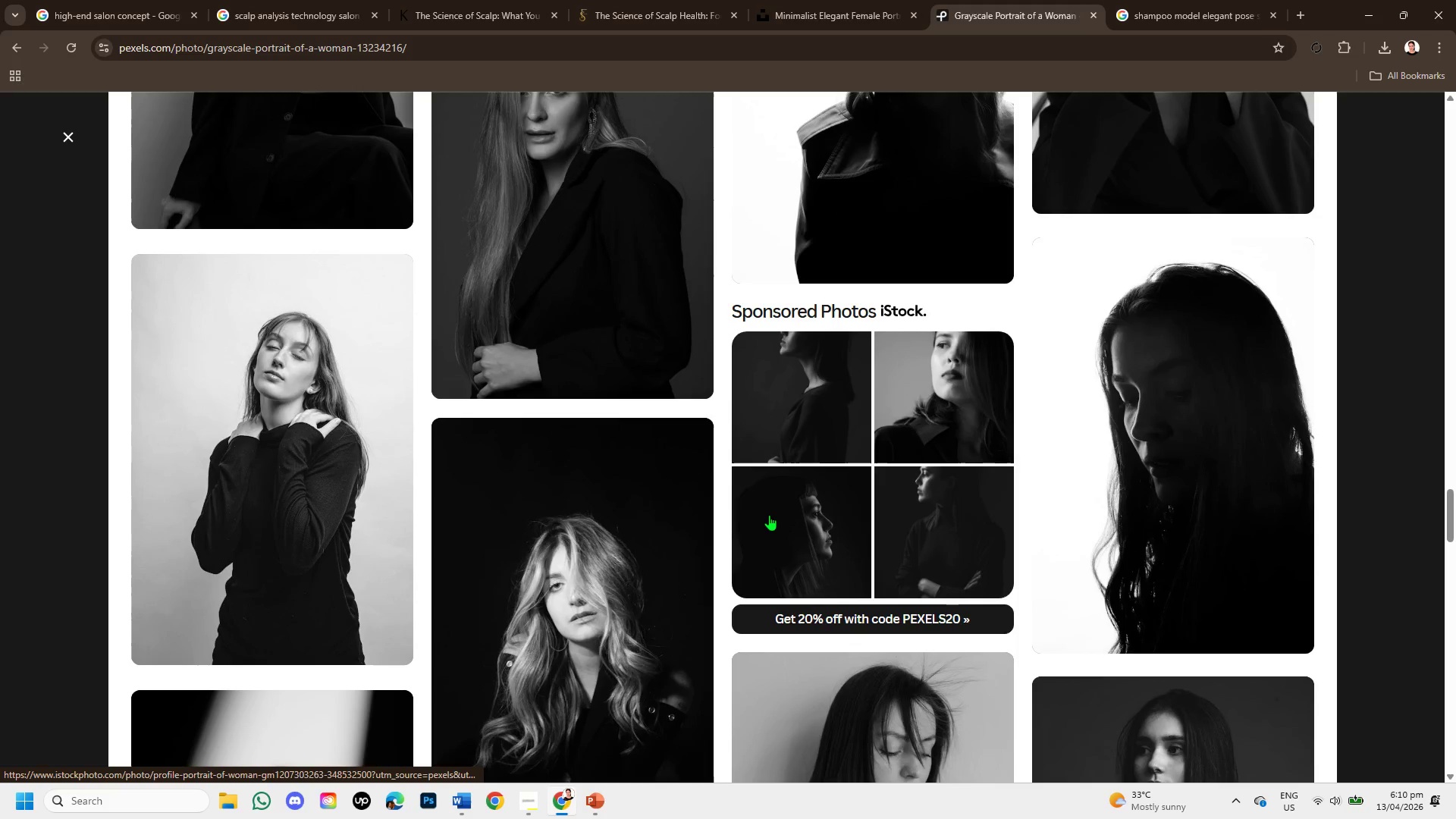 
scroll: coordinate [736, 557], scroll_direction: down, amount: 9.0
 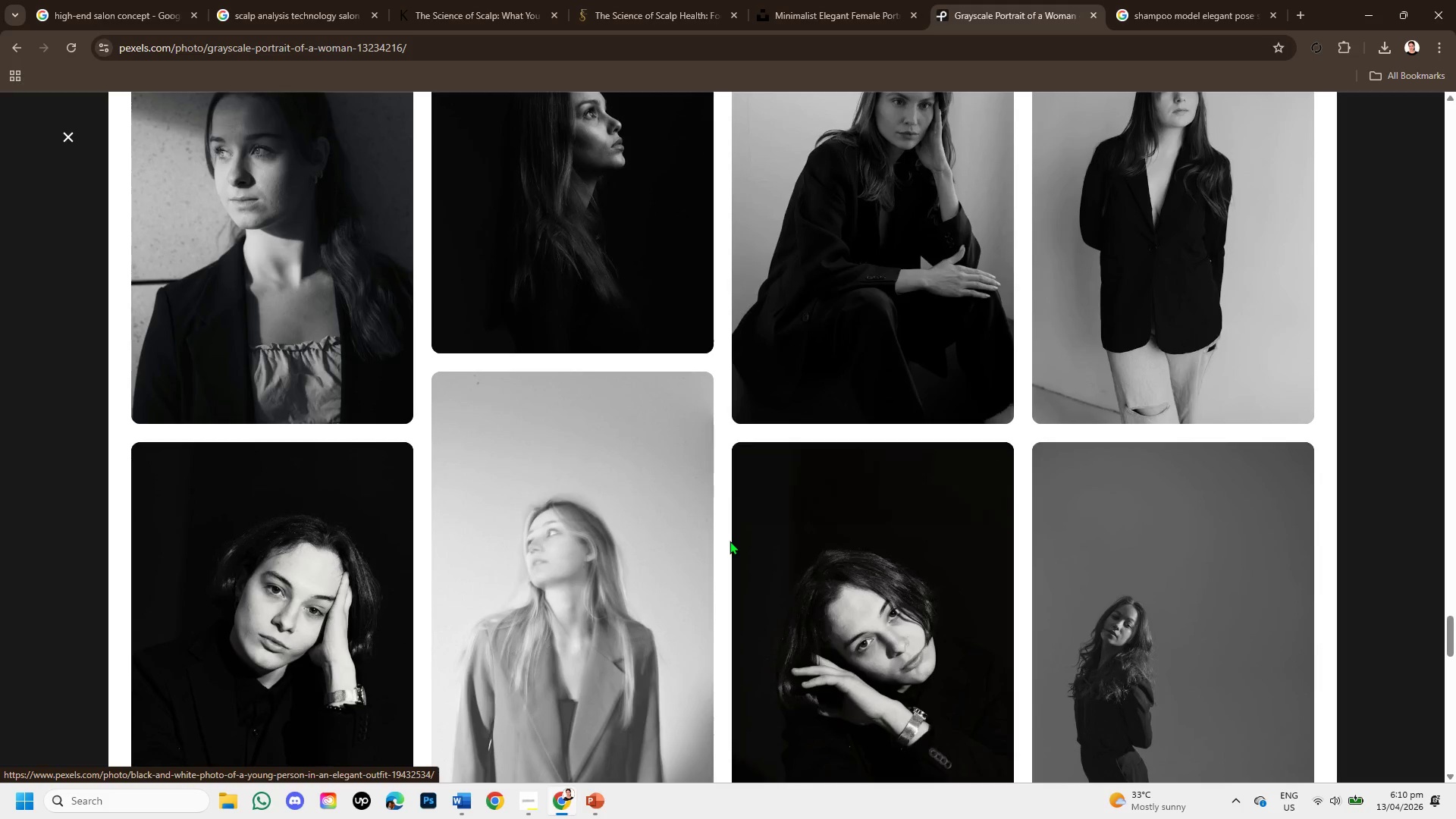 
scroll: coordinate [536, 451], scroll_direction: down, amount: 5.0
 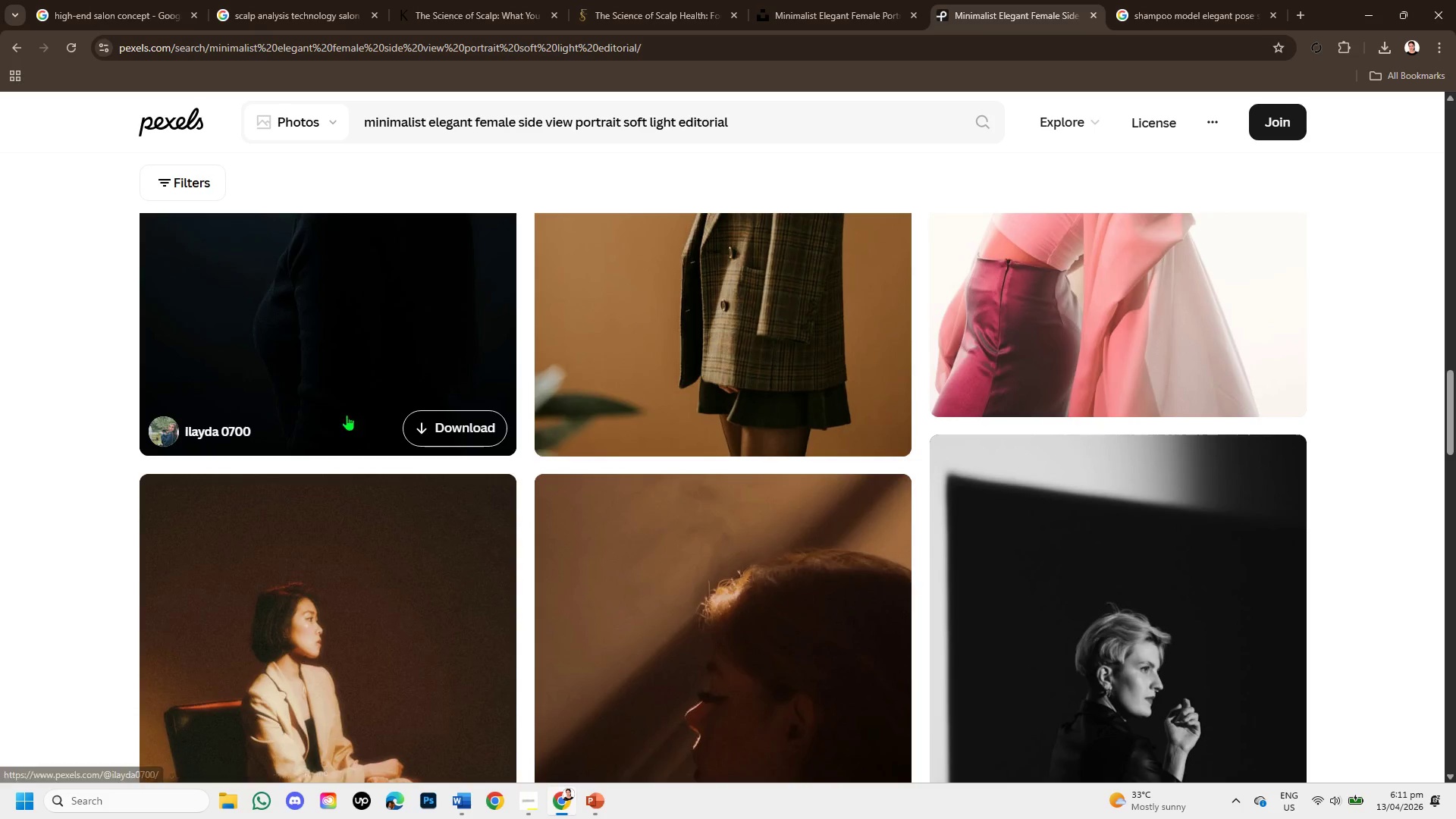 
left_click([344, 336])
 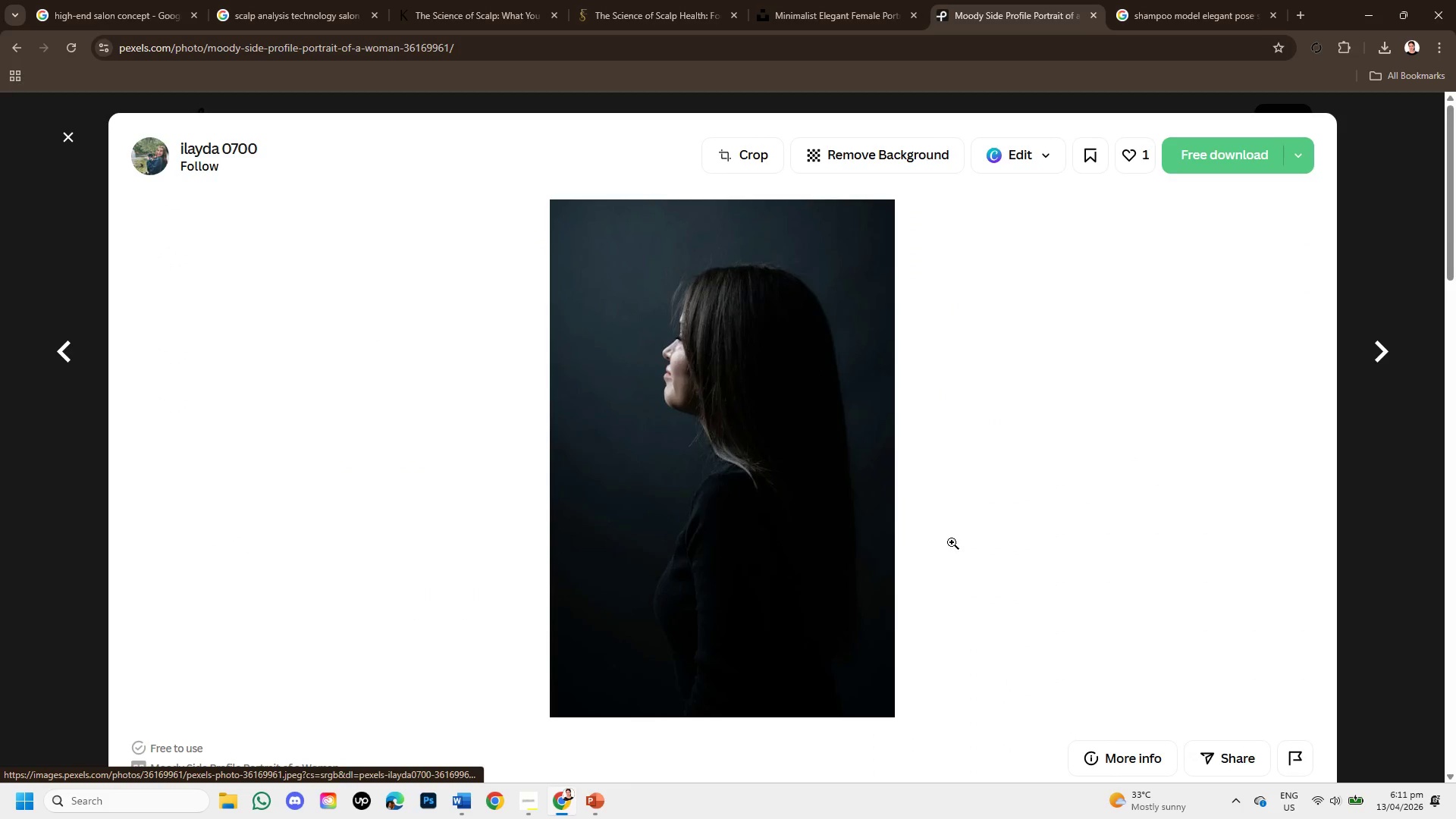 
scroll: coordinate [949, 504], scroll_direction: down, amount: 9.0
 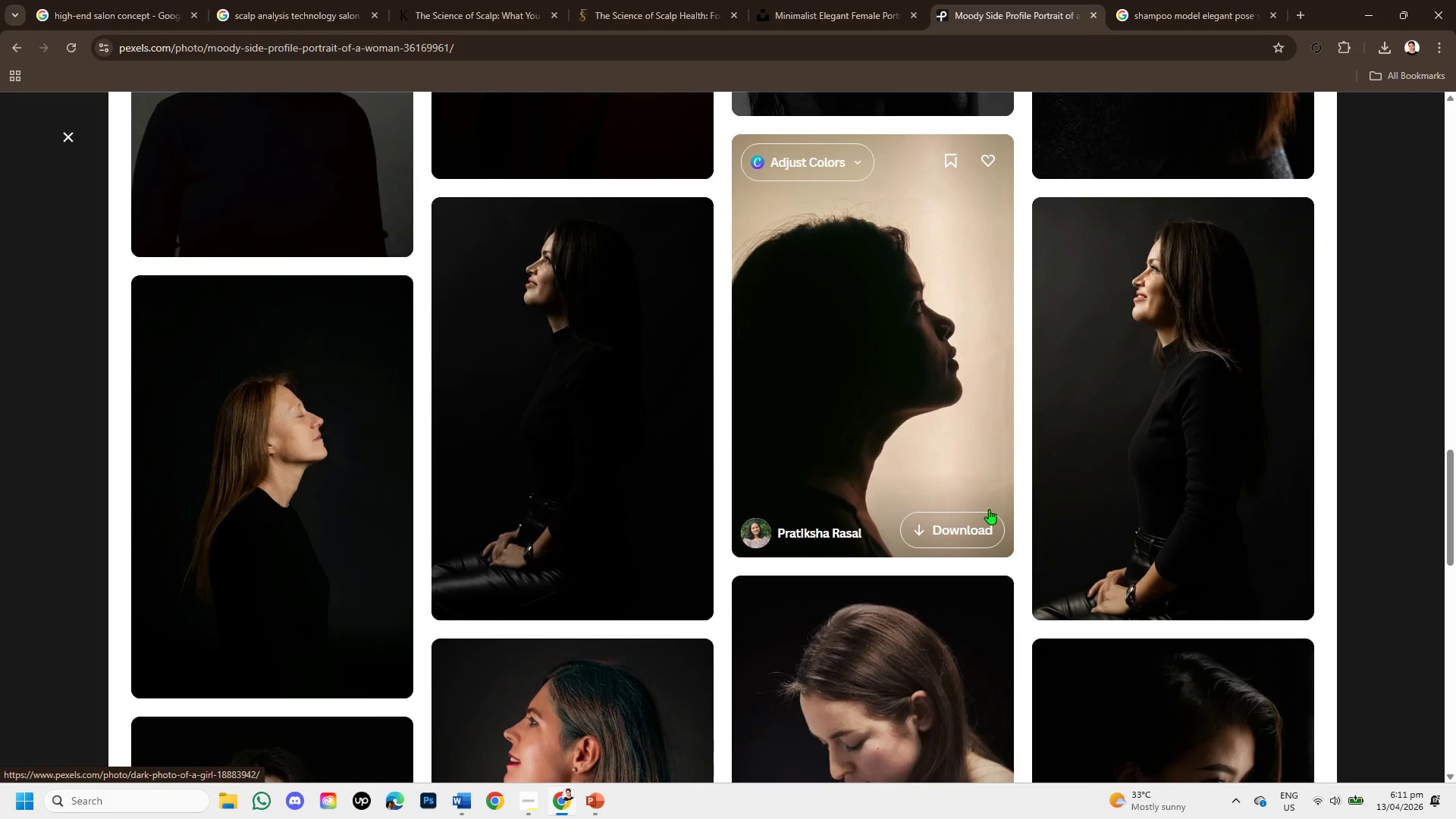 
scroll: coordinate [695, 483], scroll_direction: down, amount: 8.0
 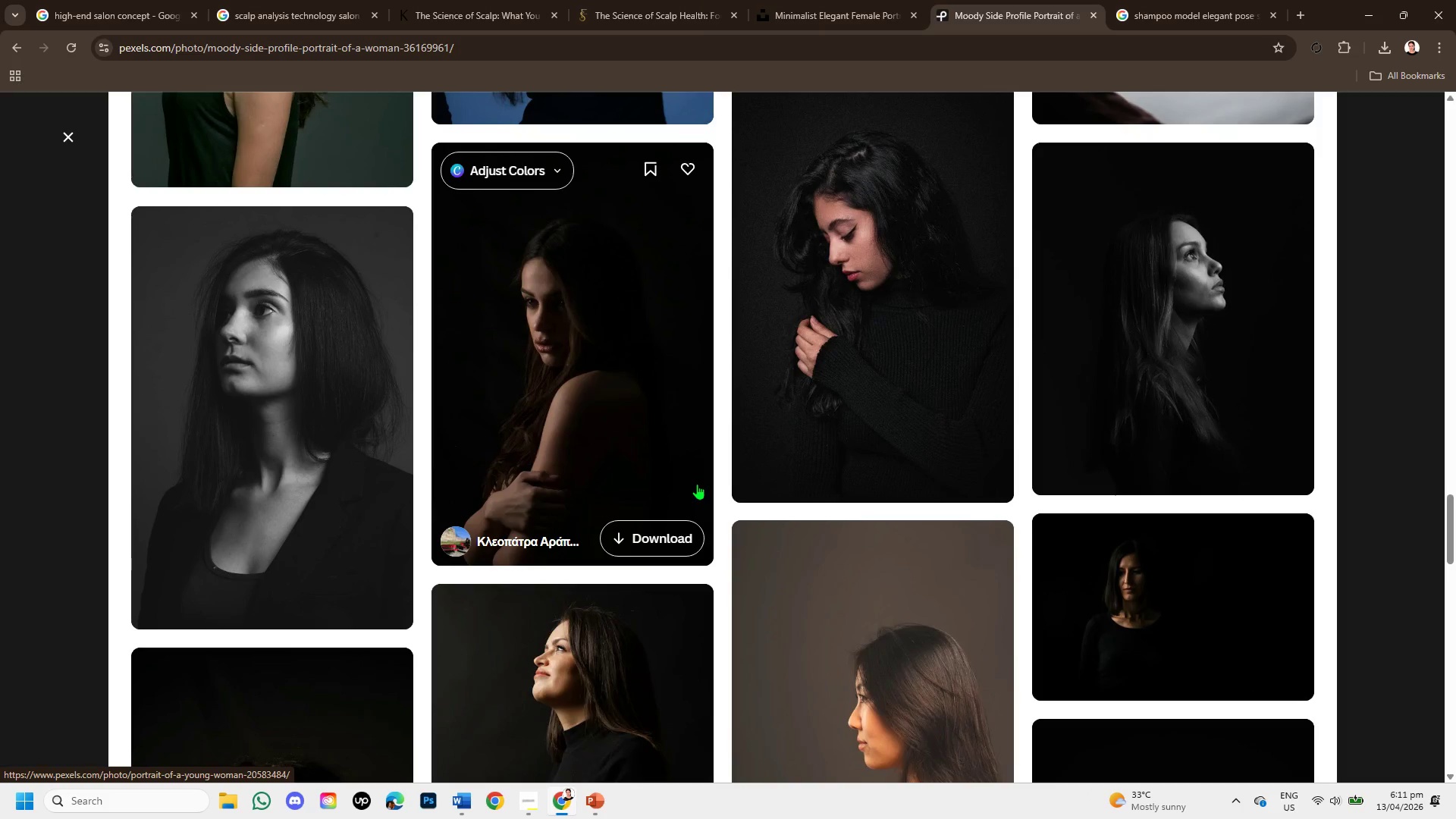 
scroll: coordinate [840, 479], scroll_direction: down, amount: 11.0
 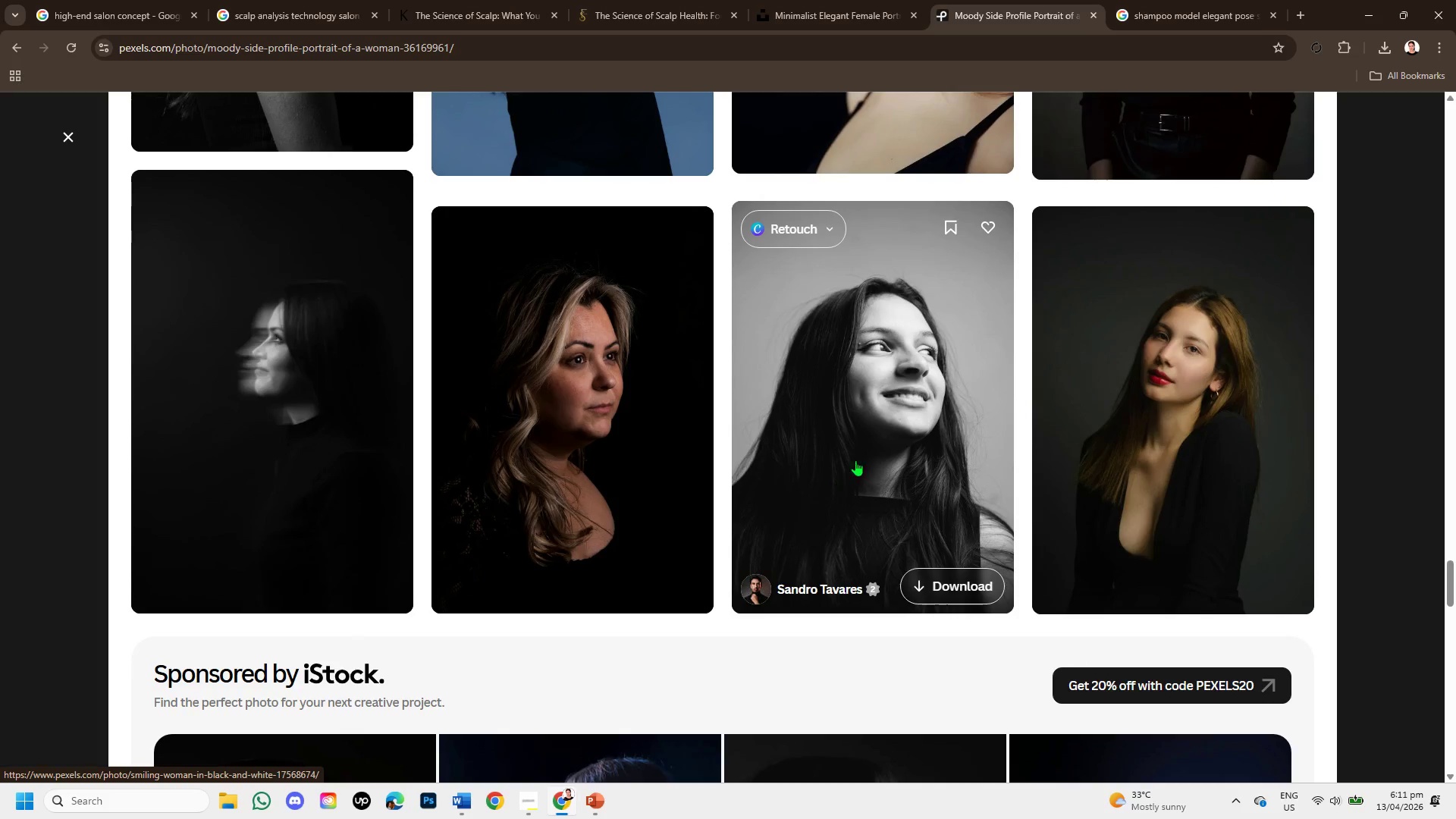 
left_click([872, 0])
 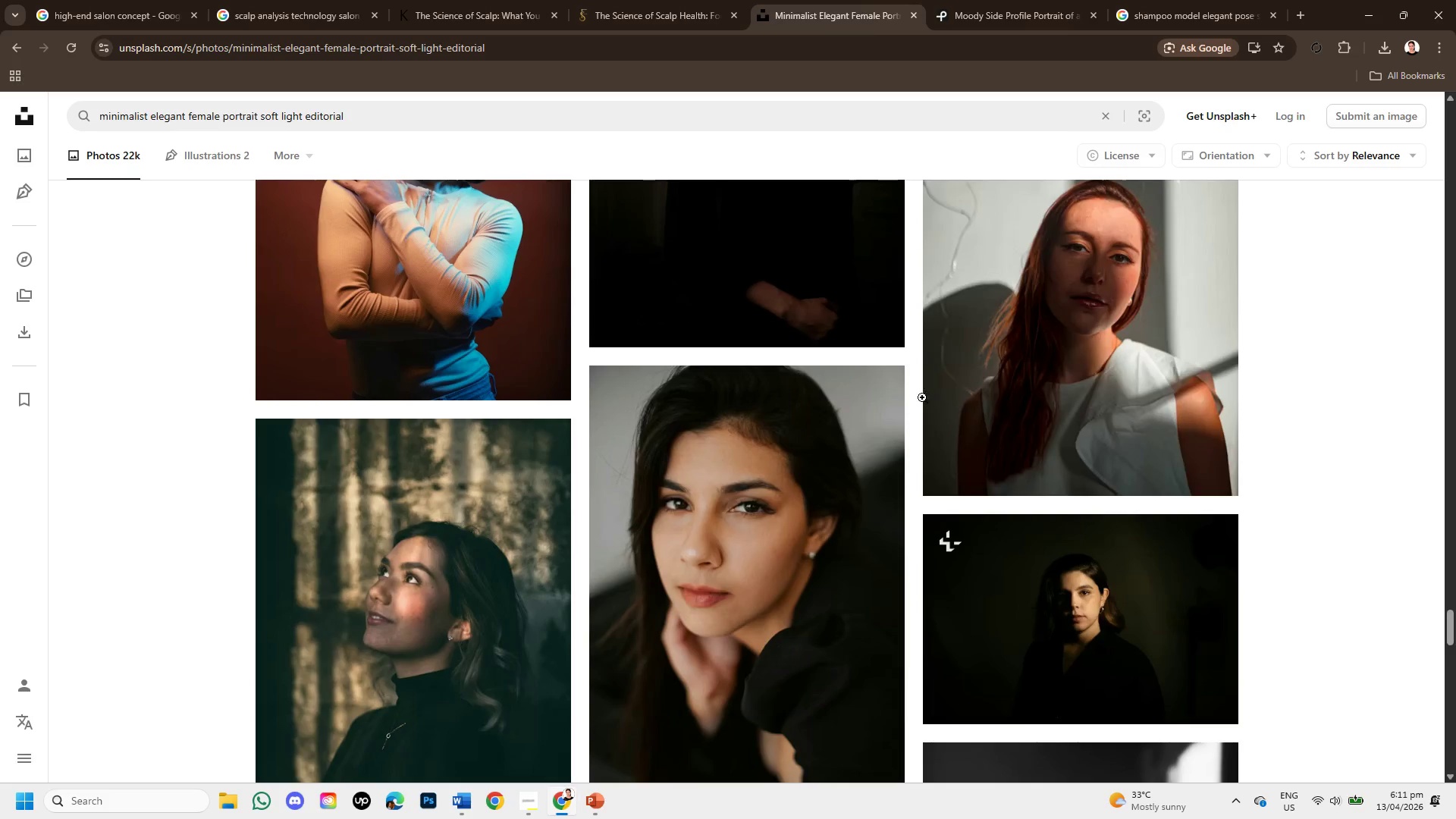 
scroll: coordinate [1242, 335], scroll_direction: up, amount: 39.0
 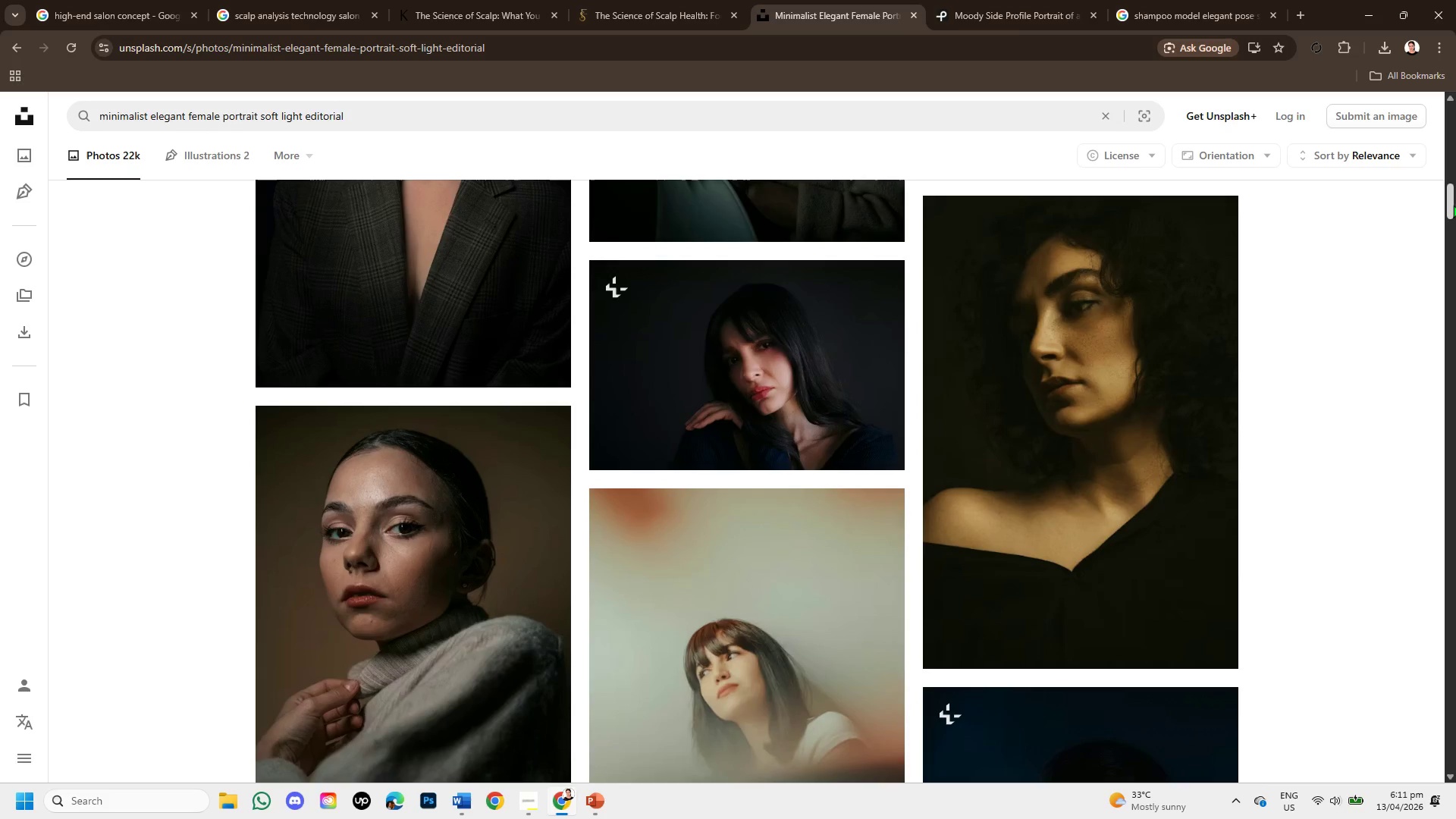 
left_click_drag(start_coordinate=[1453, 205], to_coordinate=[1448, 119])
 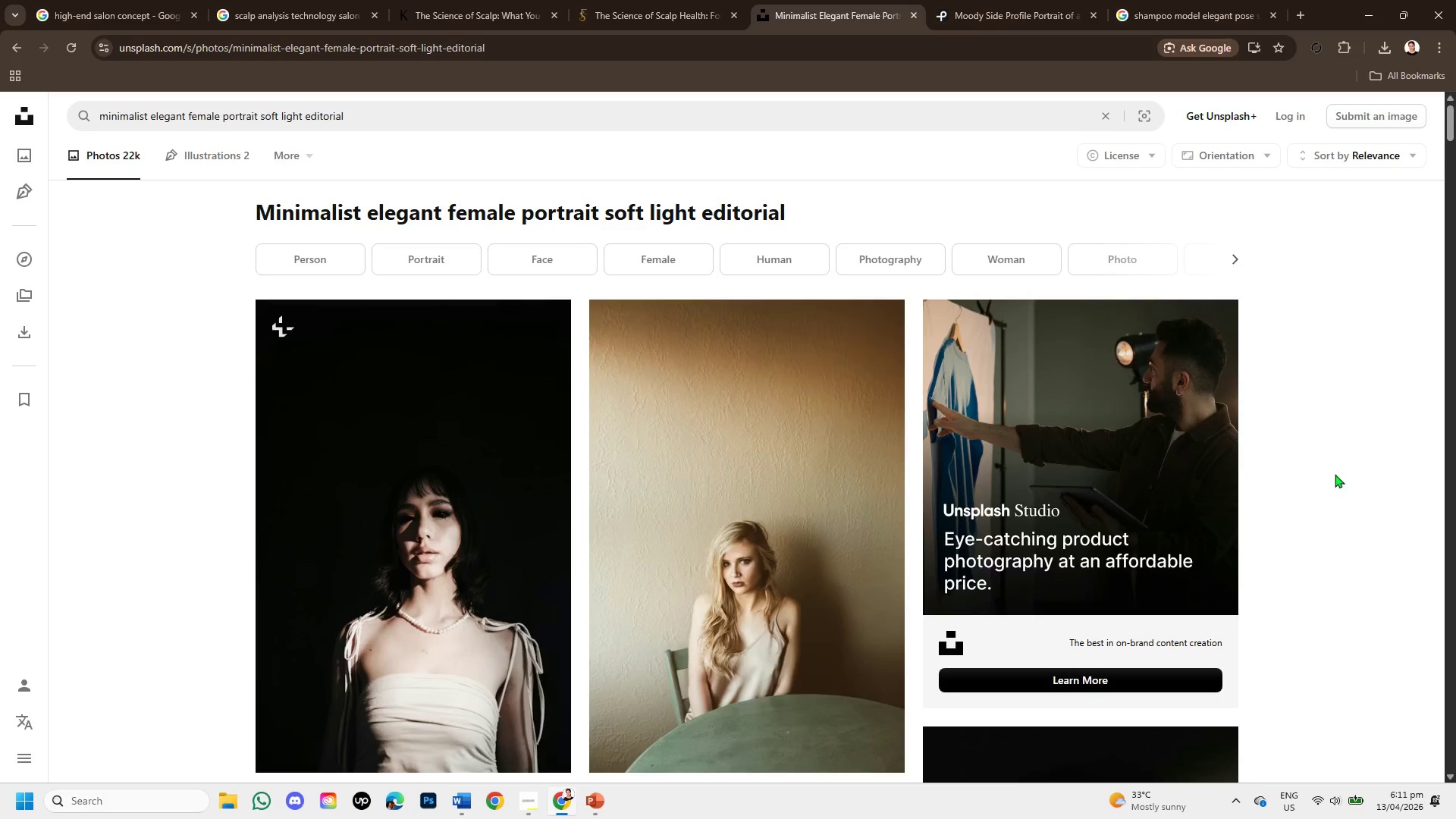 
scroll: coordinate [1288, 528], scroll_direction: down, amount: 5.0
 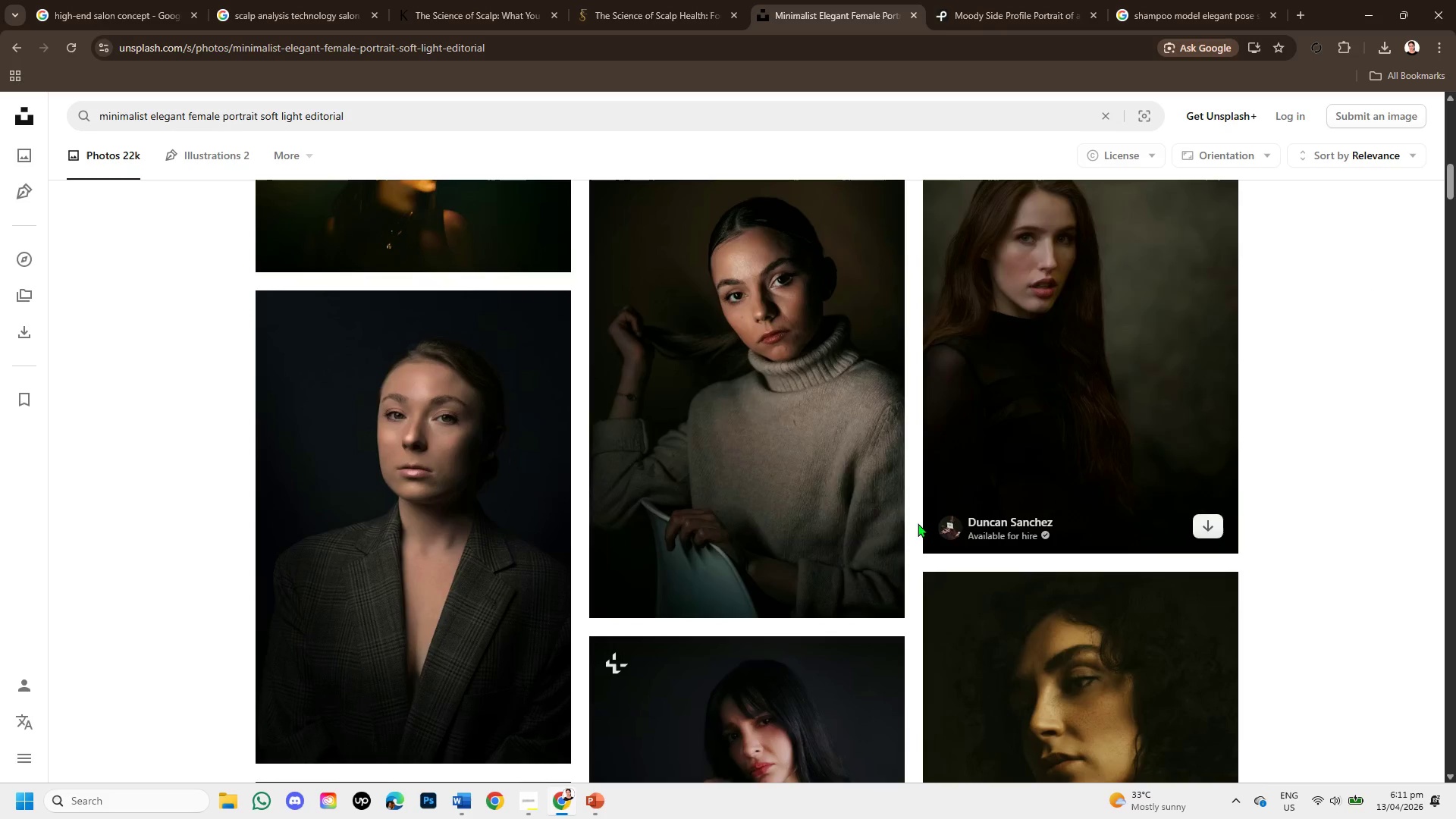 
left_click([853, 472])
 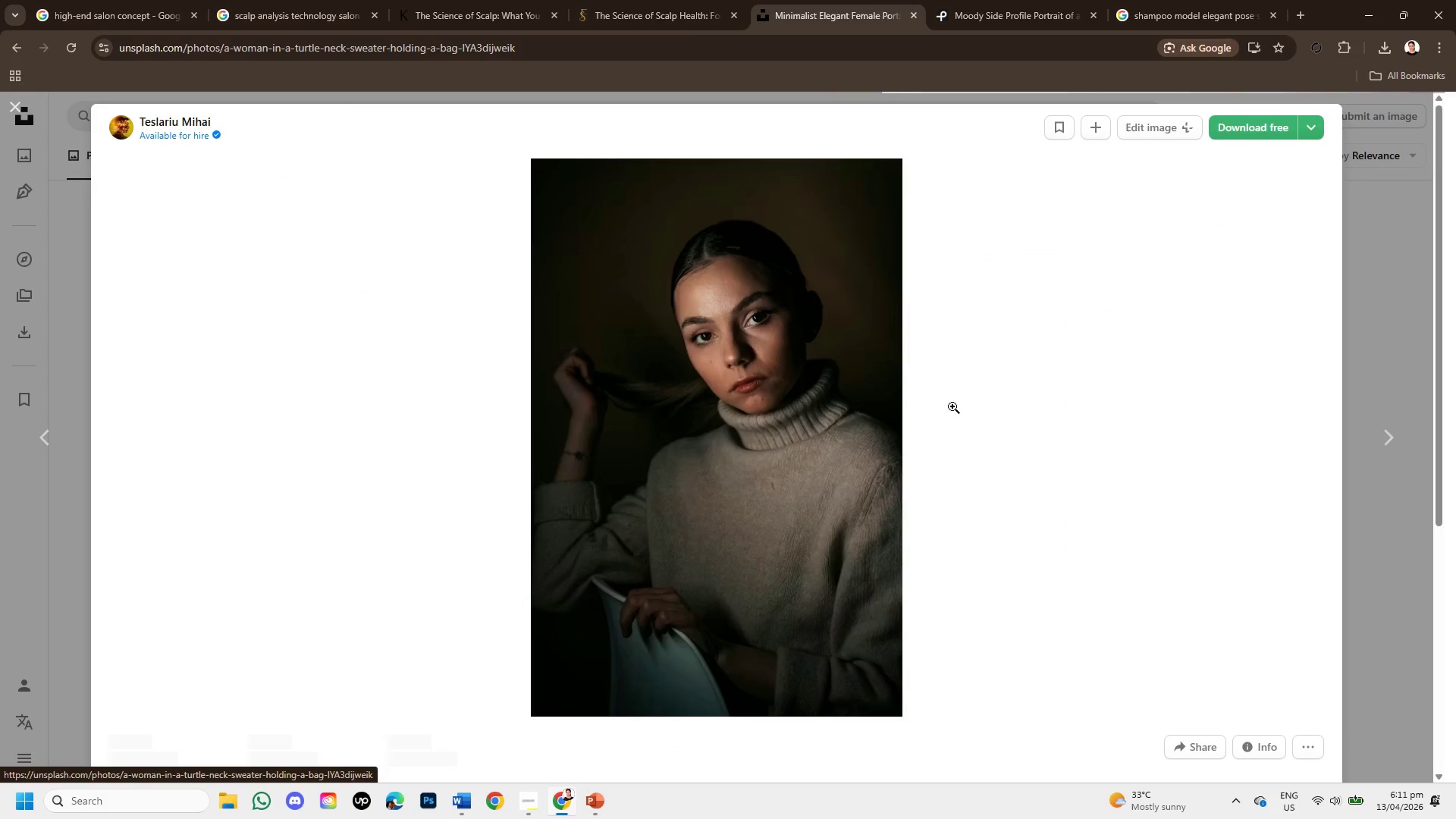 
scroll: coordinate [957, 394], scroll_direction: down, amount: 8.0
 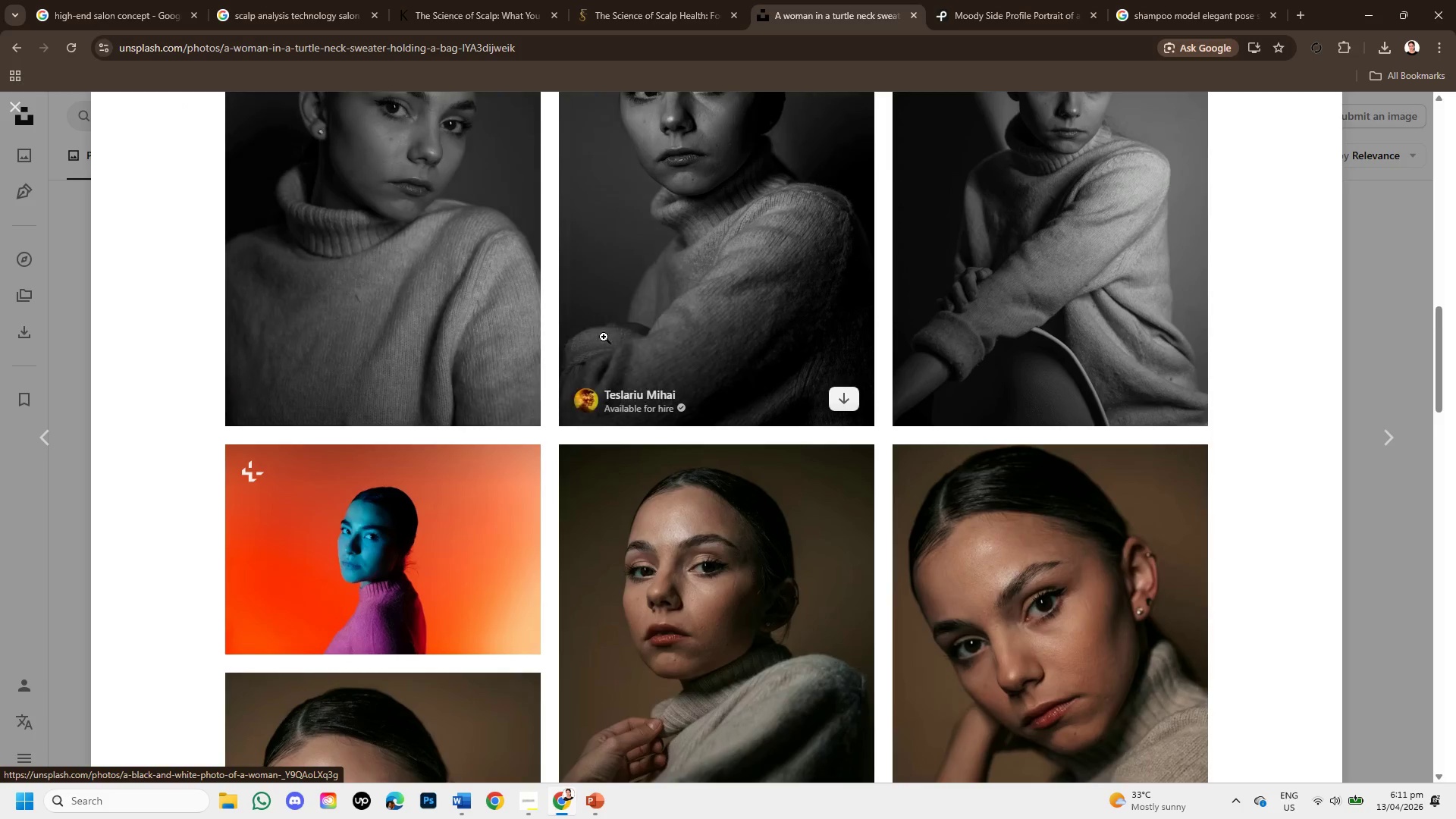 
scroll: coordinate [482, 310], scroll_direction: up, amount: 1.0
 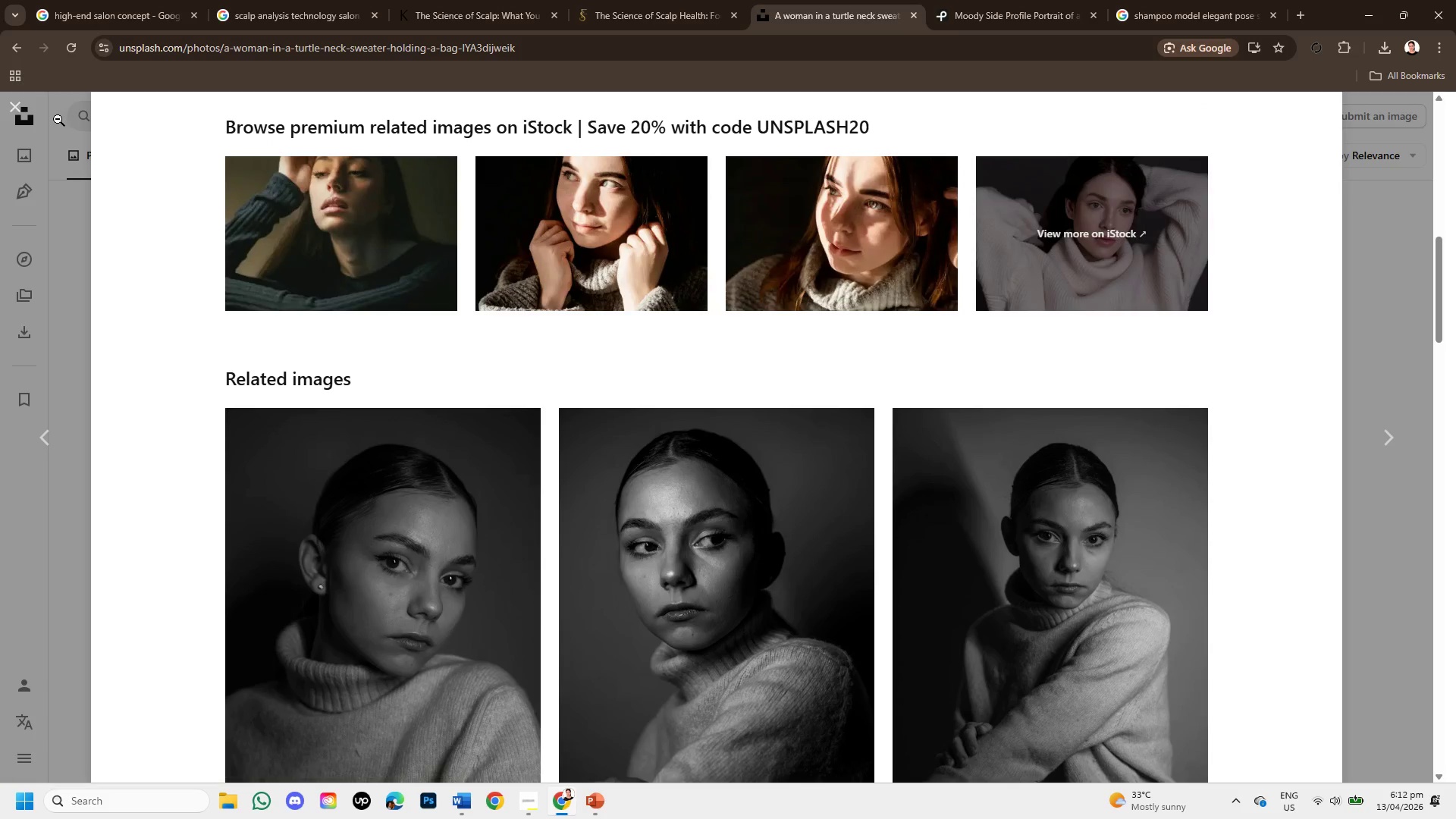 
left_click([17, 106])
 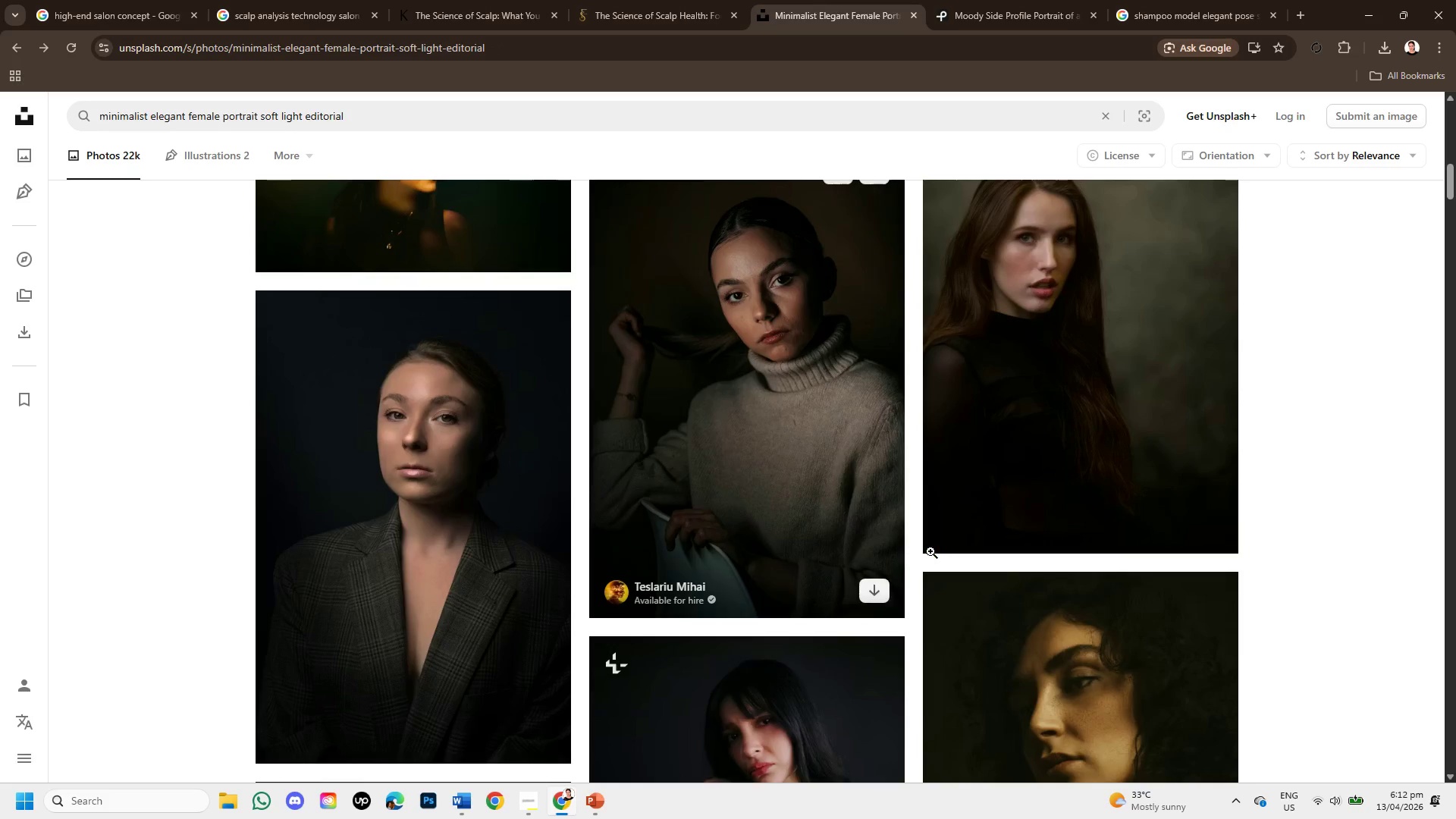 
scroll: coordinate [932, 551], scroll_direction: down, amount: 3.0
 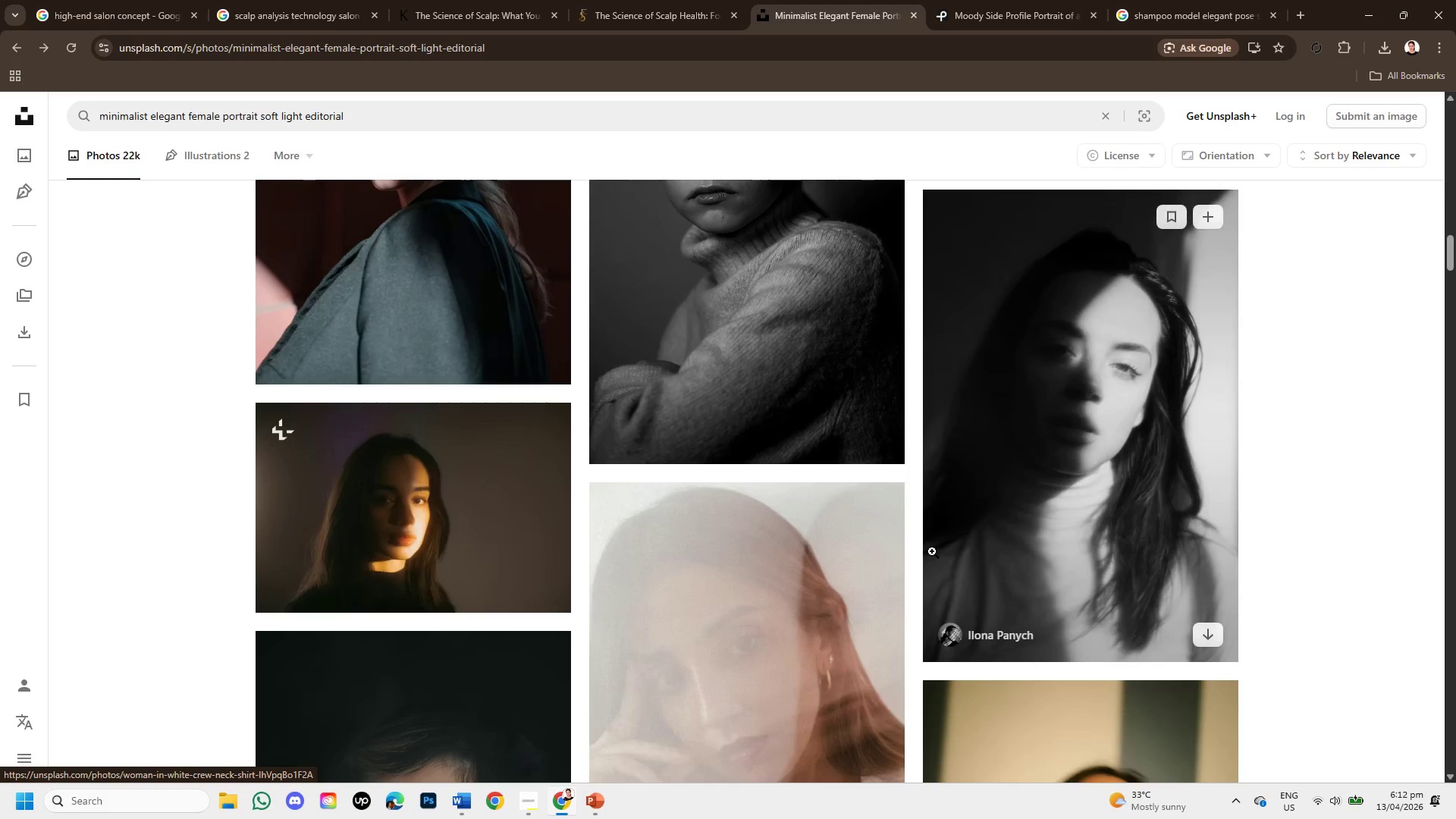 
scroll: coordinate [932, 551], scroll_direction: up, amount: 1.0
 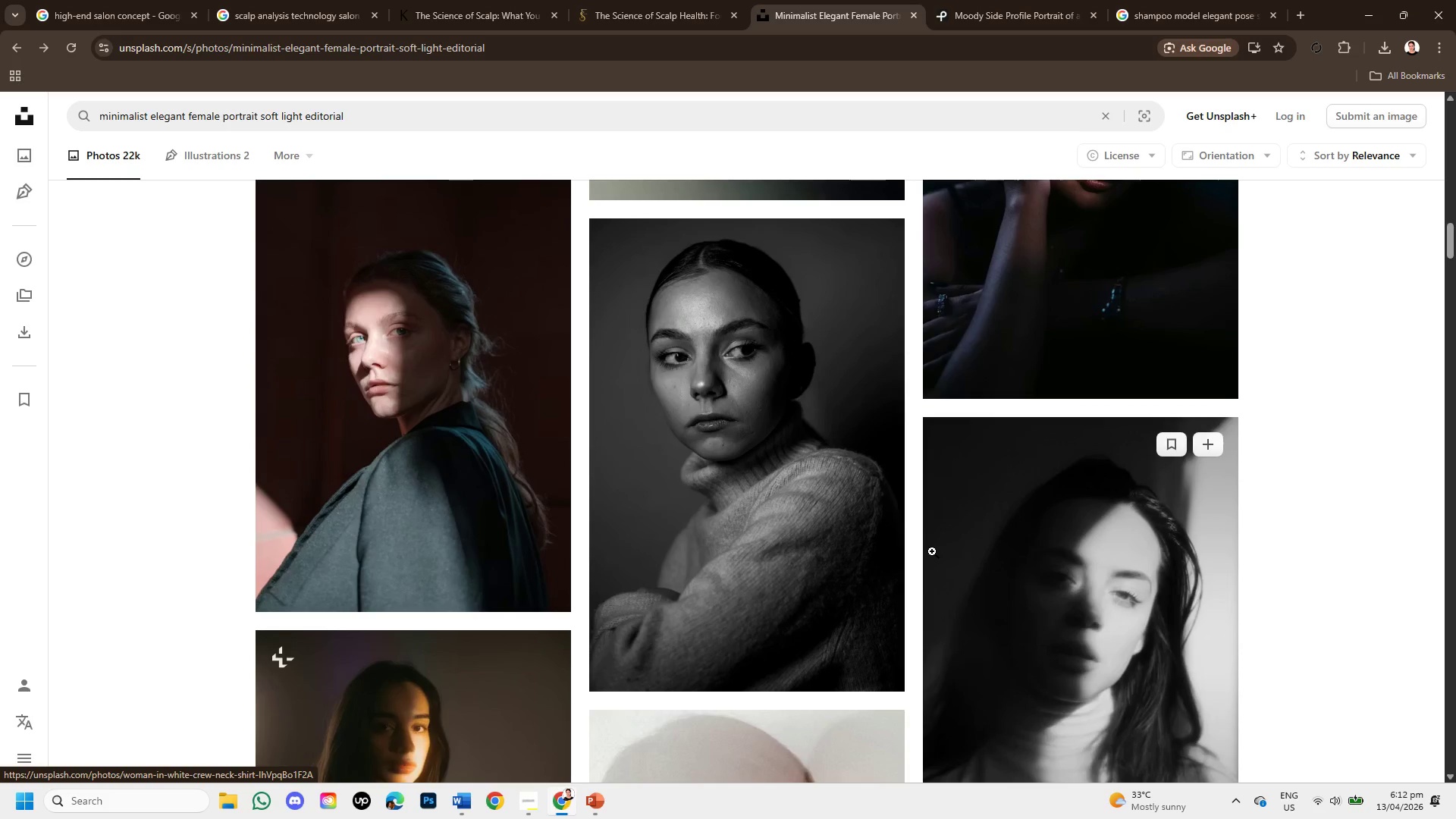 
scroll: coordinate [932, 551], scroll_direction: down, amount: 2.0
 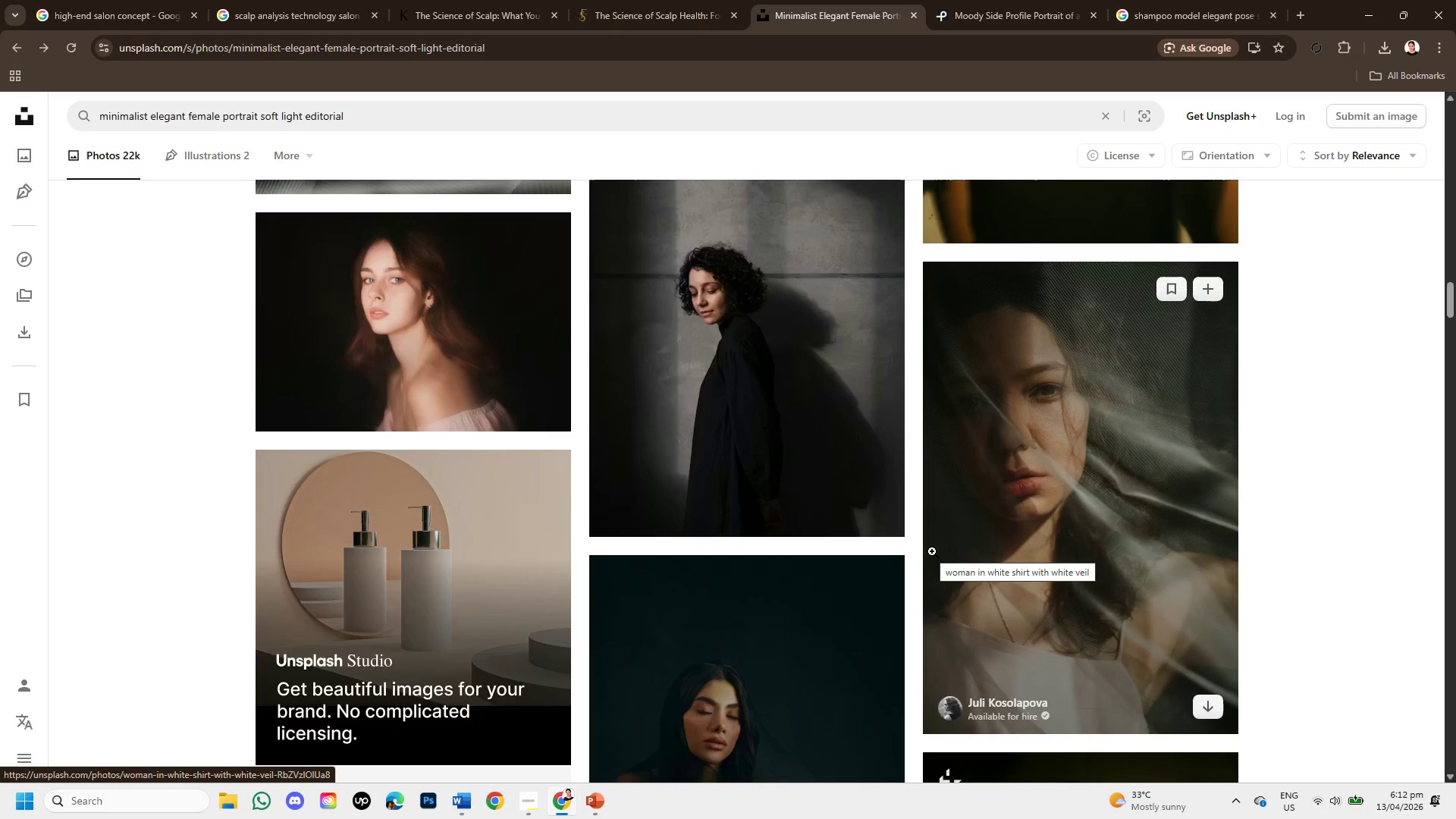 
left_click([482, 339])
 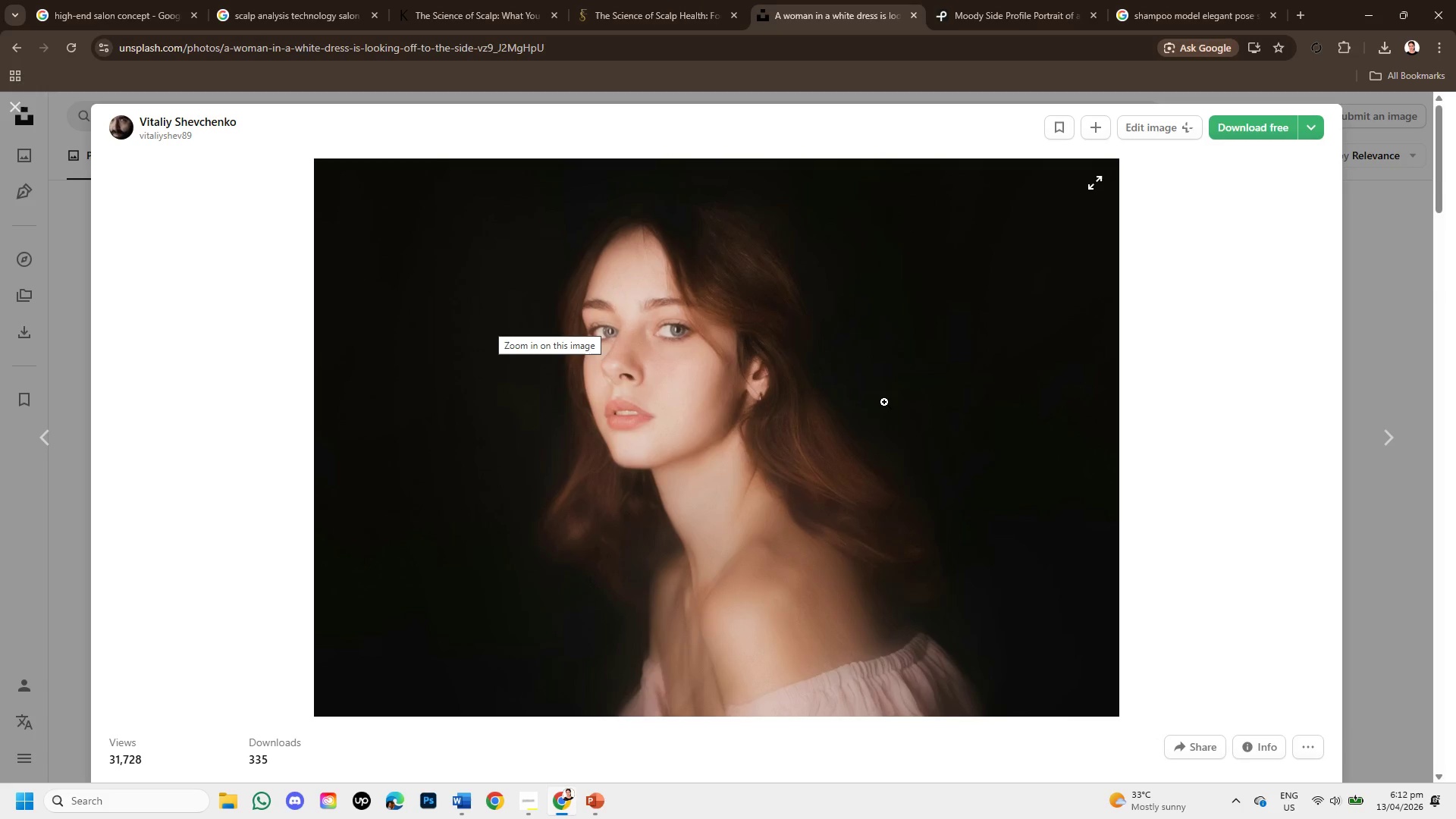 
scroll: coordinate [867, 445], scroll_direction: down, amount: 11.0
 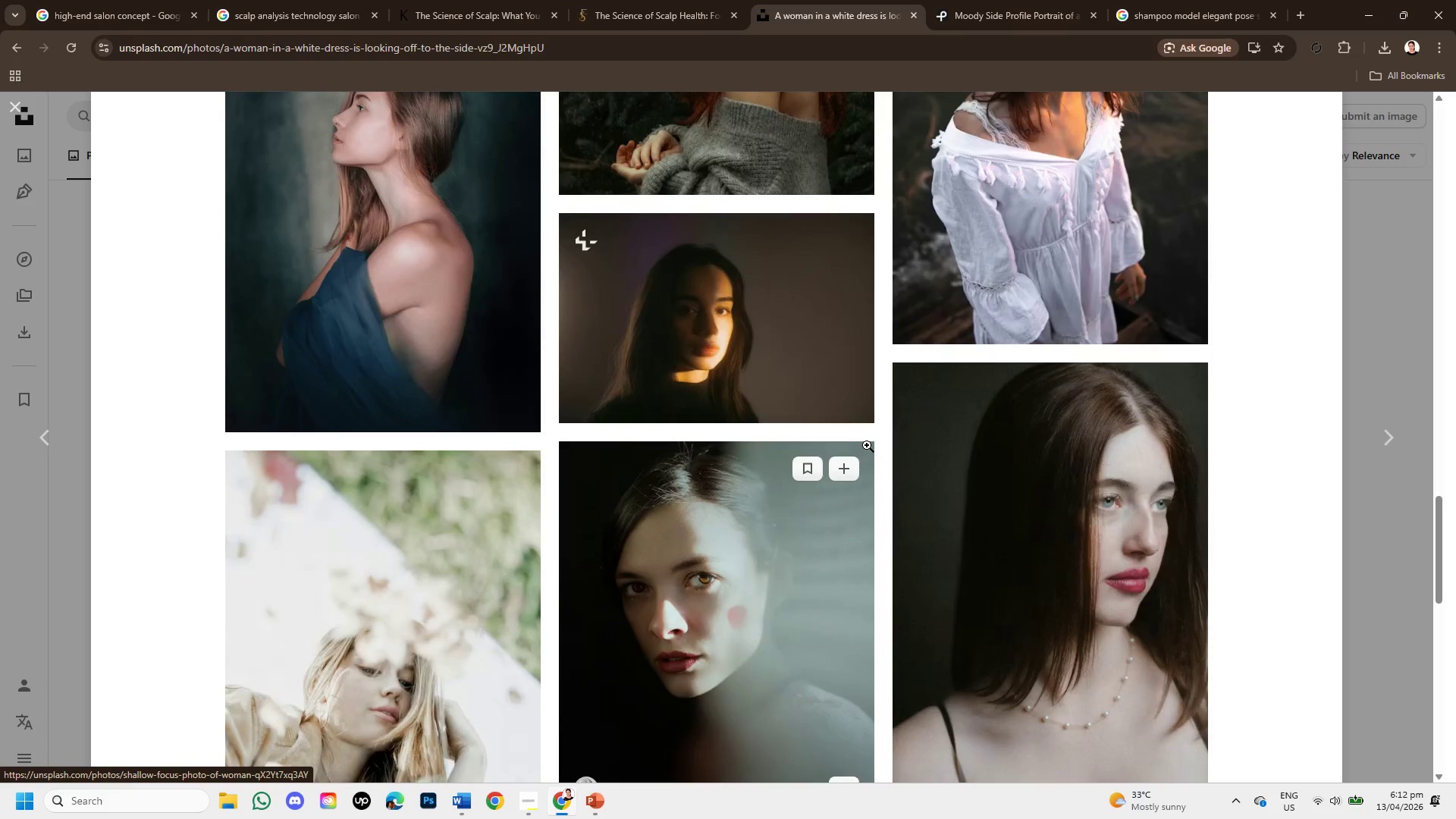 
scroll: coordinate [867, 445], scroll_direction: up, amount: 2.0
 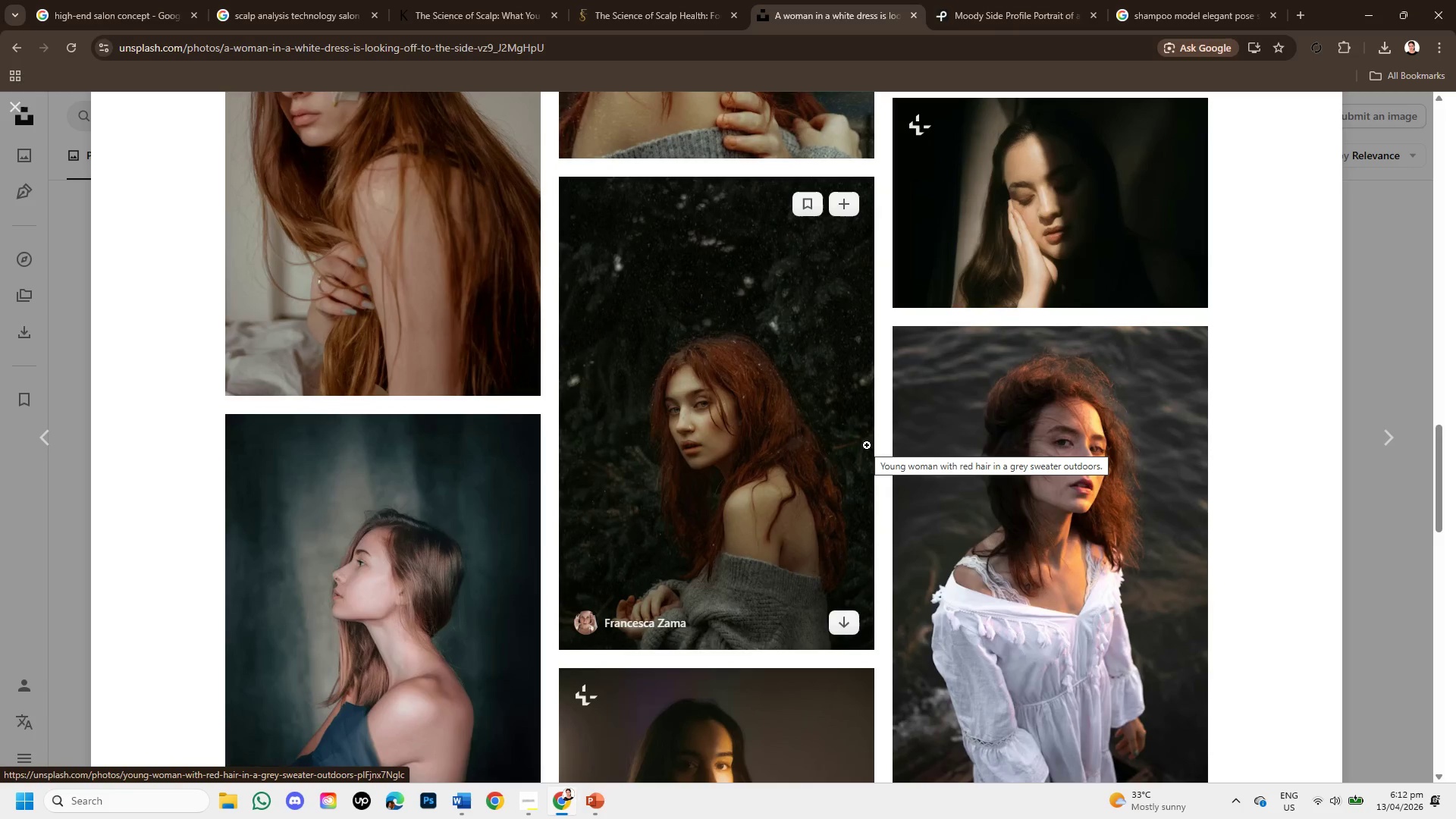 
scroll: coordinate [867, 445], scroll_direction: down, amount: 3.0
 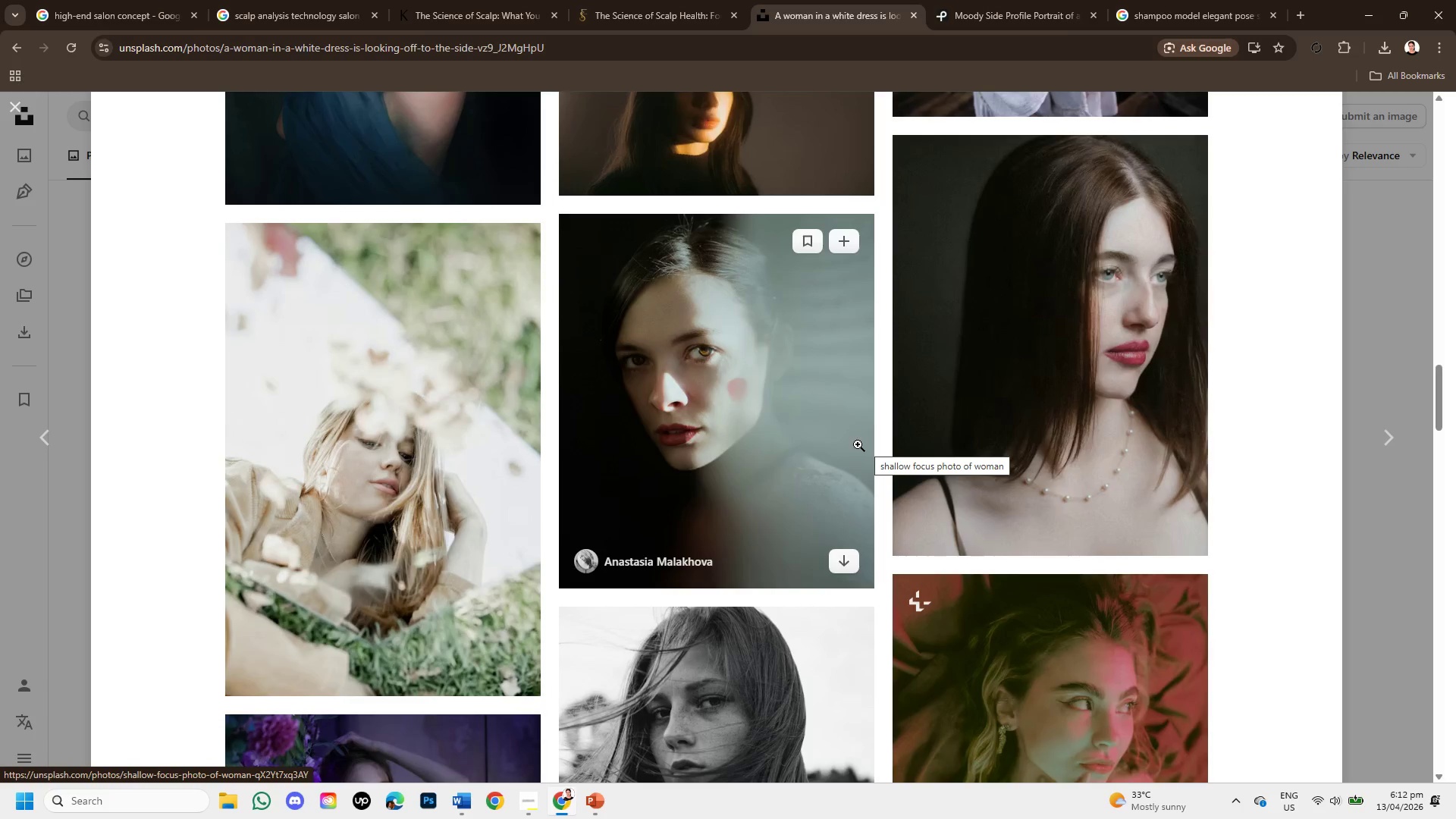 
scroll: coordinate [856, 438], scroll_direction: up, amount: 16.0
 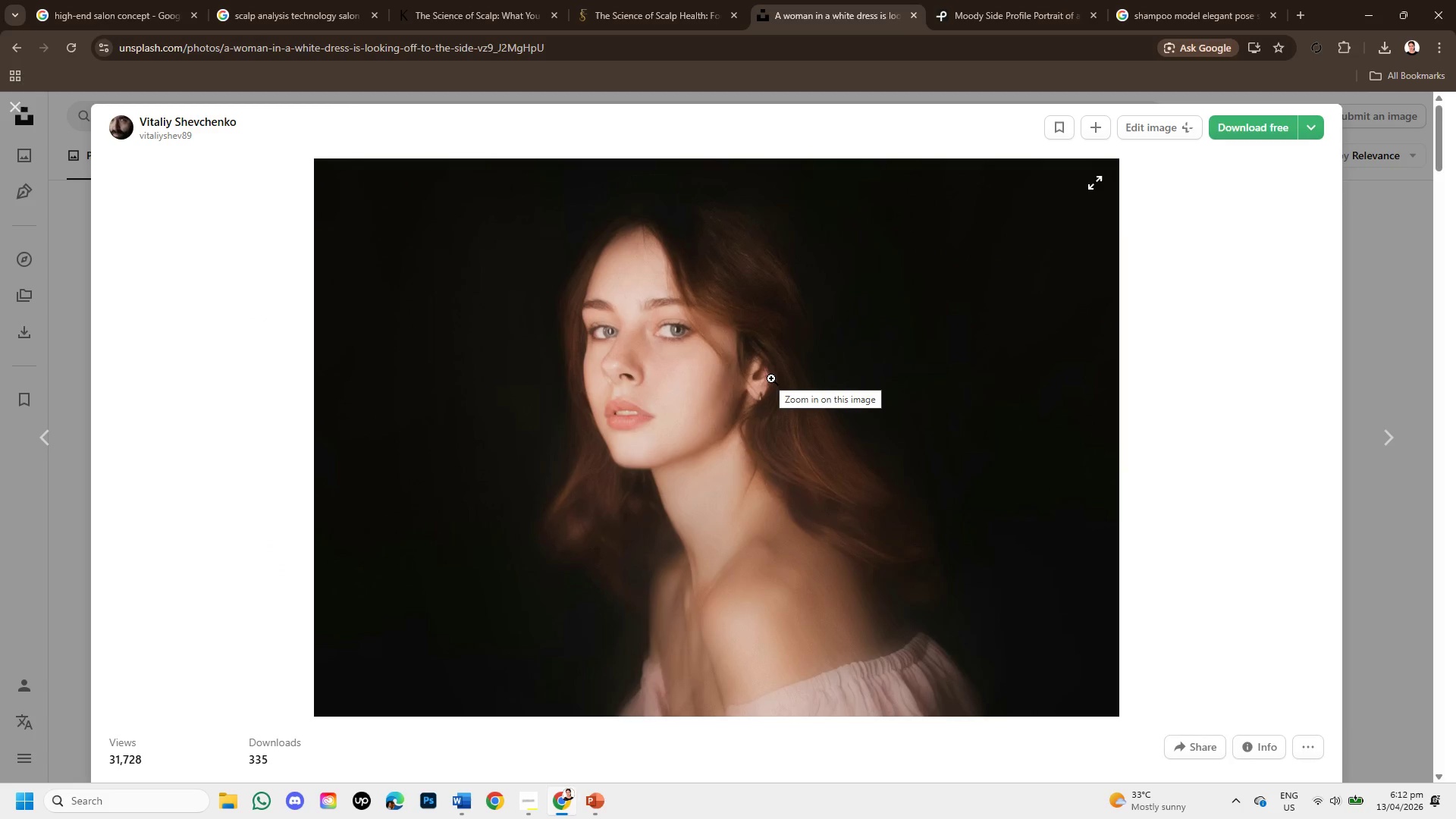 
wait(12.22)
 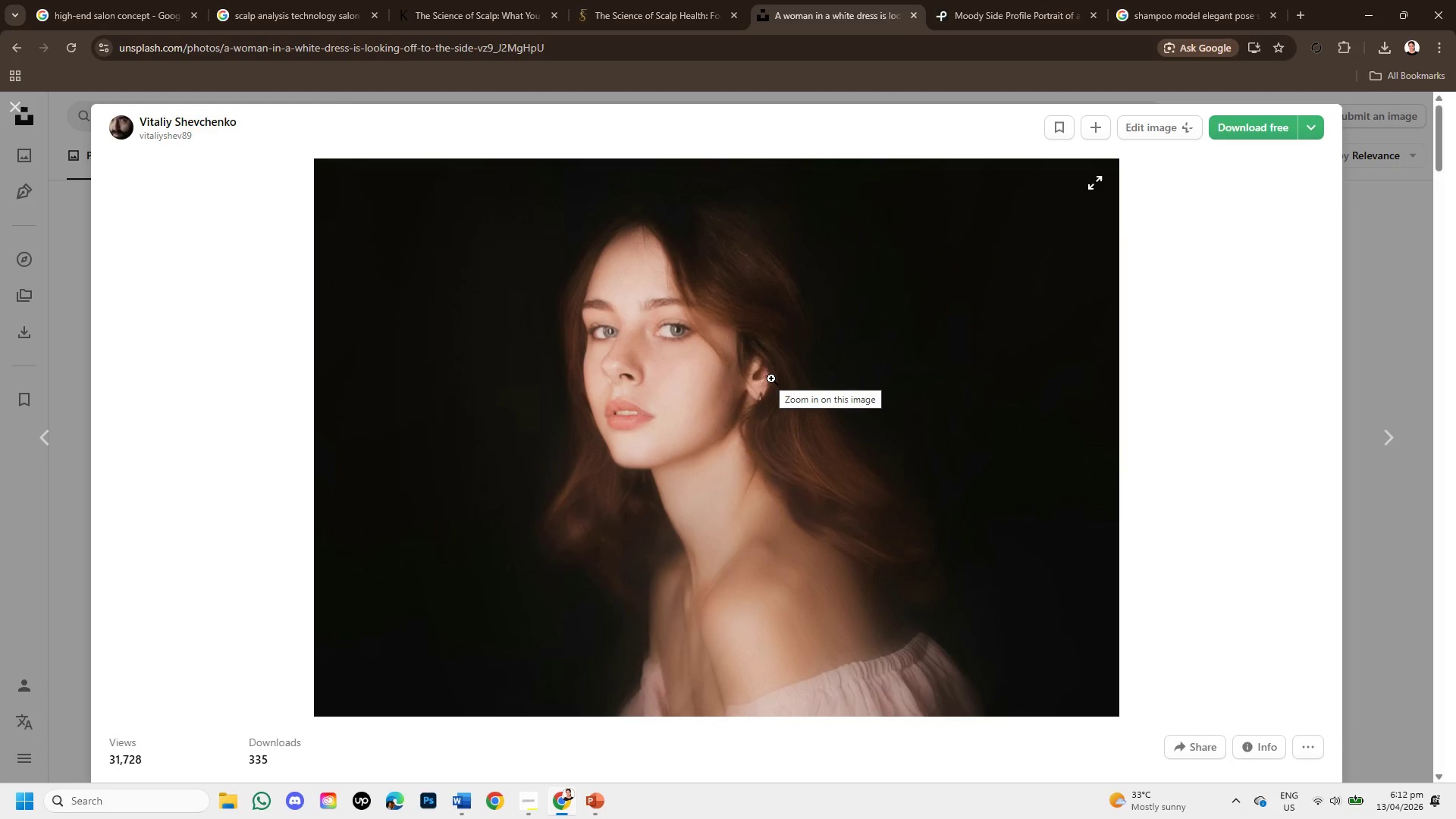 
scroll: coordinate [771, 378], scroll_direction: down, amount: 2.0
 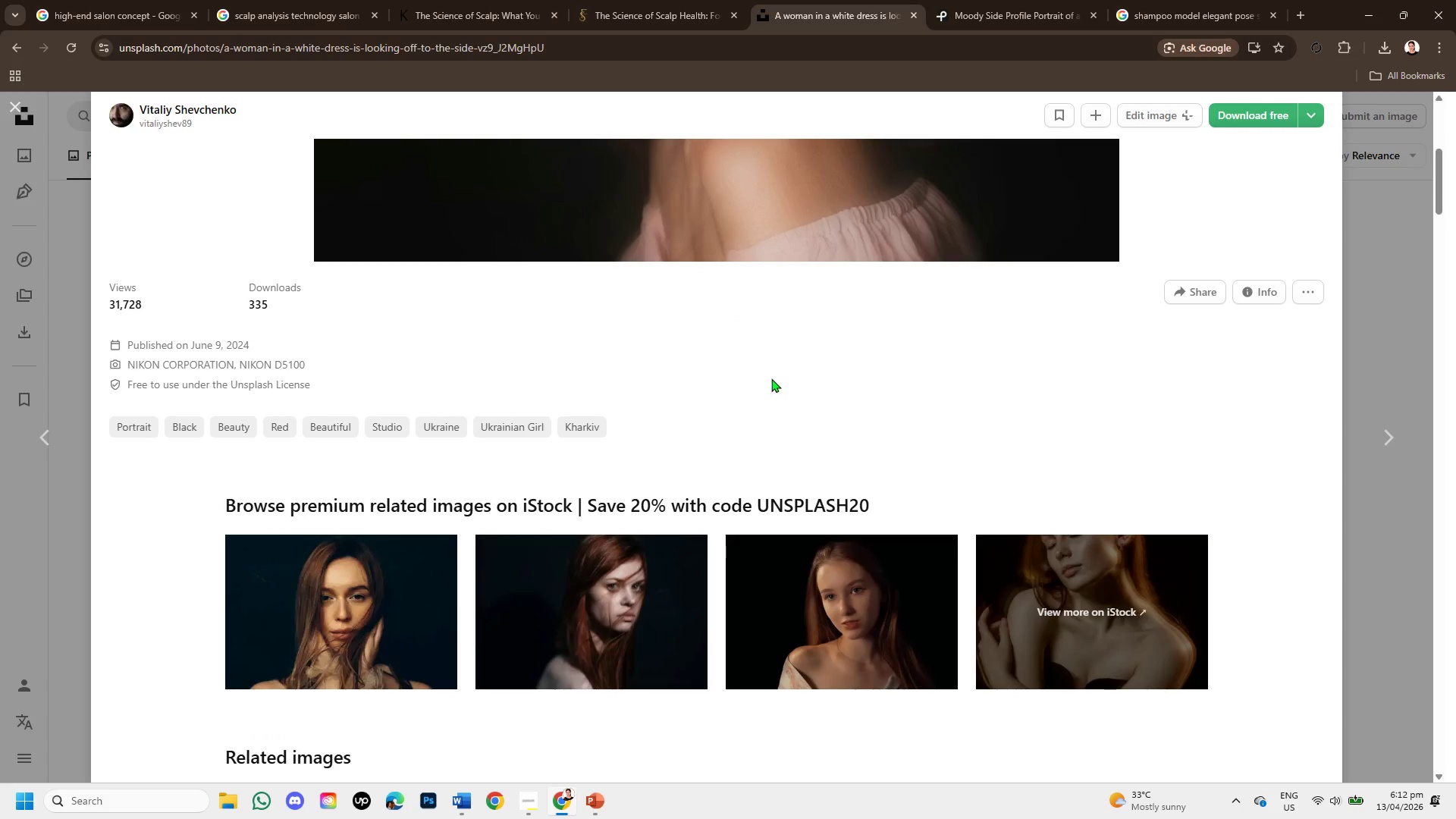 
wait(9.91)
 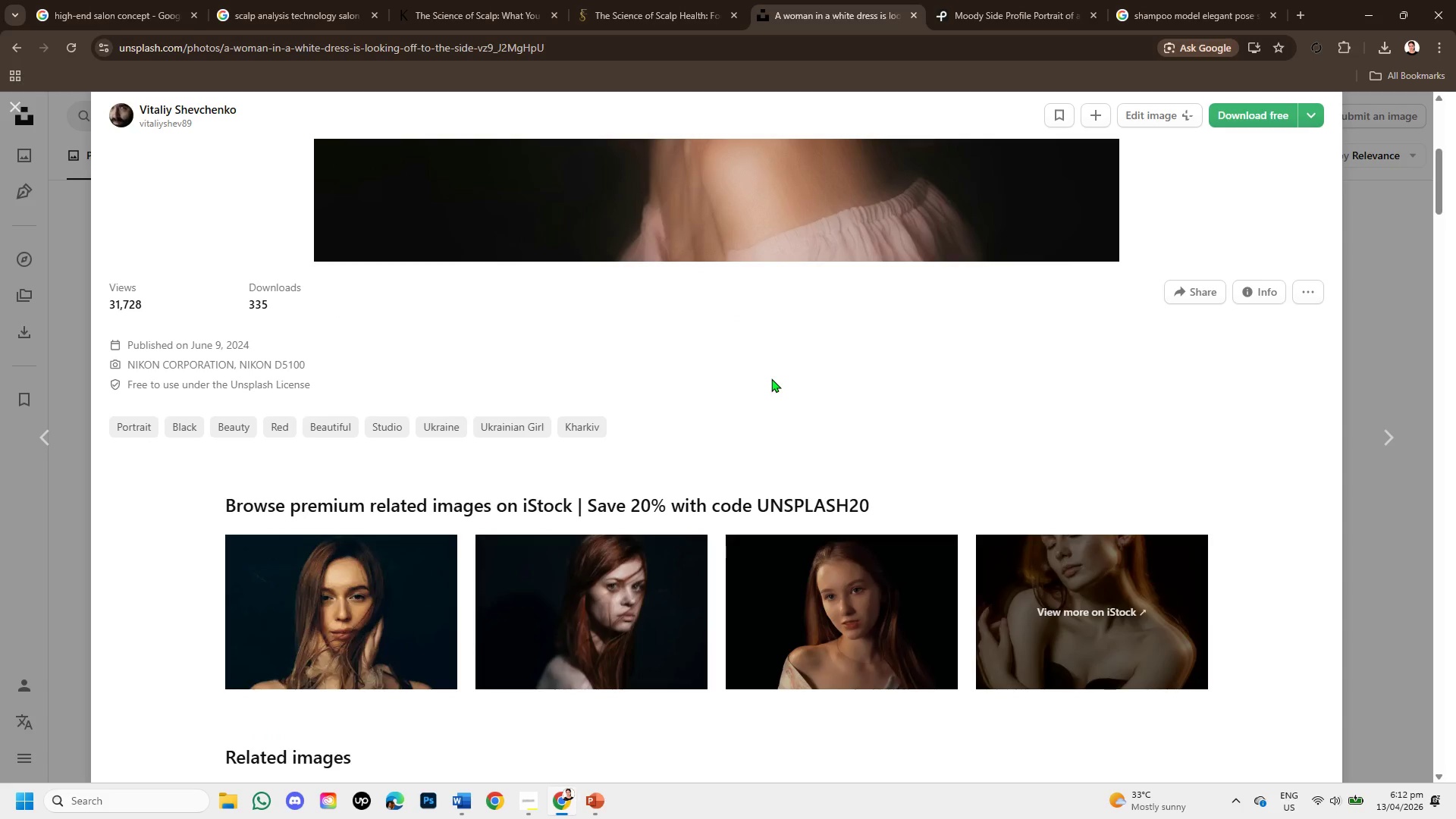 
scroll: coordinate [819, 592], scroll_direction: up, amount: 8.0
 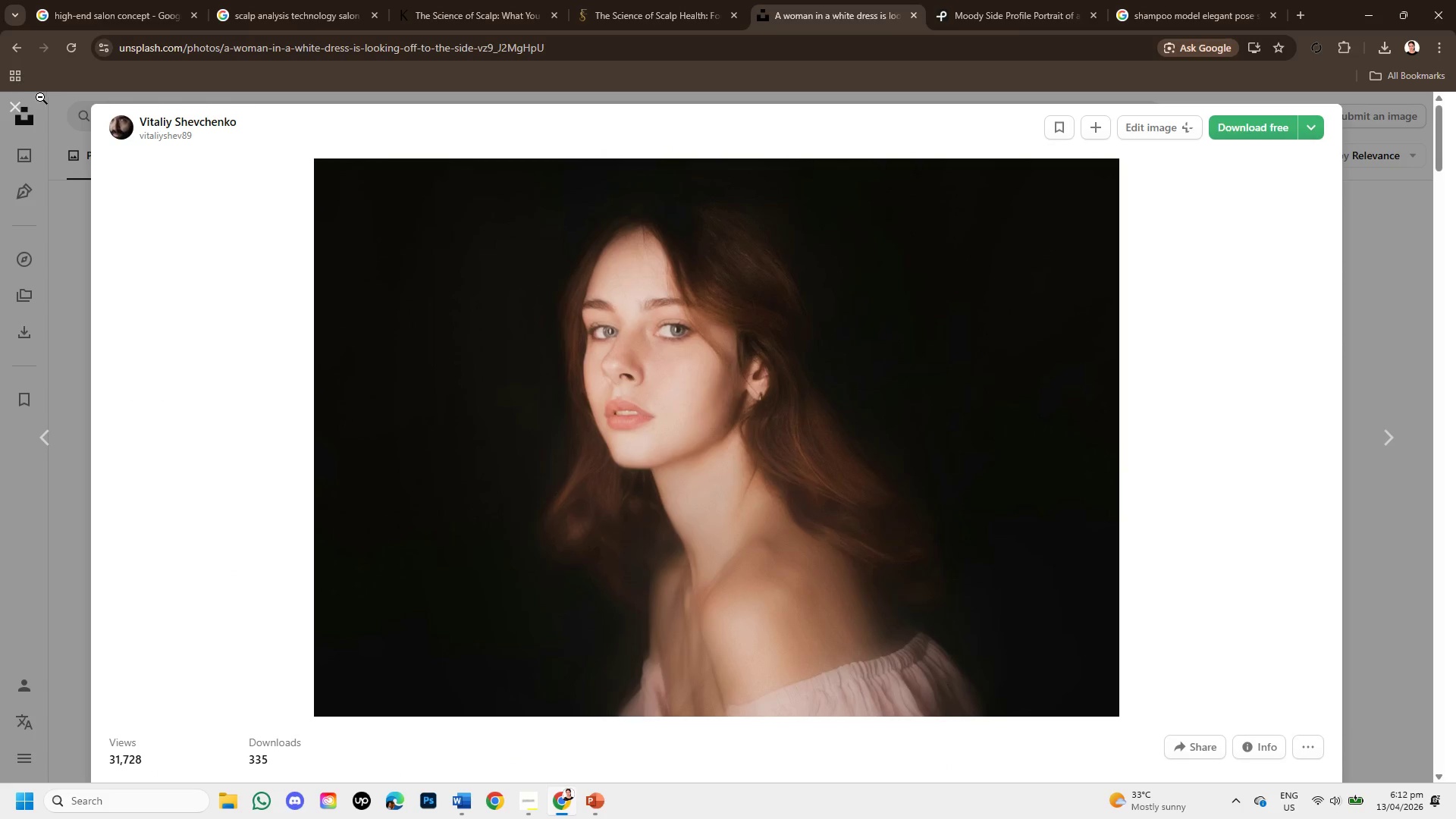 
scroll: coordinate [723, 469], scroll_direction: down, amount: 19.0
 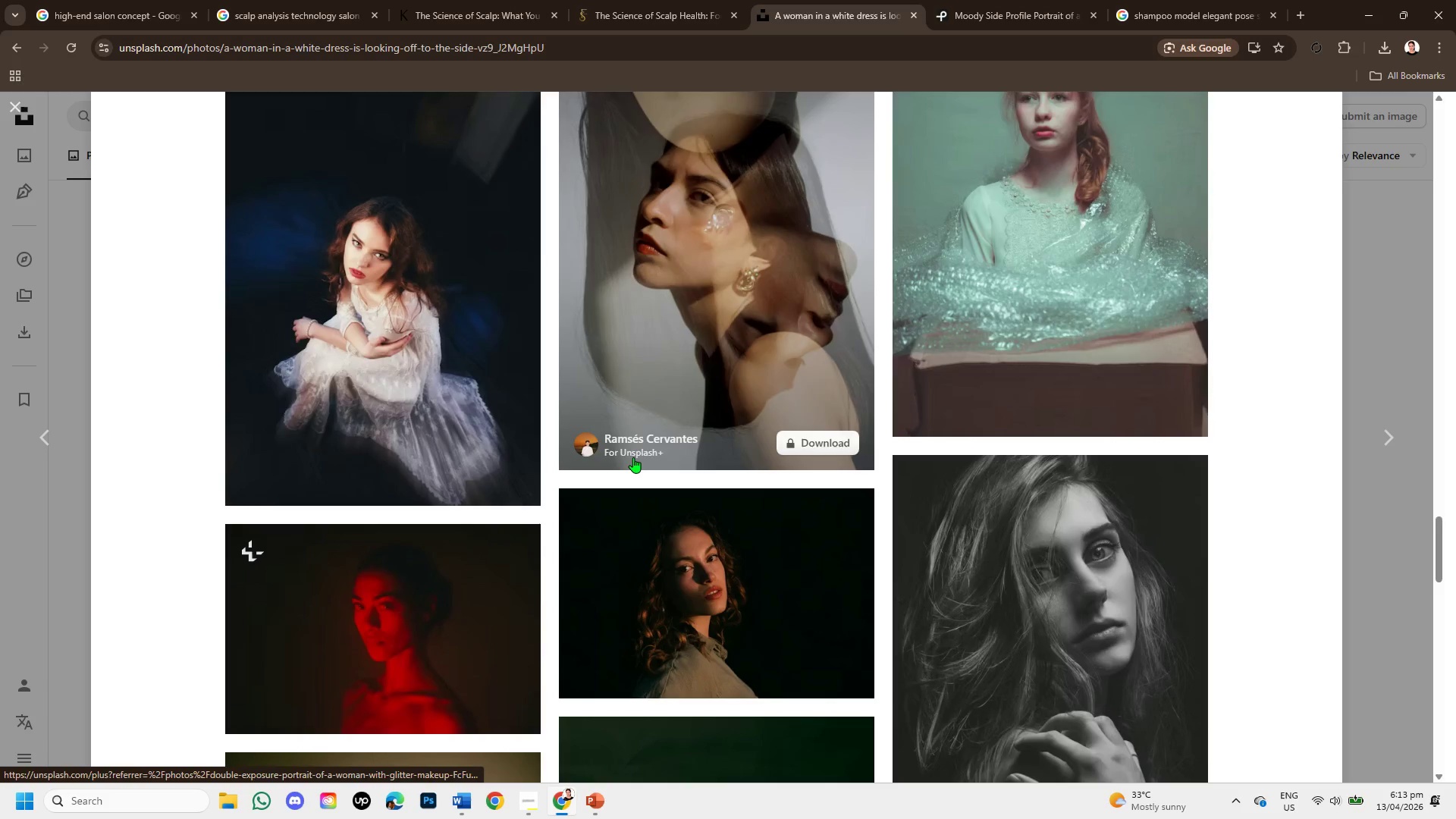 
scroll: coordinate [633, 442], scroll_direction: down, amount: 7.0
 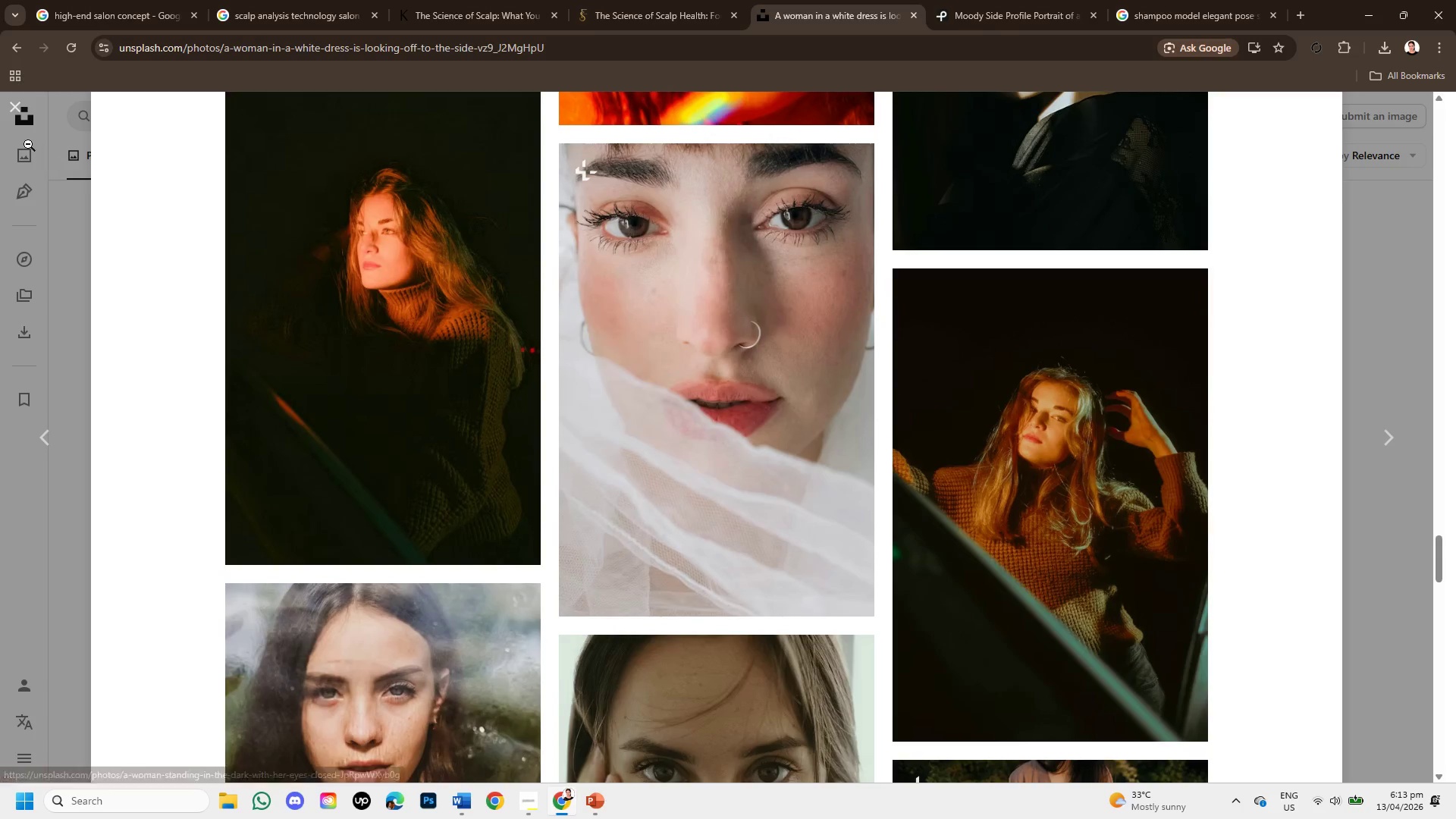 
left_click([20, 108])
 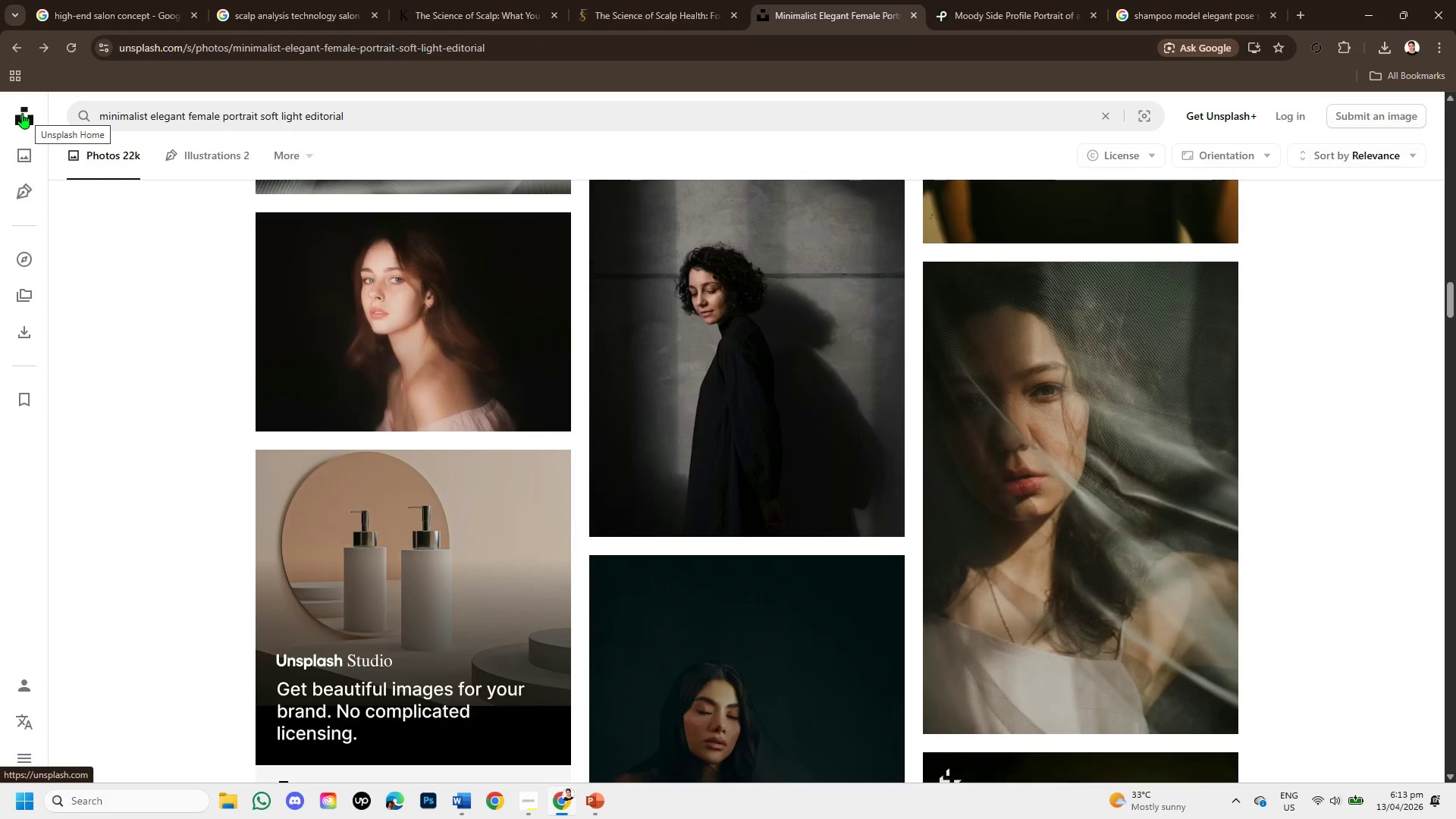 
wait(6.16)
 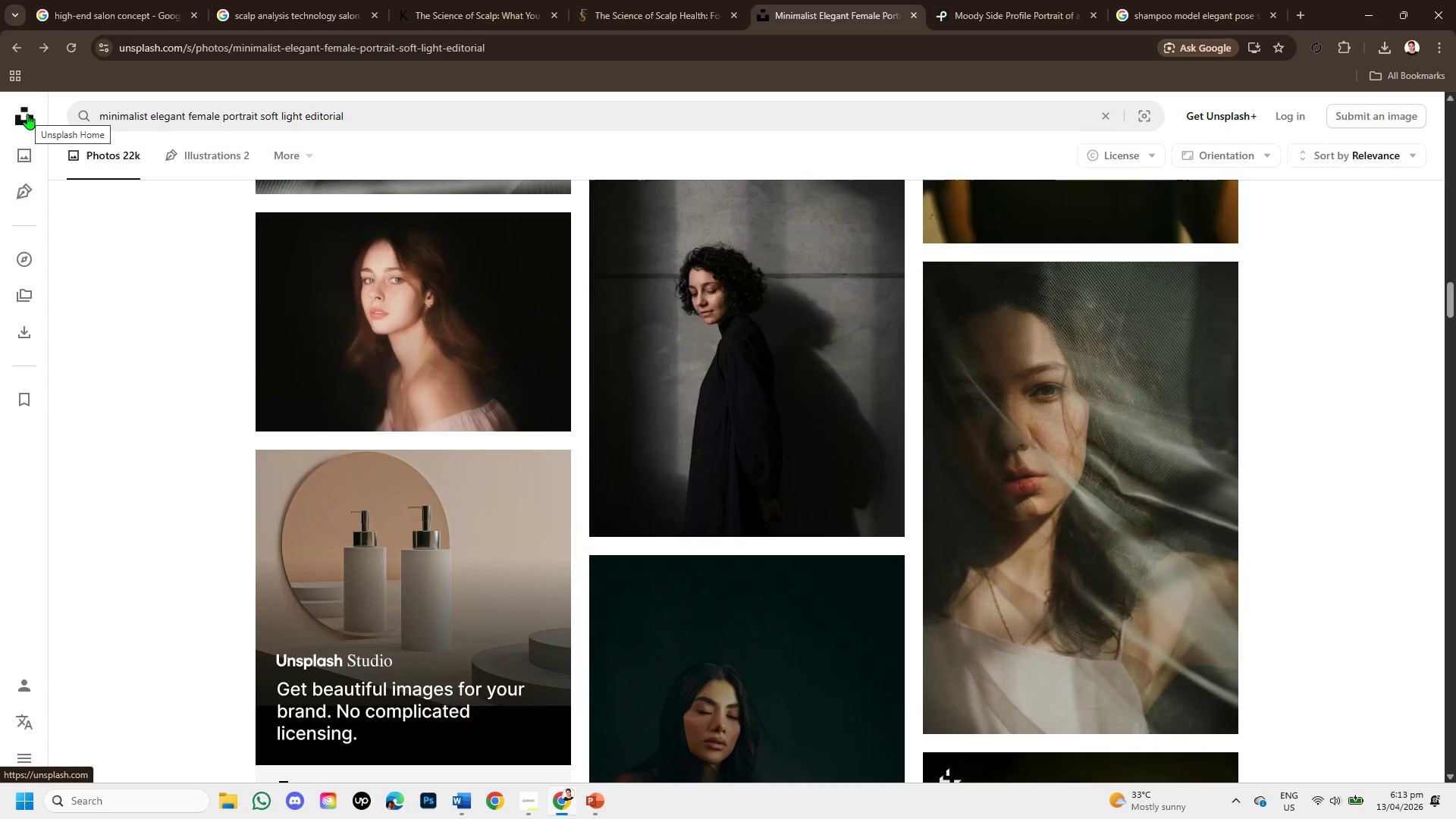 
scroll: coordinate [780, 488], scroll_direction: down, amount: 7.0
 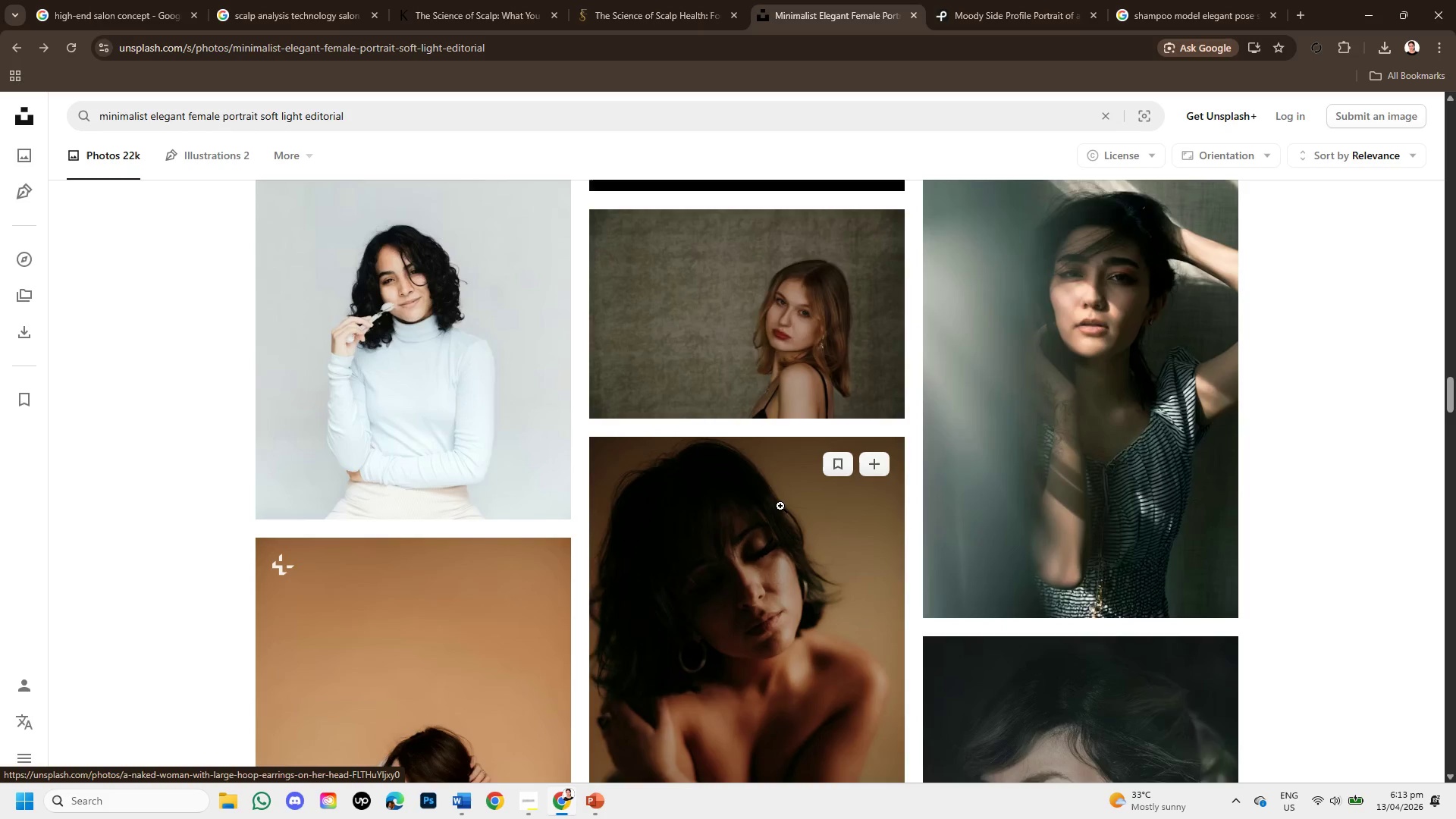 
scroll: coordinate [786, 492], scroll_direction: down, amount: 7.0
 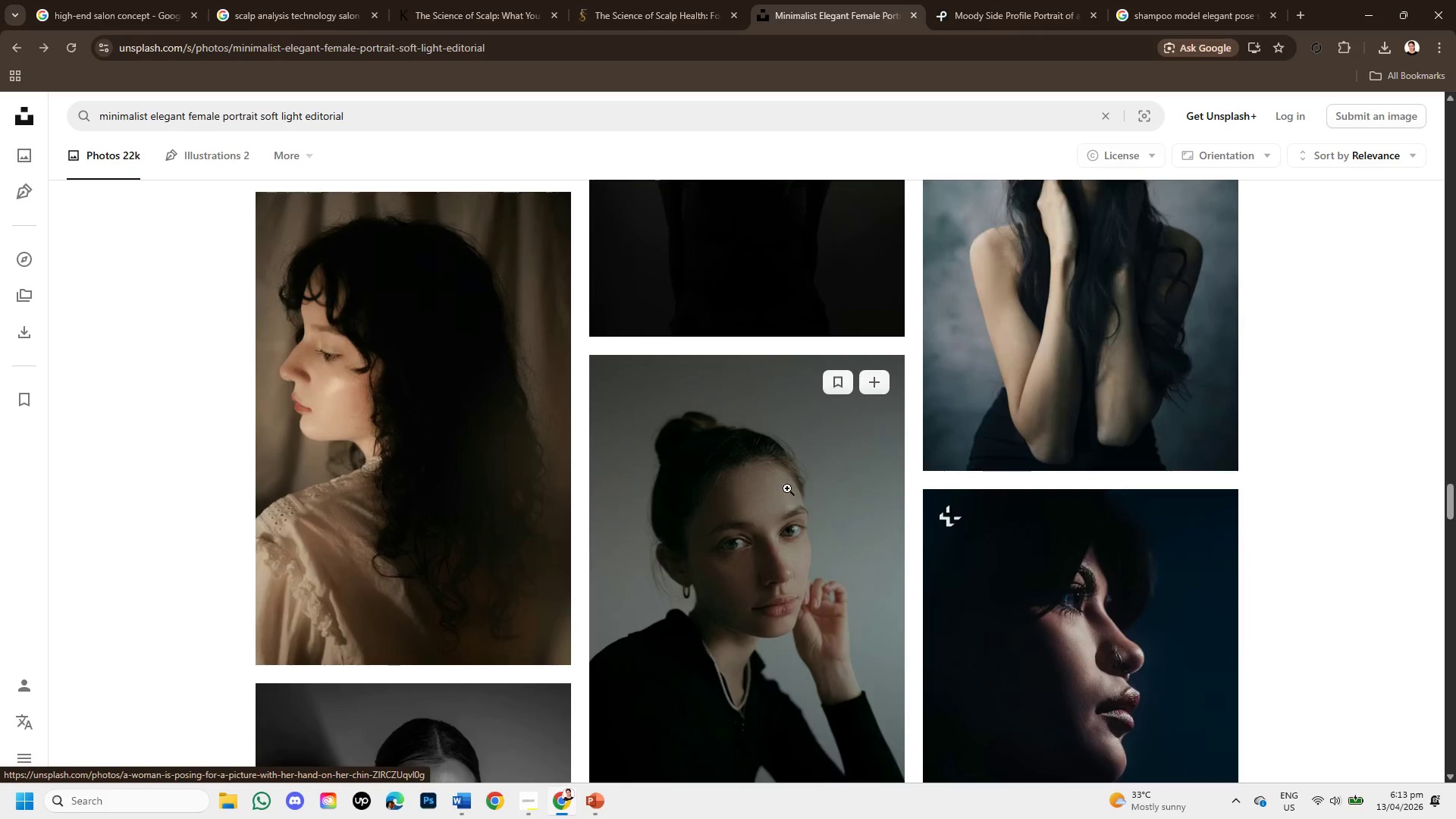 
mouse_move([819, 481])
 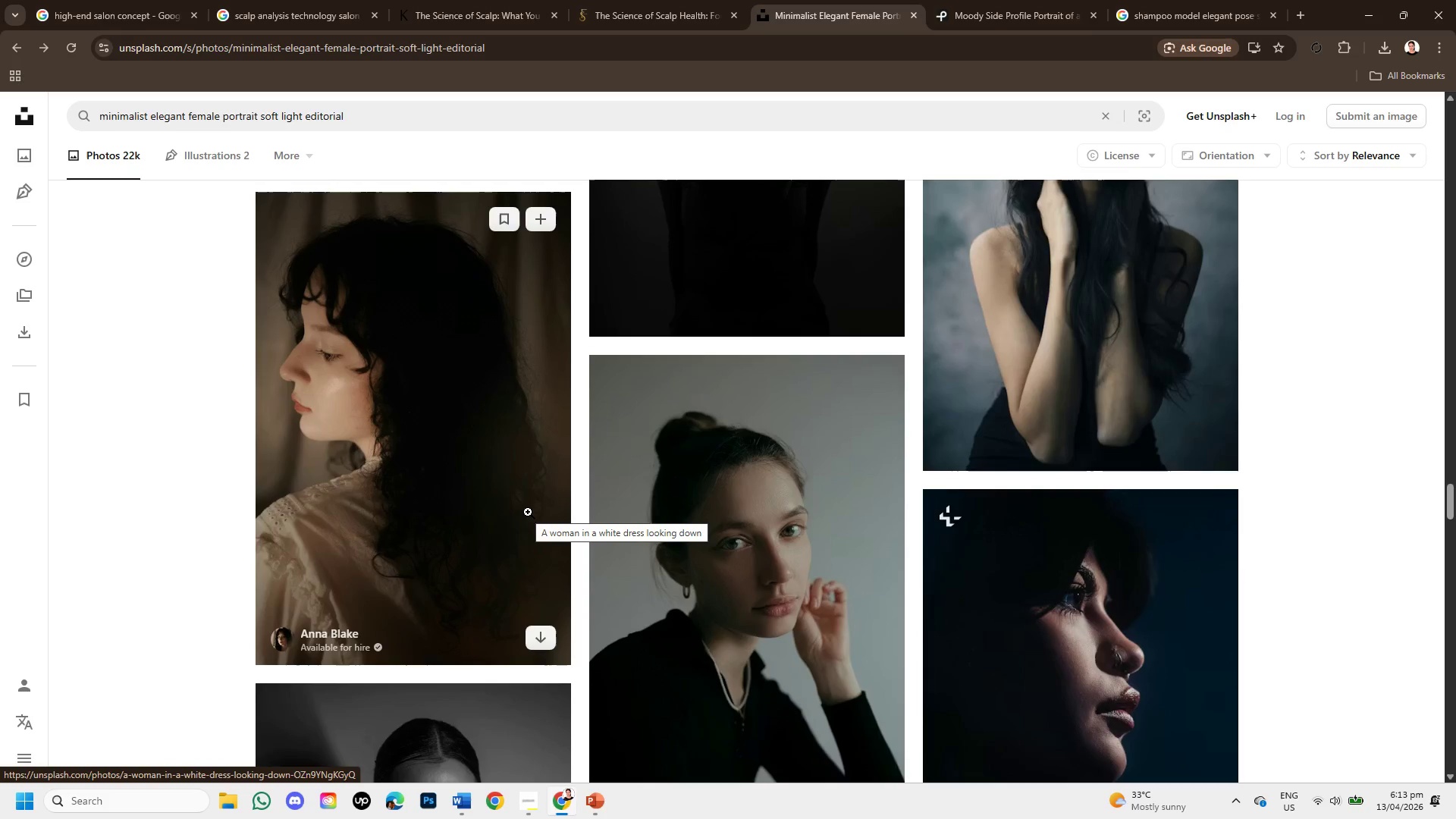 
scroll: coordinate [886, 519], scroll_direction: down, amount: 9.0
 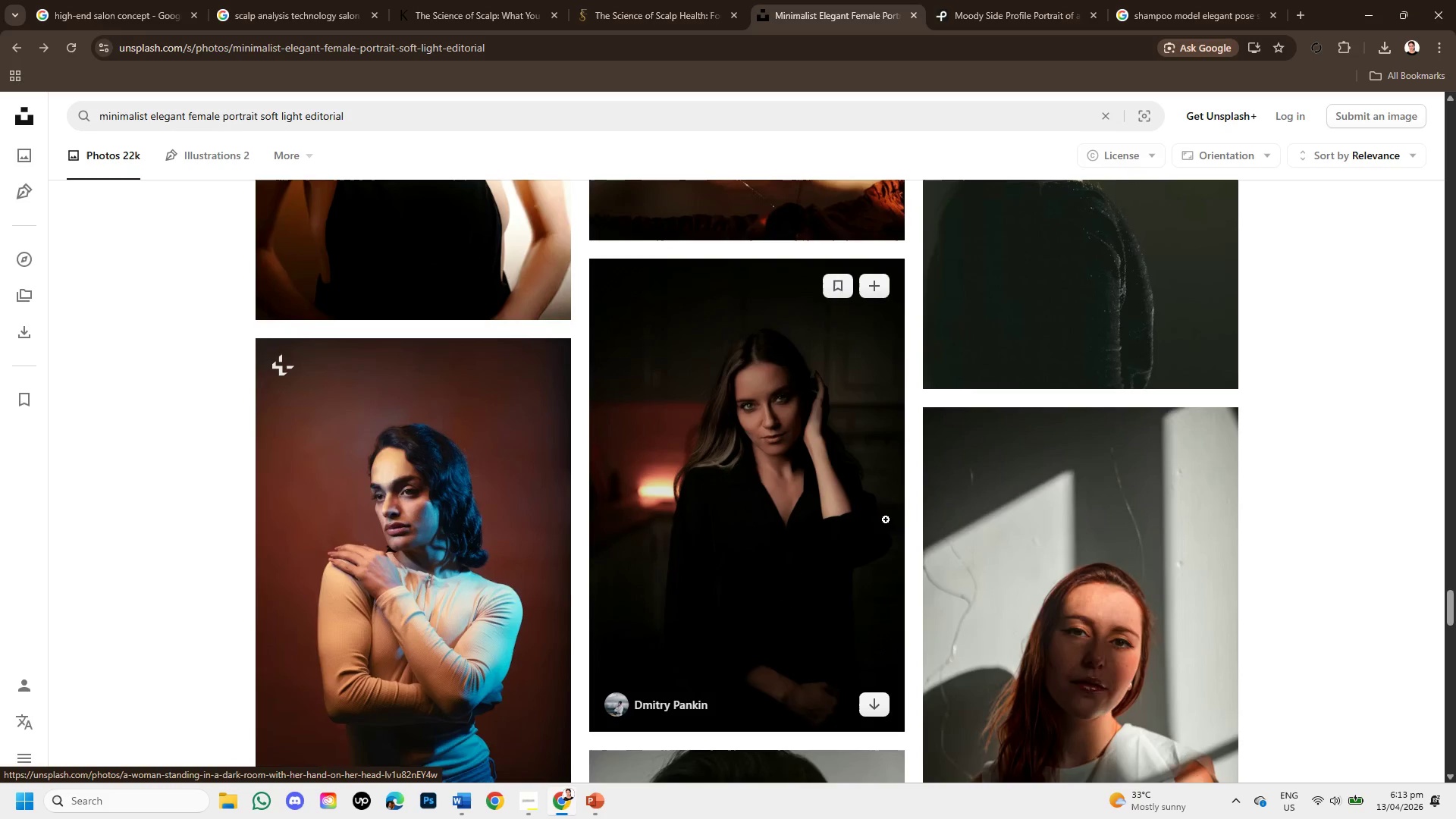 
scroll: coordinate [886, 519], scroll_direction: down, amount: 4.0
 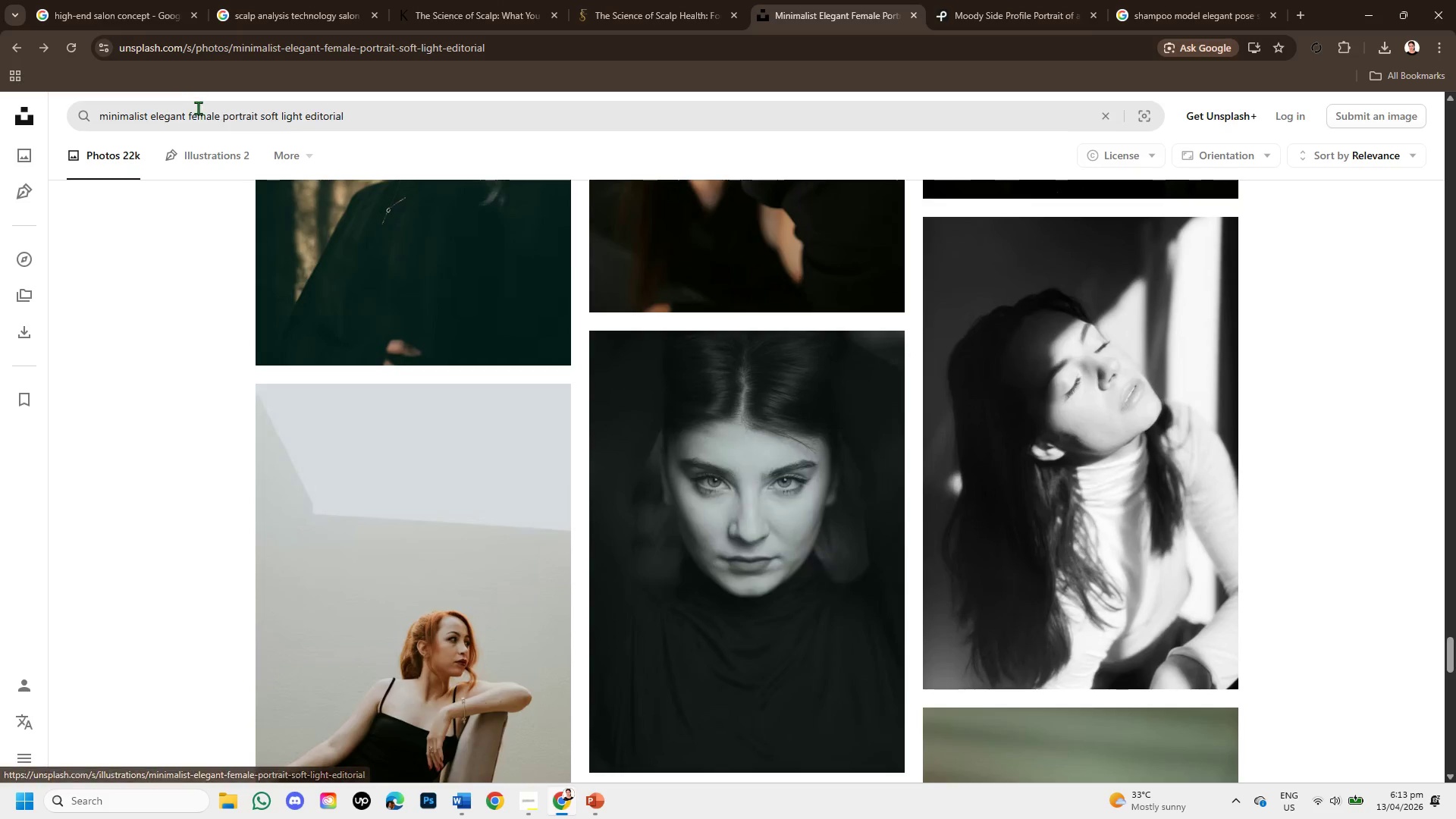 
left_click([219, 118])
 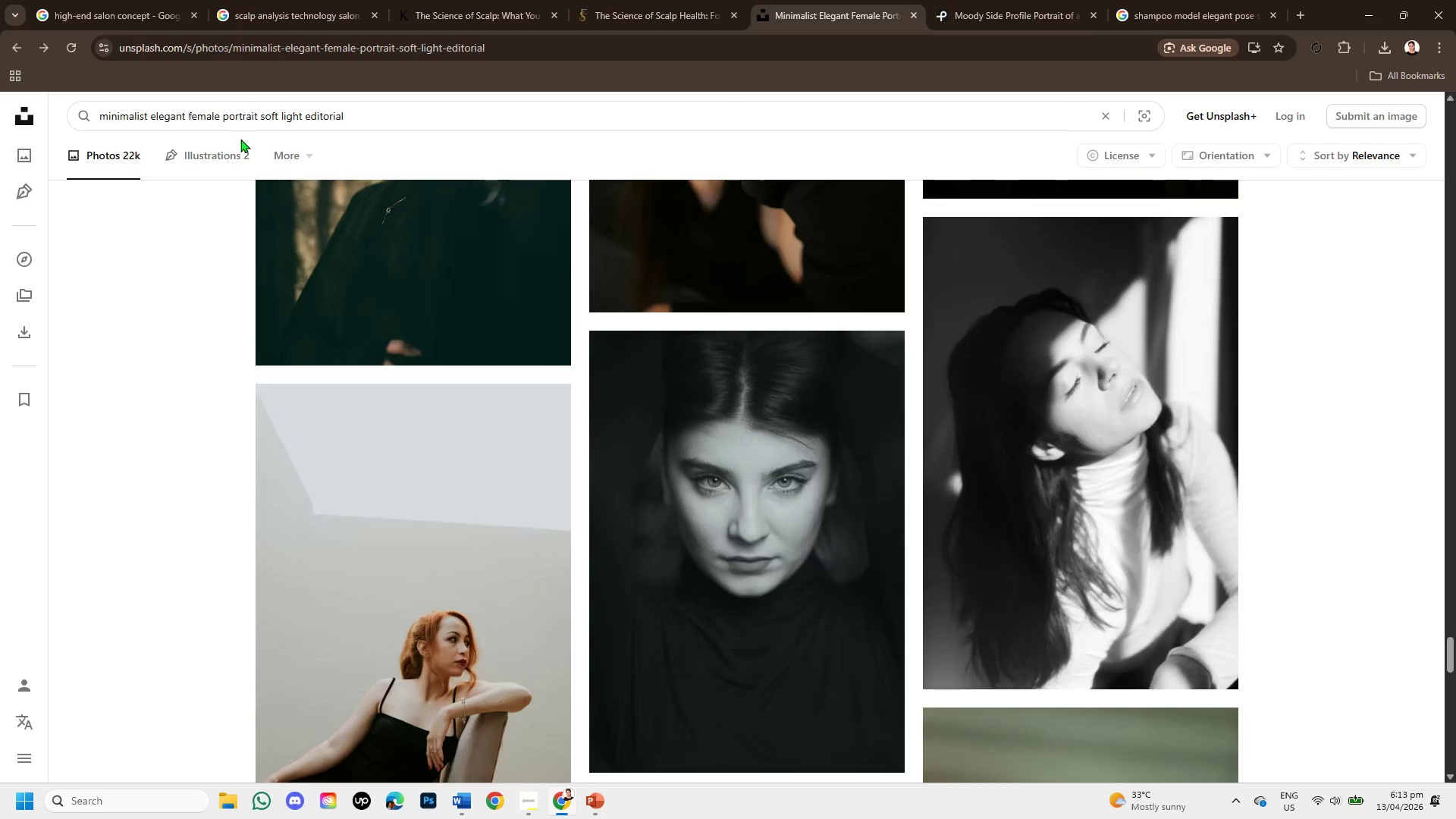 
type( side view )
 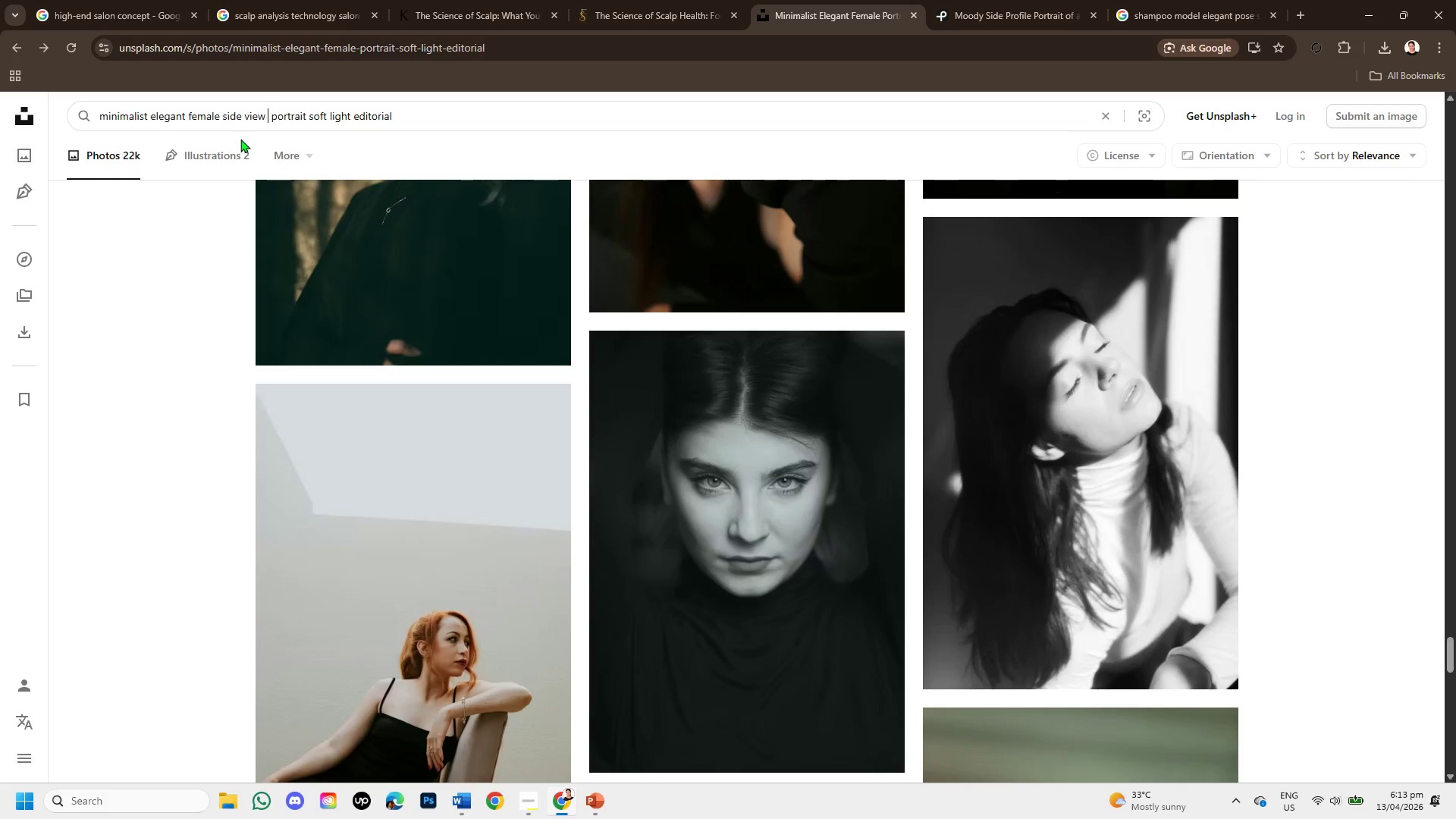 
key(Enter)
 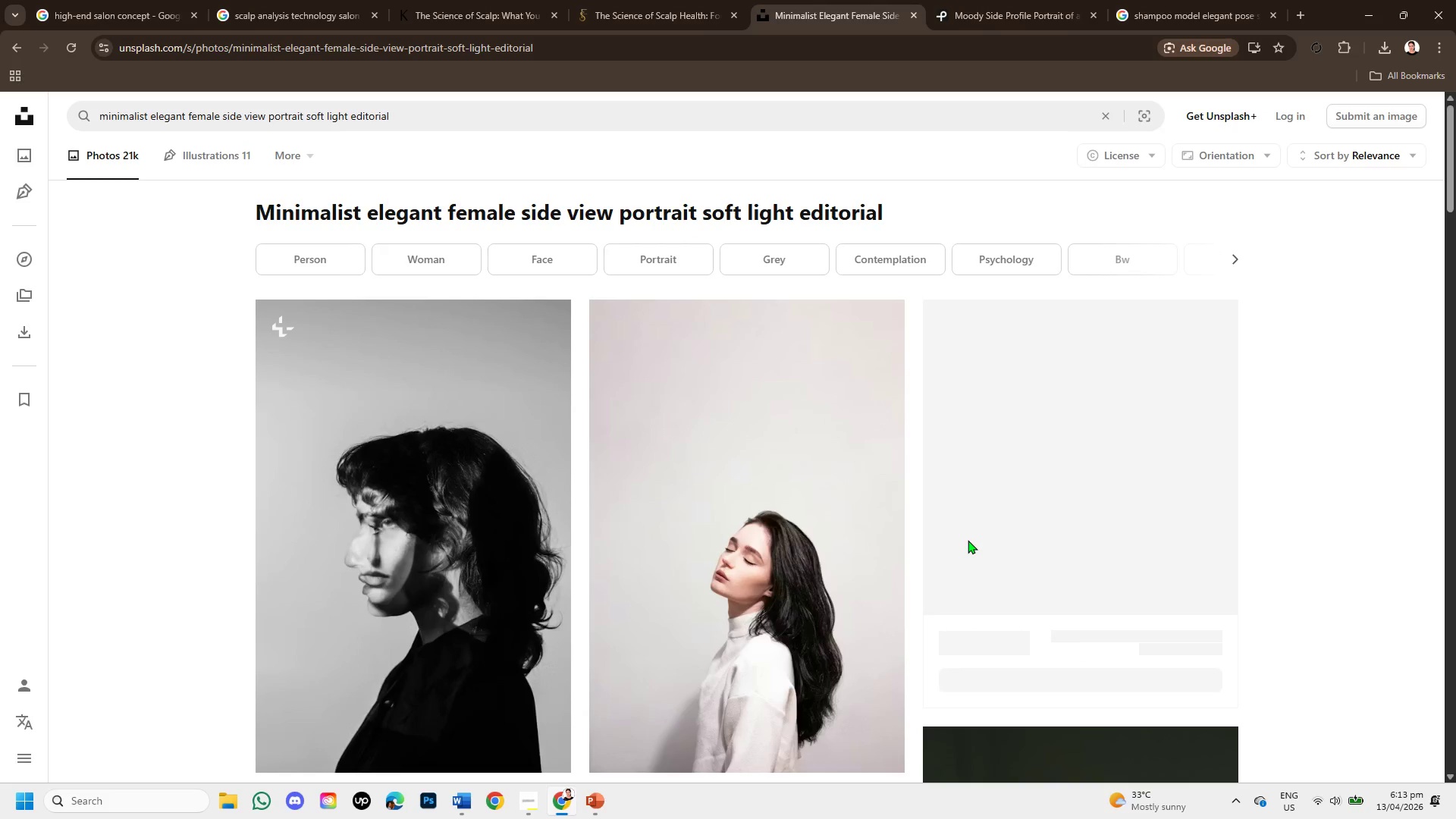 
scroll: coordinate [968, 540], scroll_direction: down, amount: 2.0
 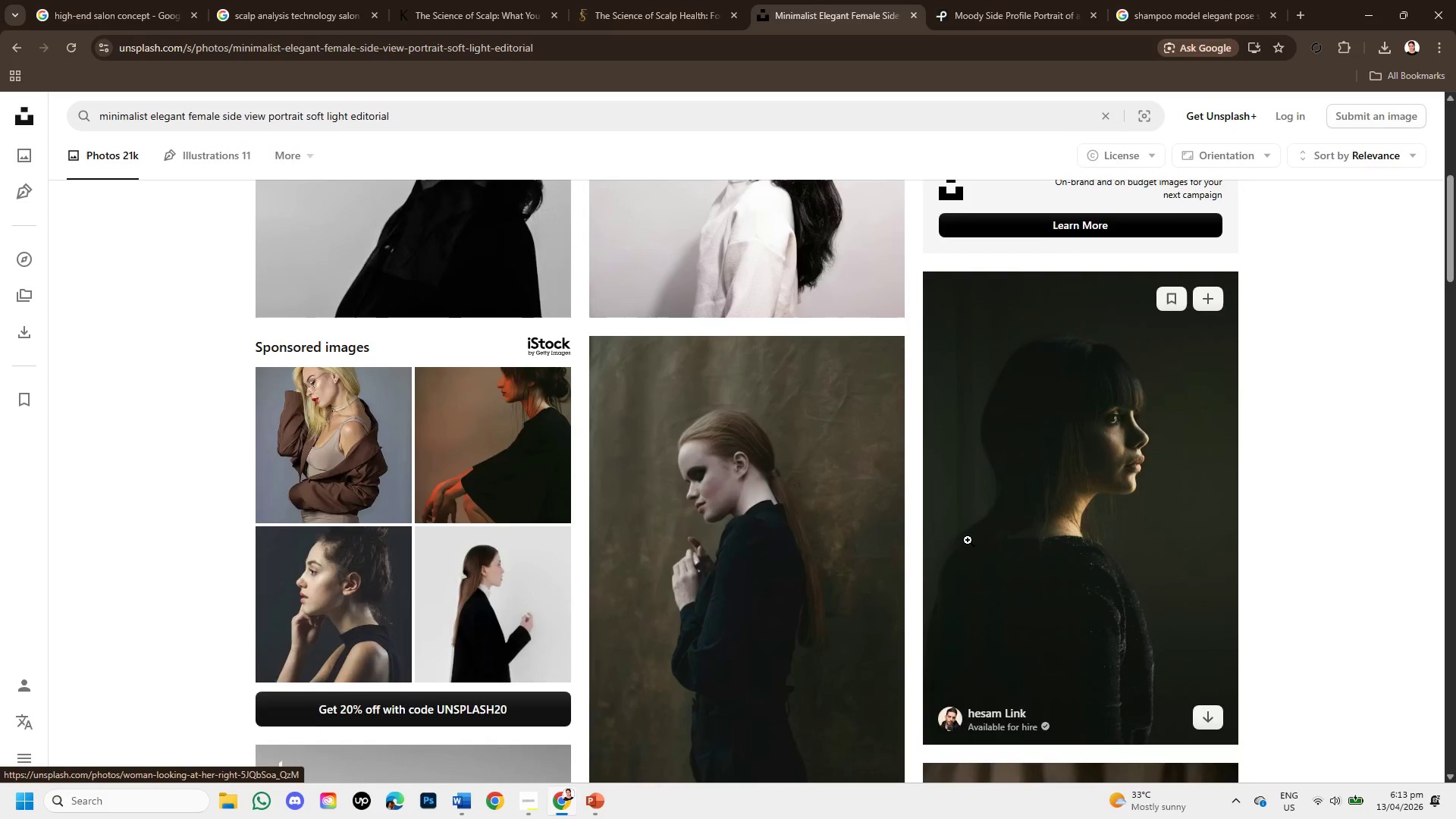 
scroll: coordinate [968, 540], scroll_direction: up, amount: 1.0
 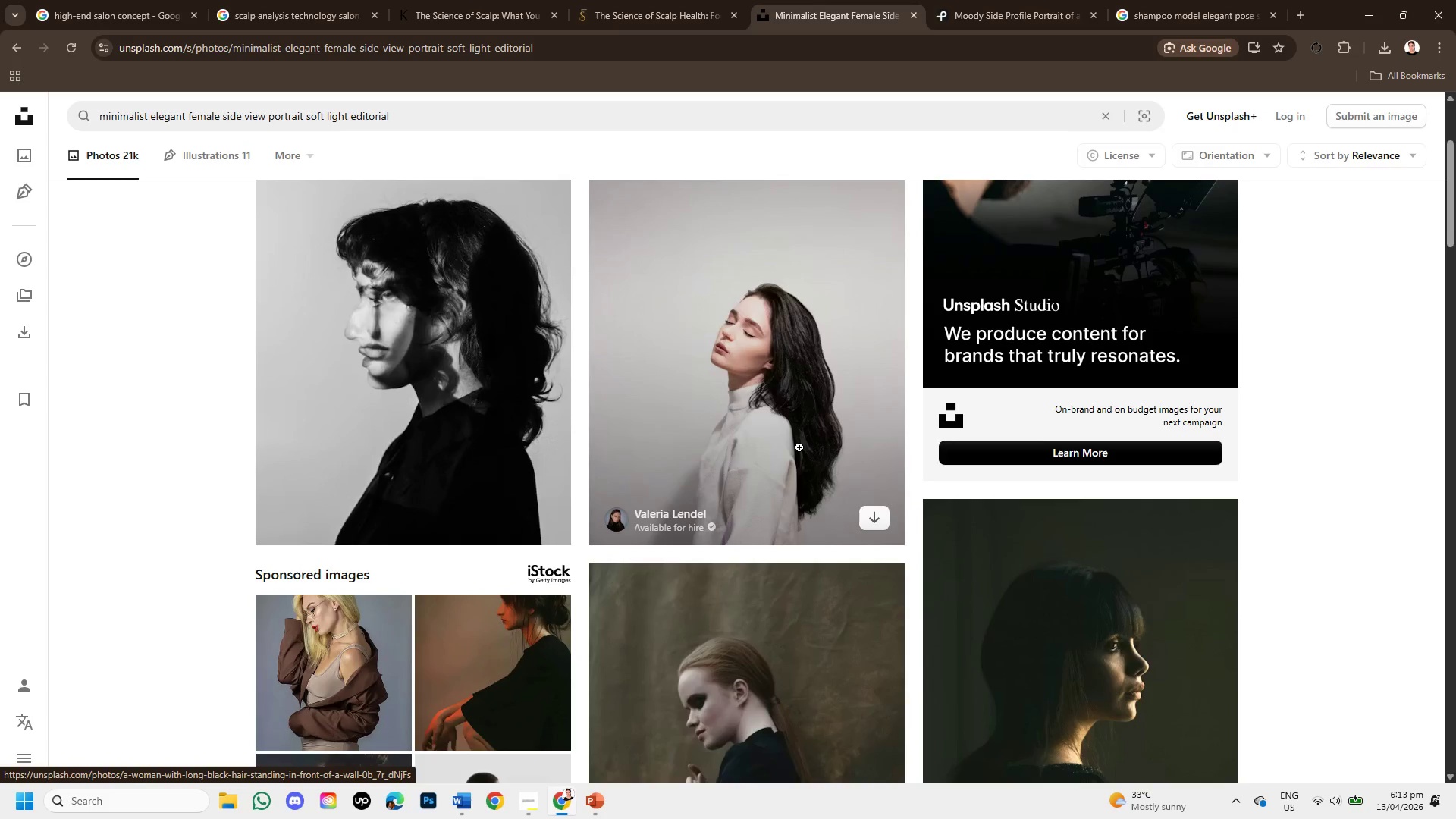 
left_click([799, 447])
 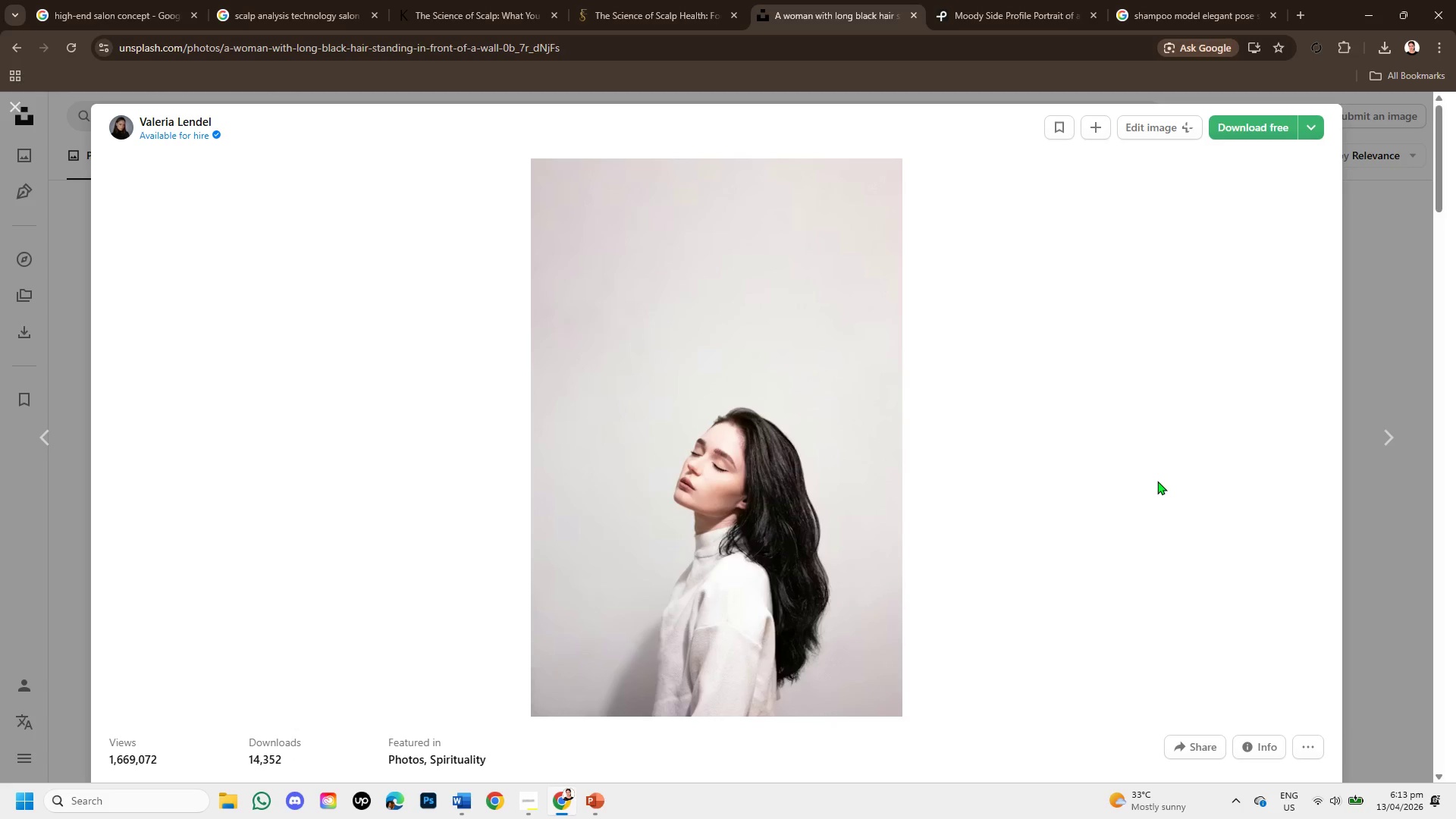 
scroll: coordinate [952, 472], scroll_direction: down, amount: 9.0
 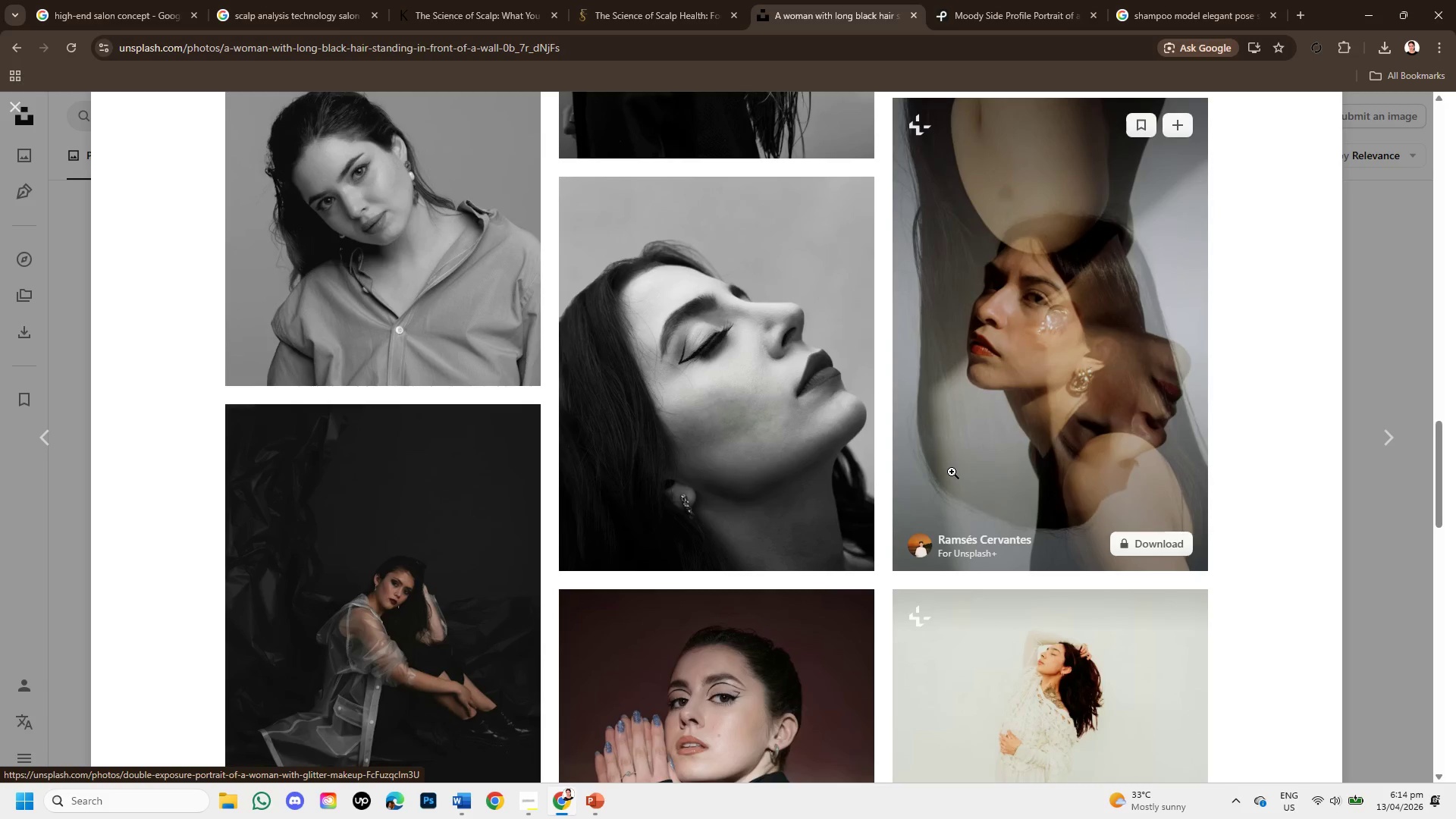 
scroll: coordinate [954, 469], scroll_direction: up, amount: 10.0
 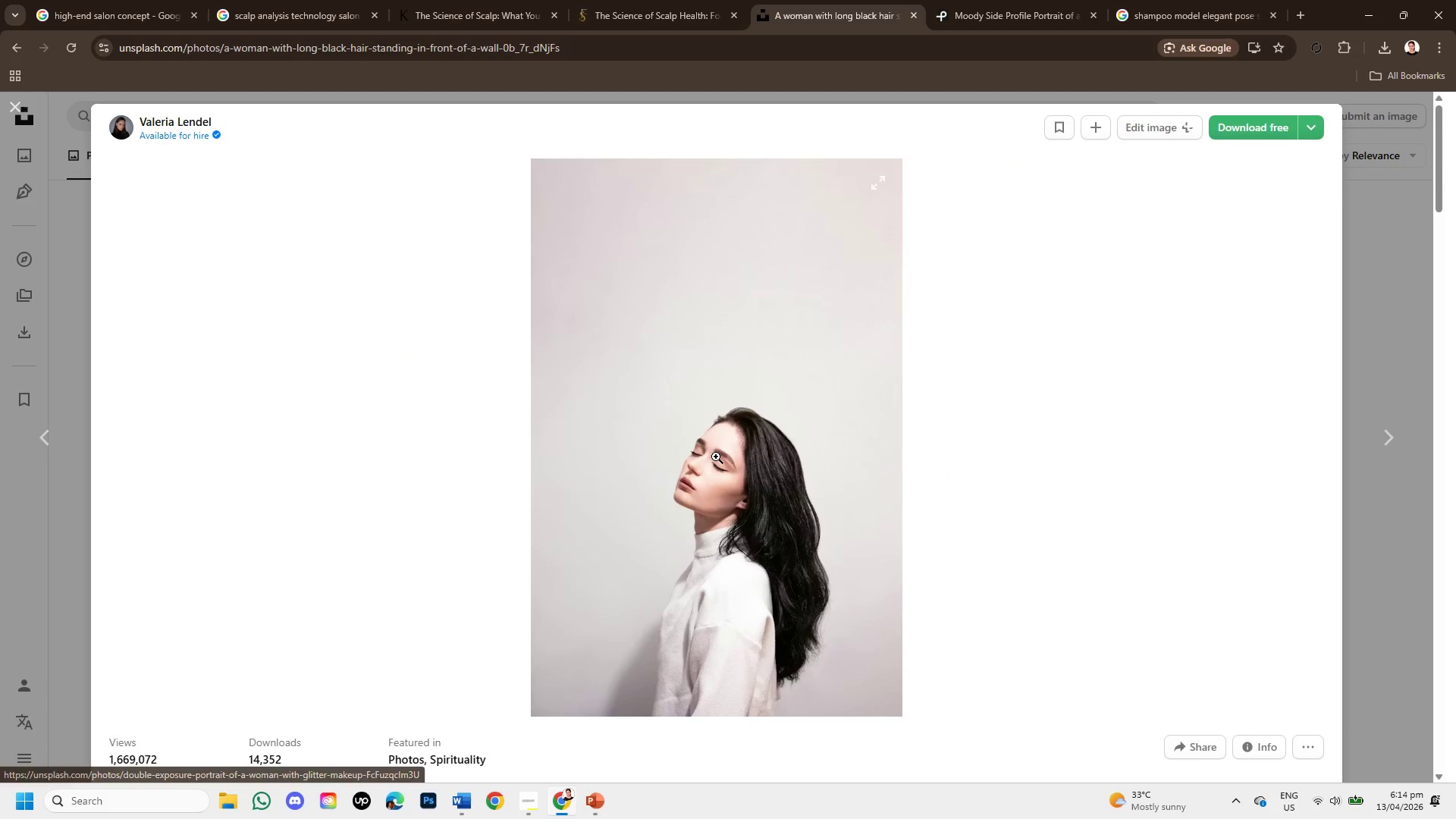 
right_click([716, 457])
 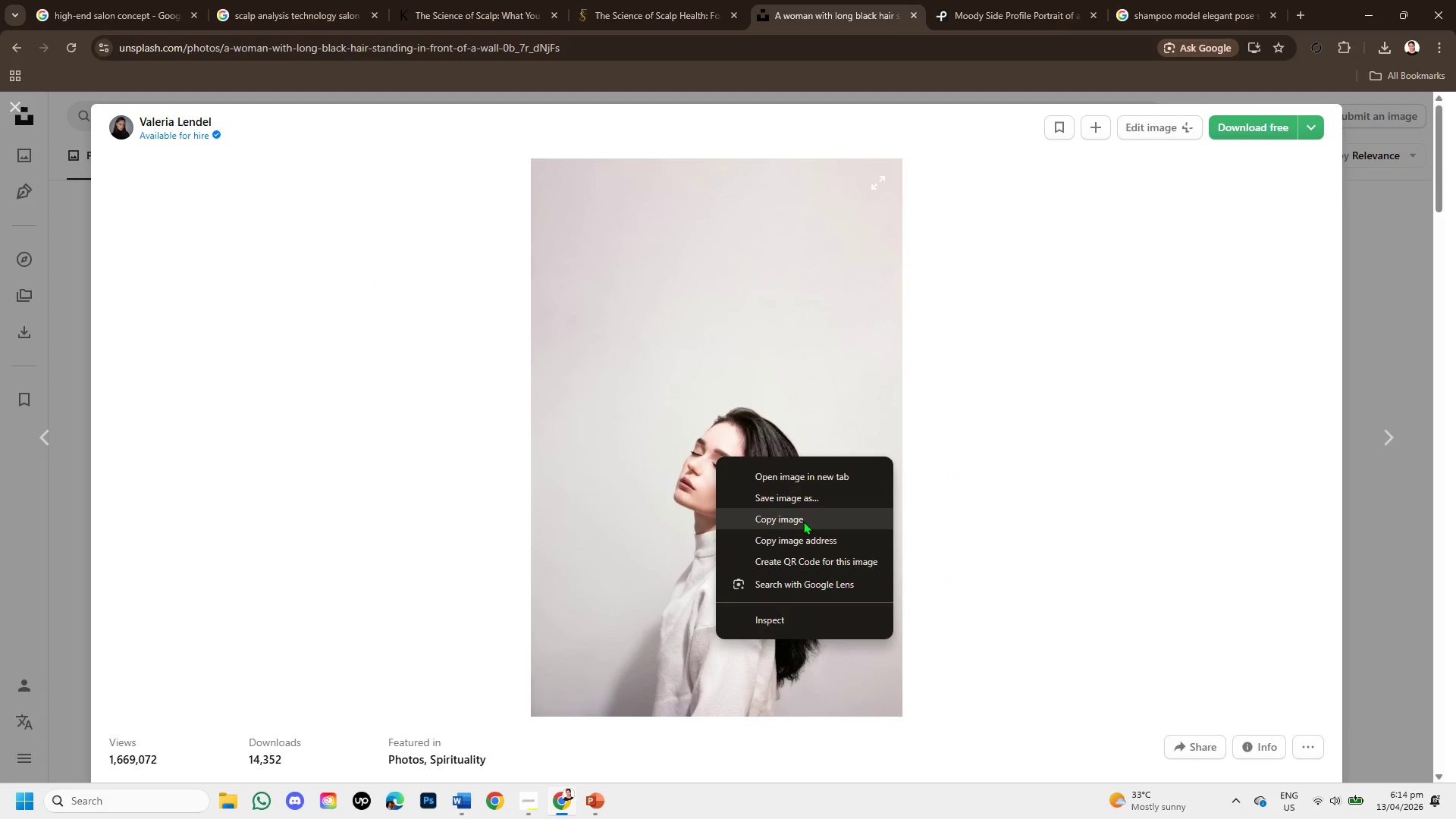 
left_click([799, 497])
 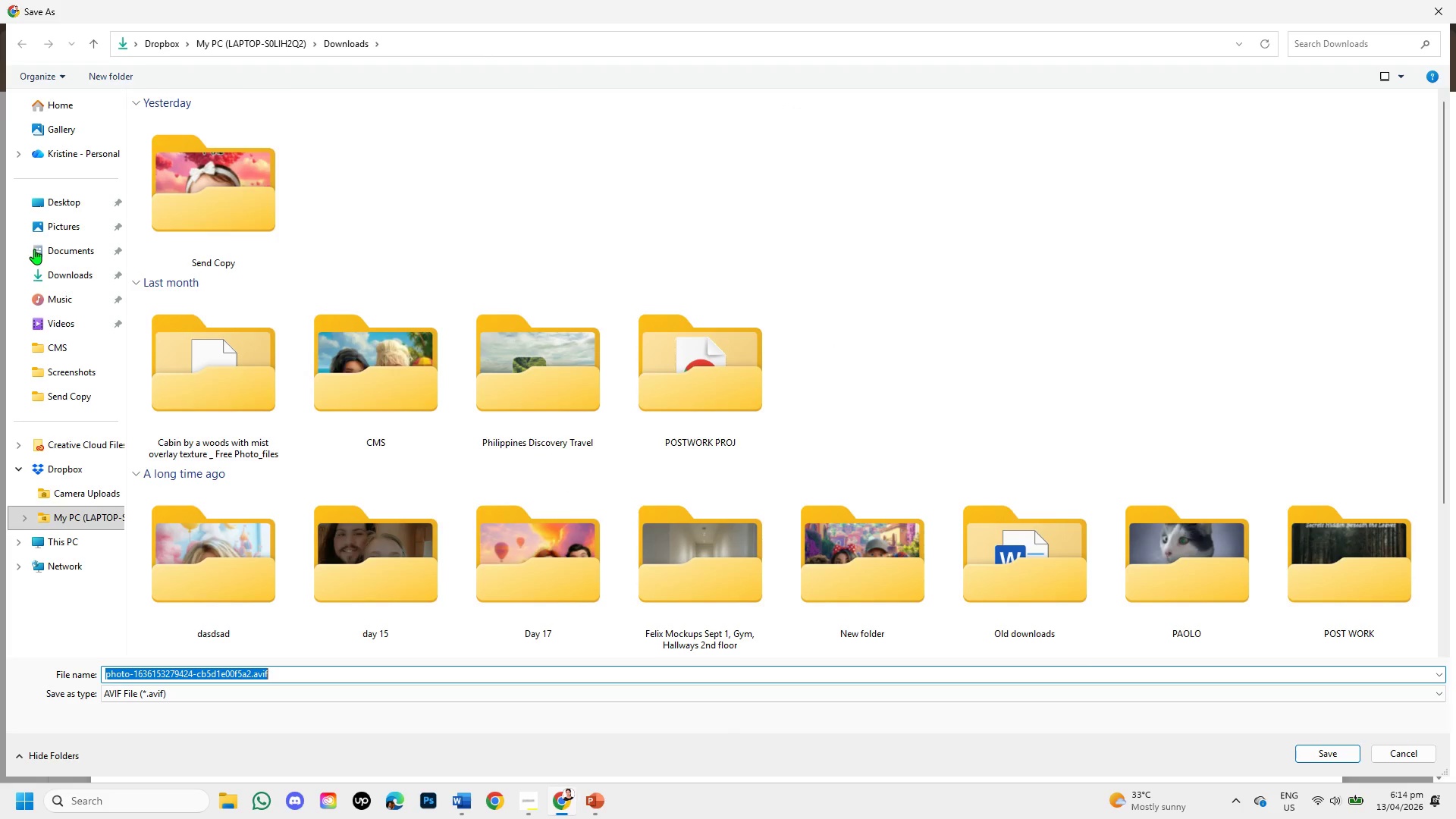 
left_click([79, 276])
 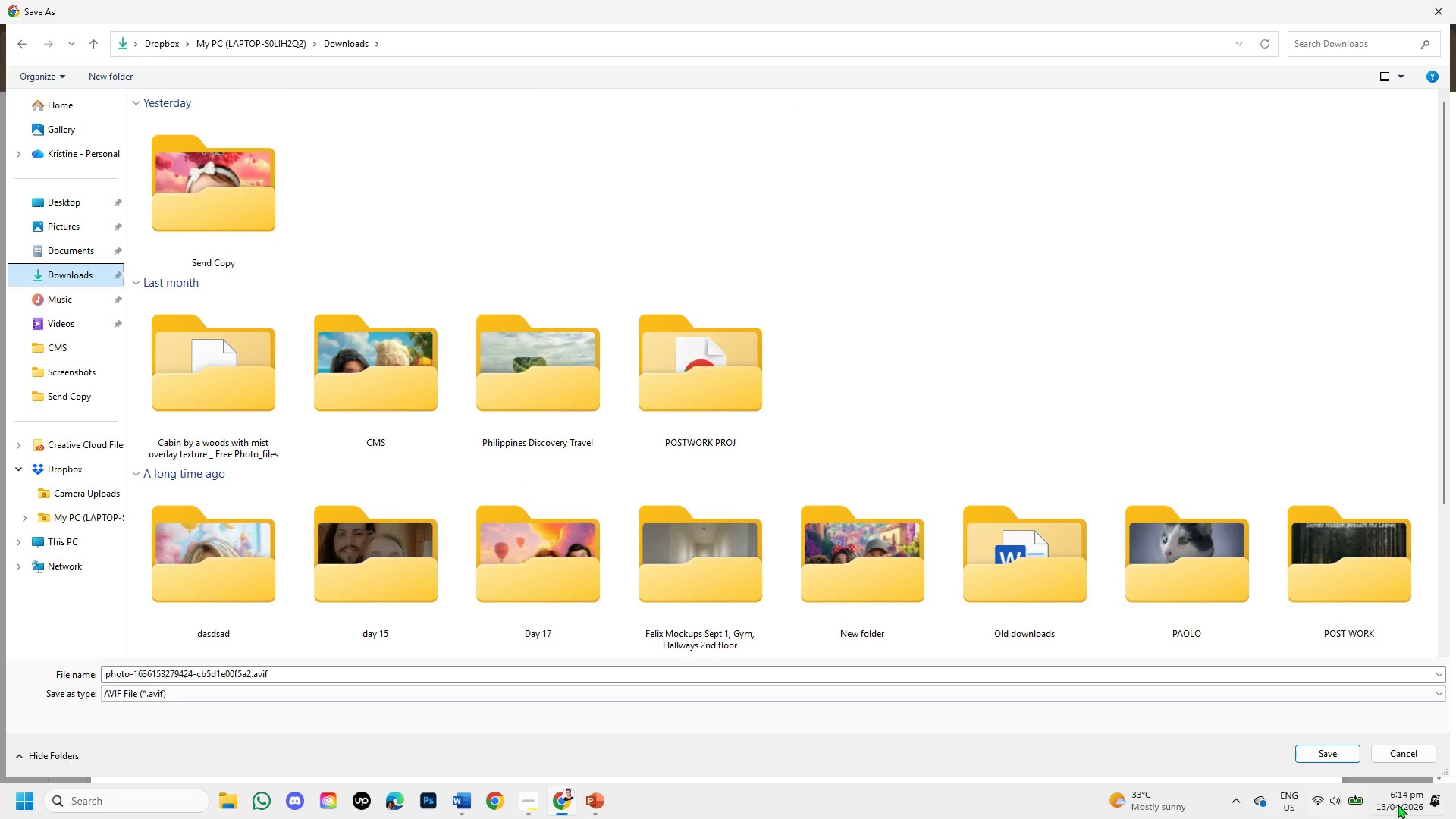 
left_click([1326, 752])
 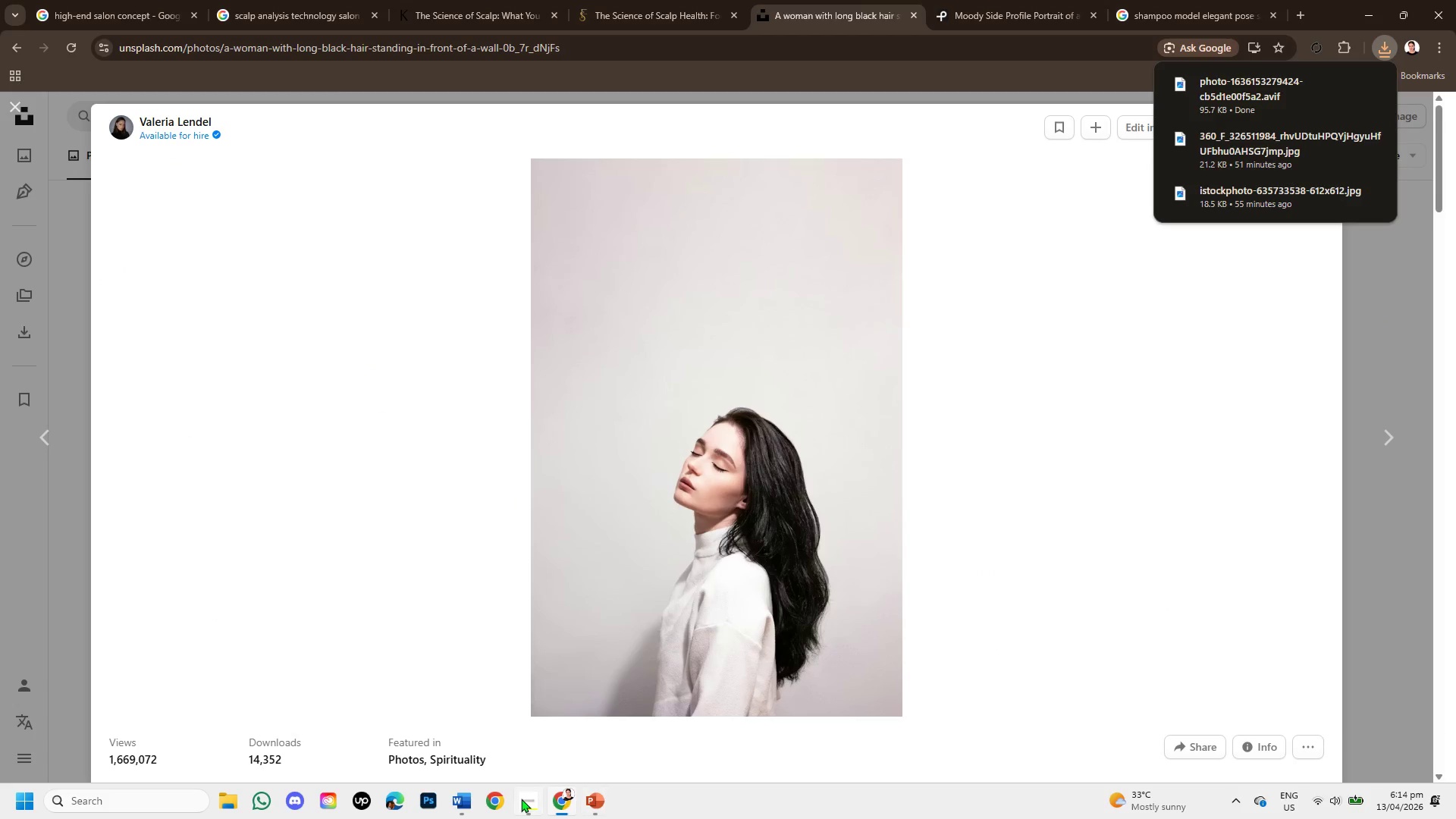 
left_click([587, 804])
 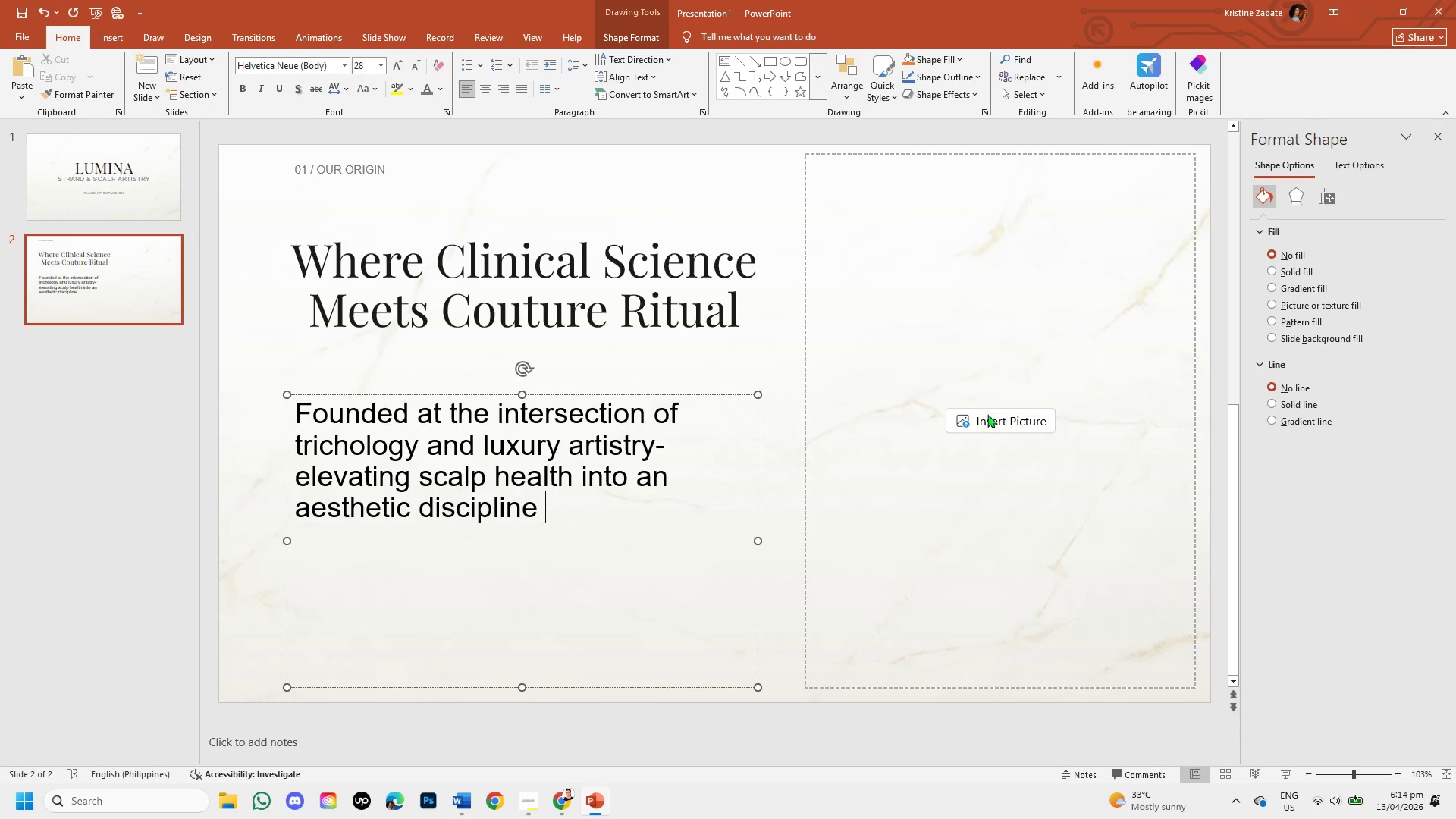 
left_click([995, 419])
 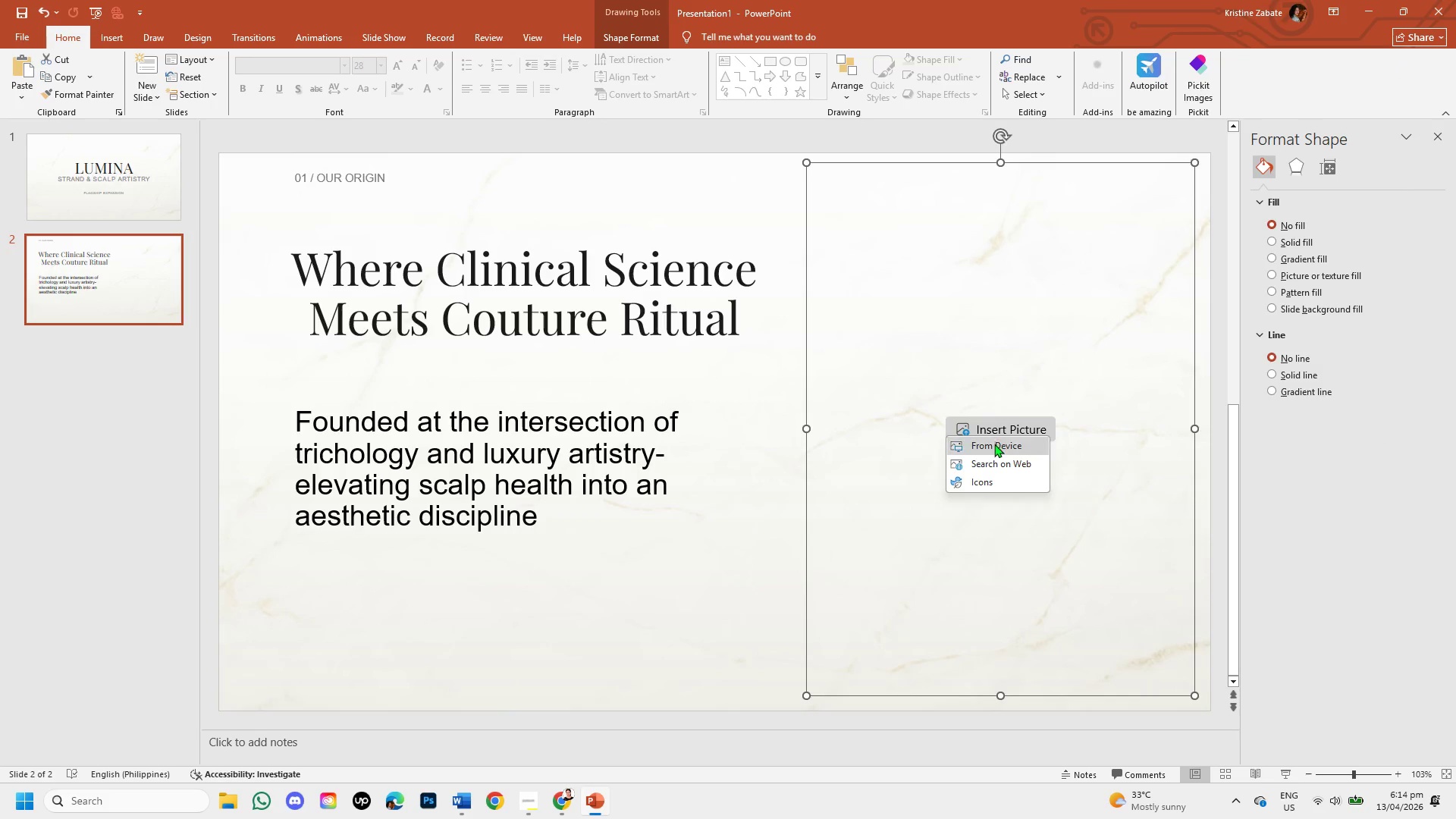 
left_click([994, 444])
 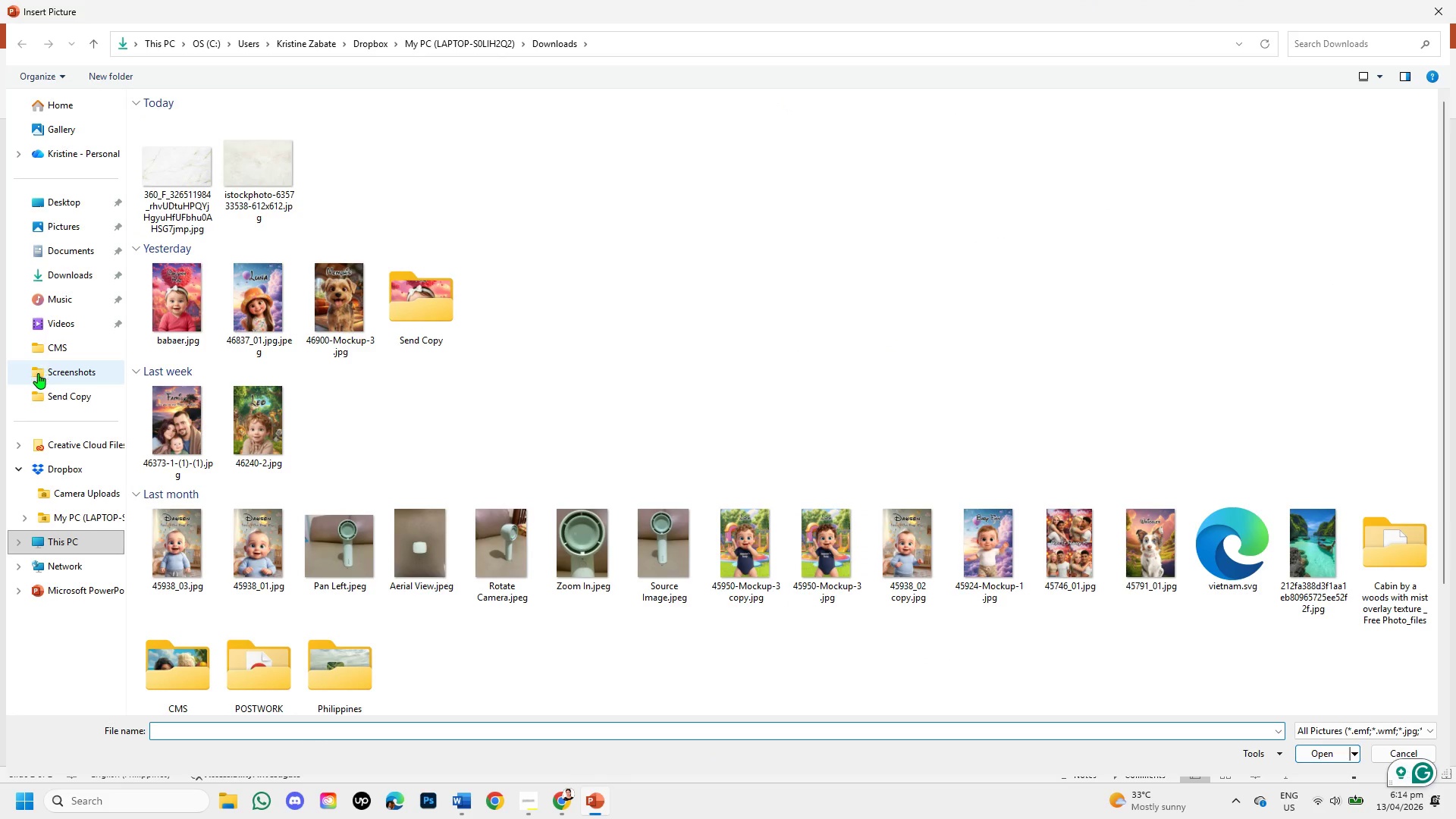 
wait(6.62)
 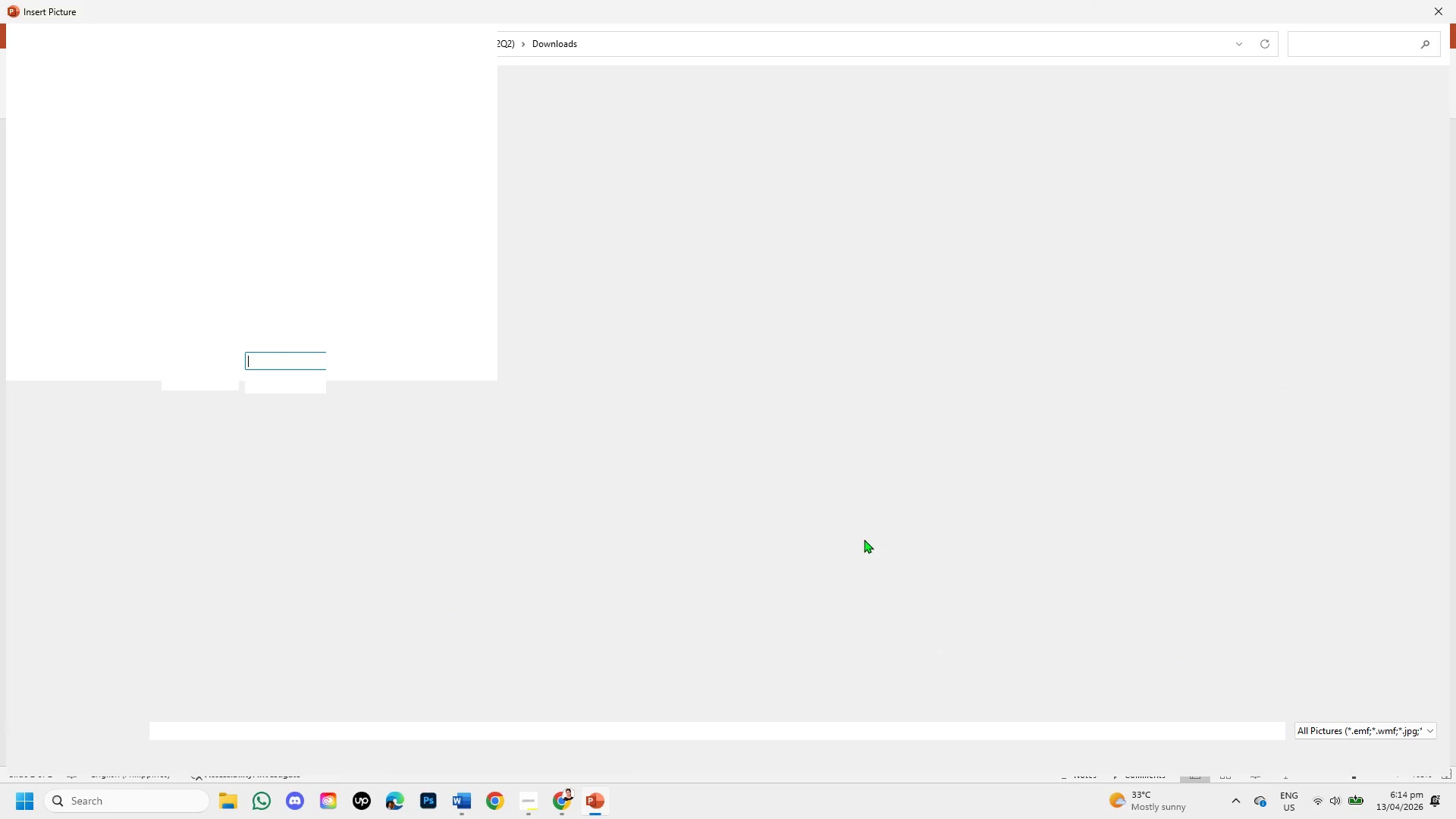 
left_click([83, 271])
 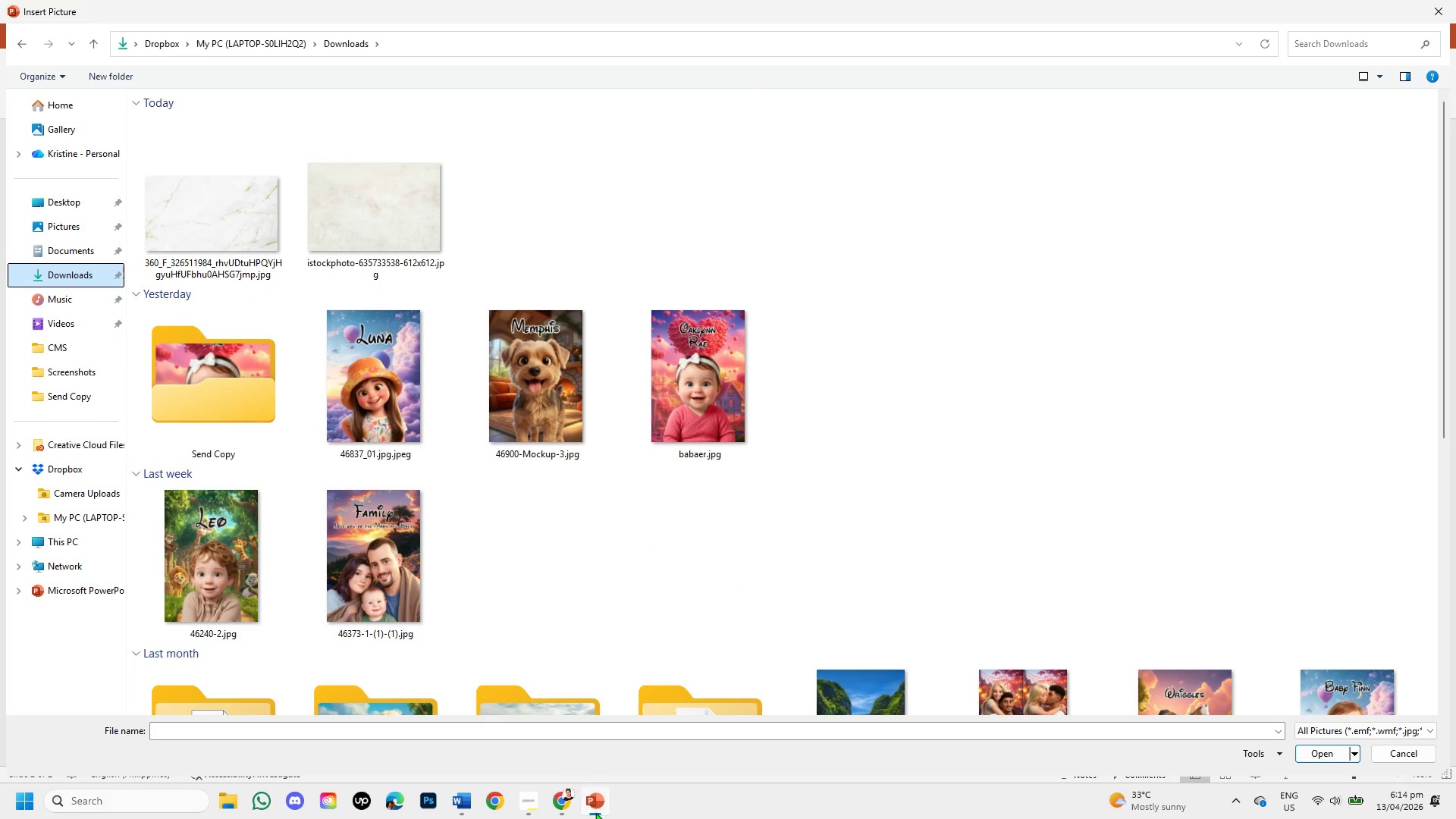 
left_click([547, 805])
 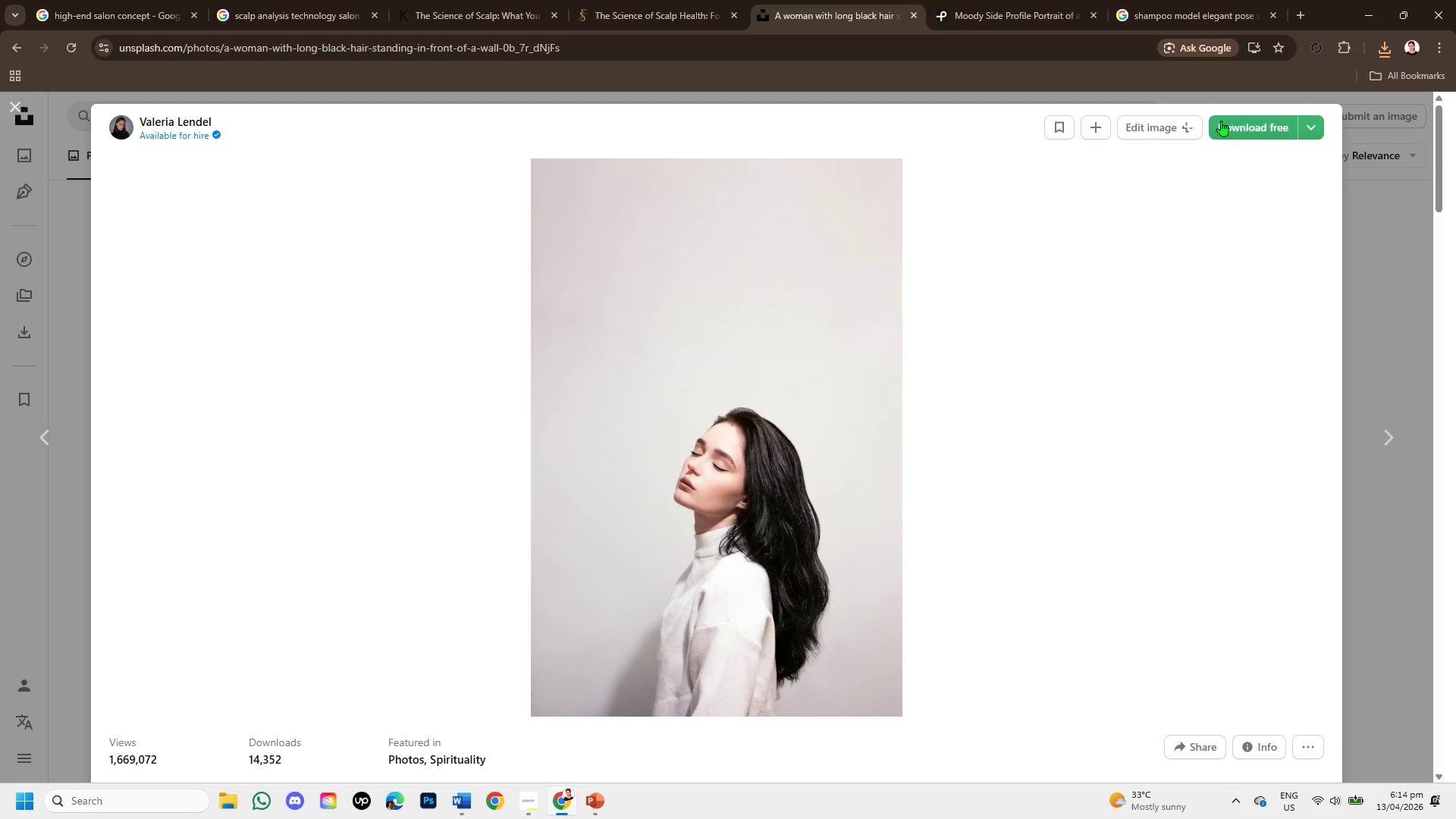 
left_click([1232, 130])
 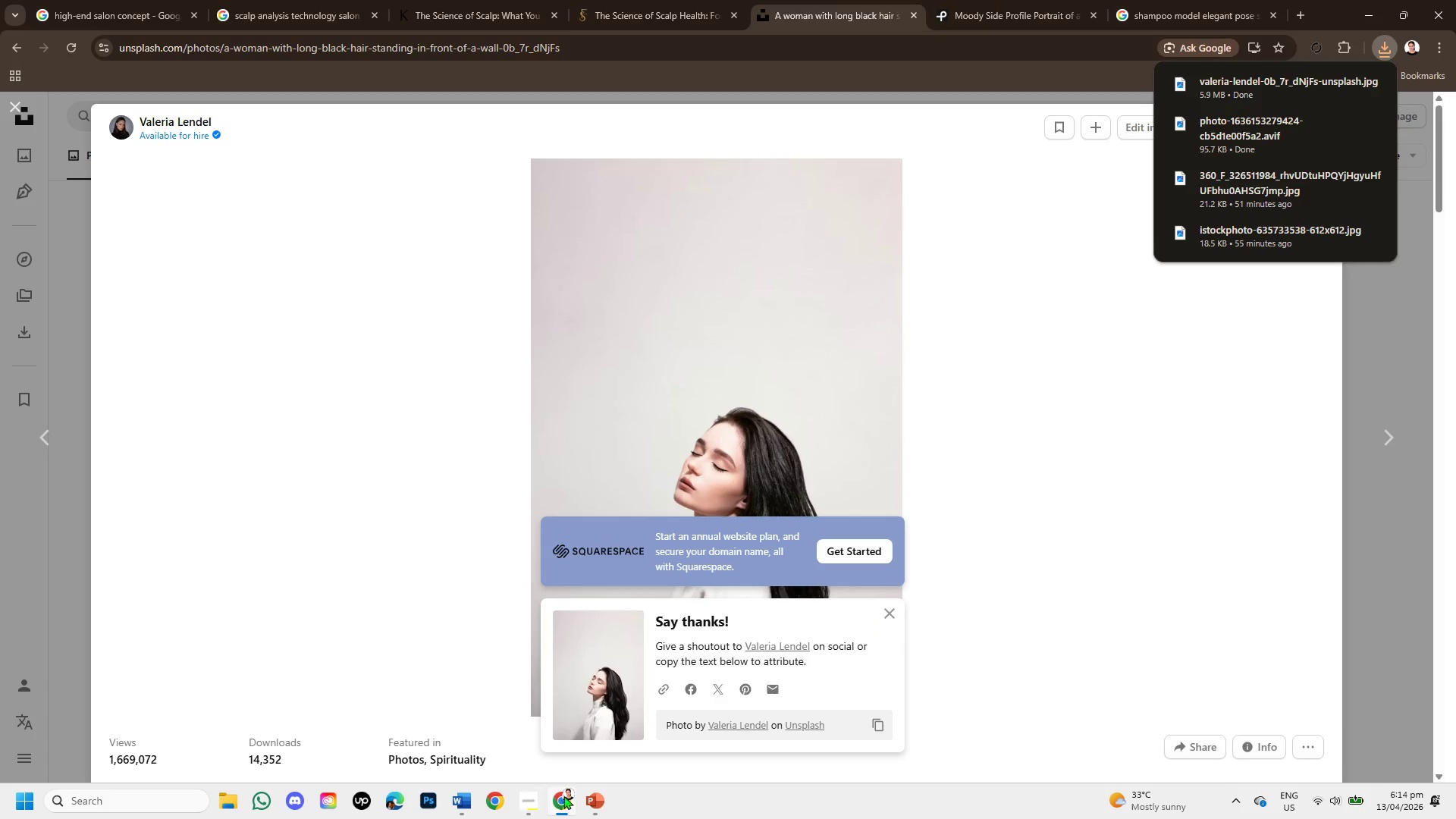 
left_click([590, 803])
 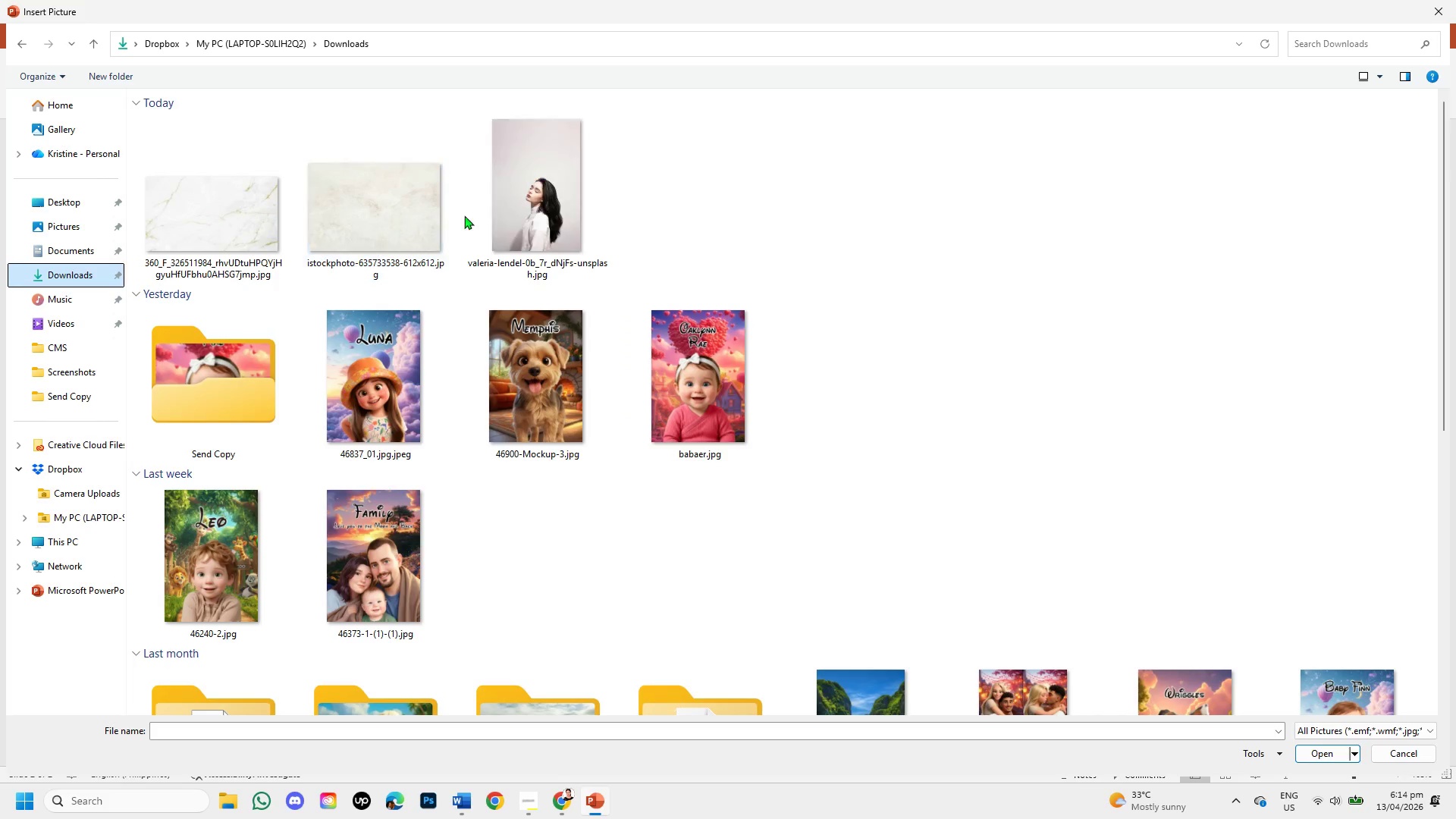 
double_click([508, 214])
 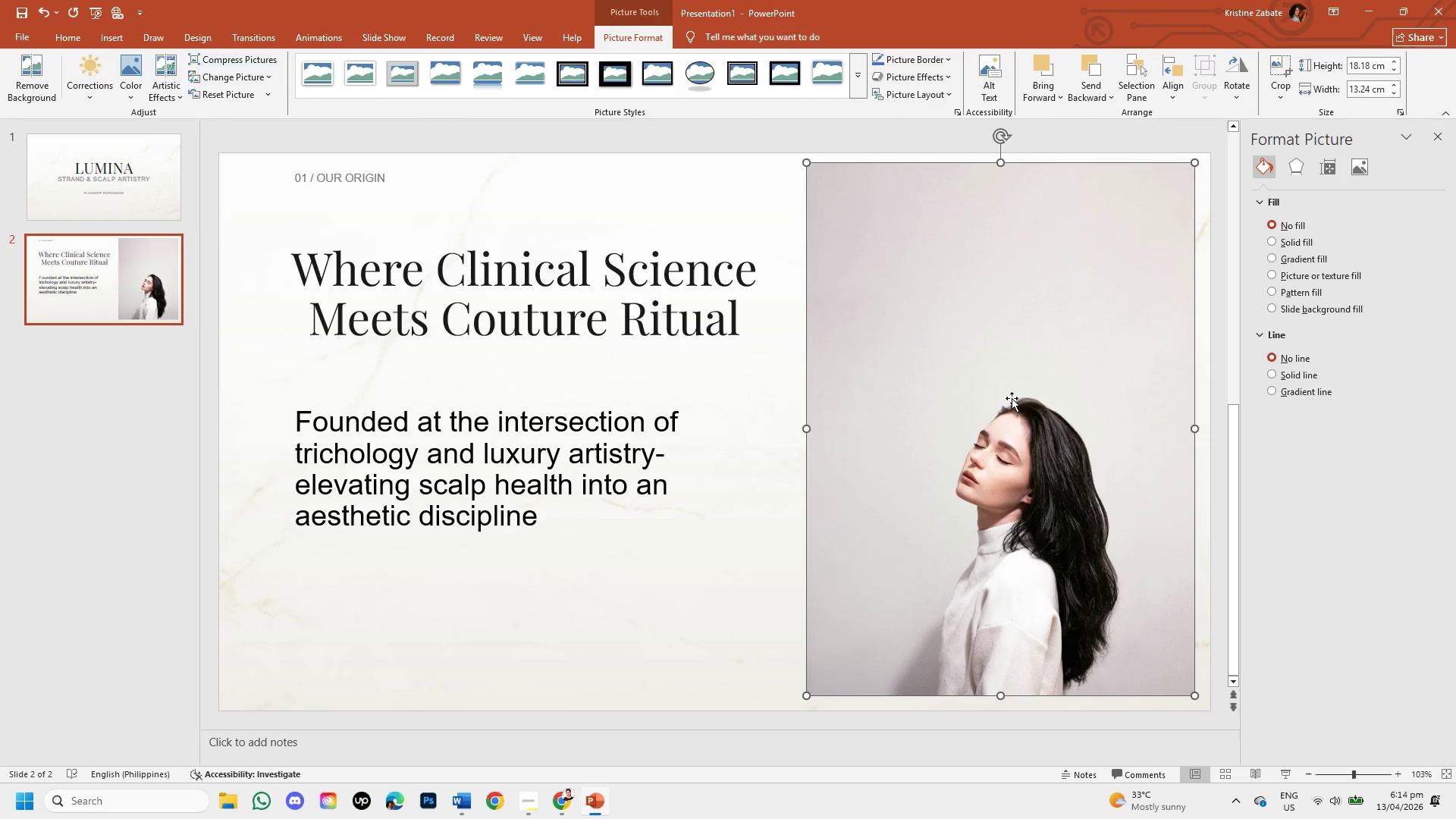 
wait(11.61)
 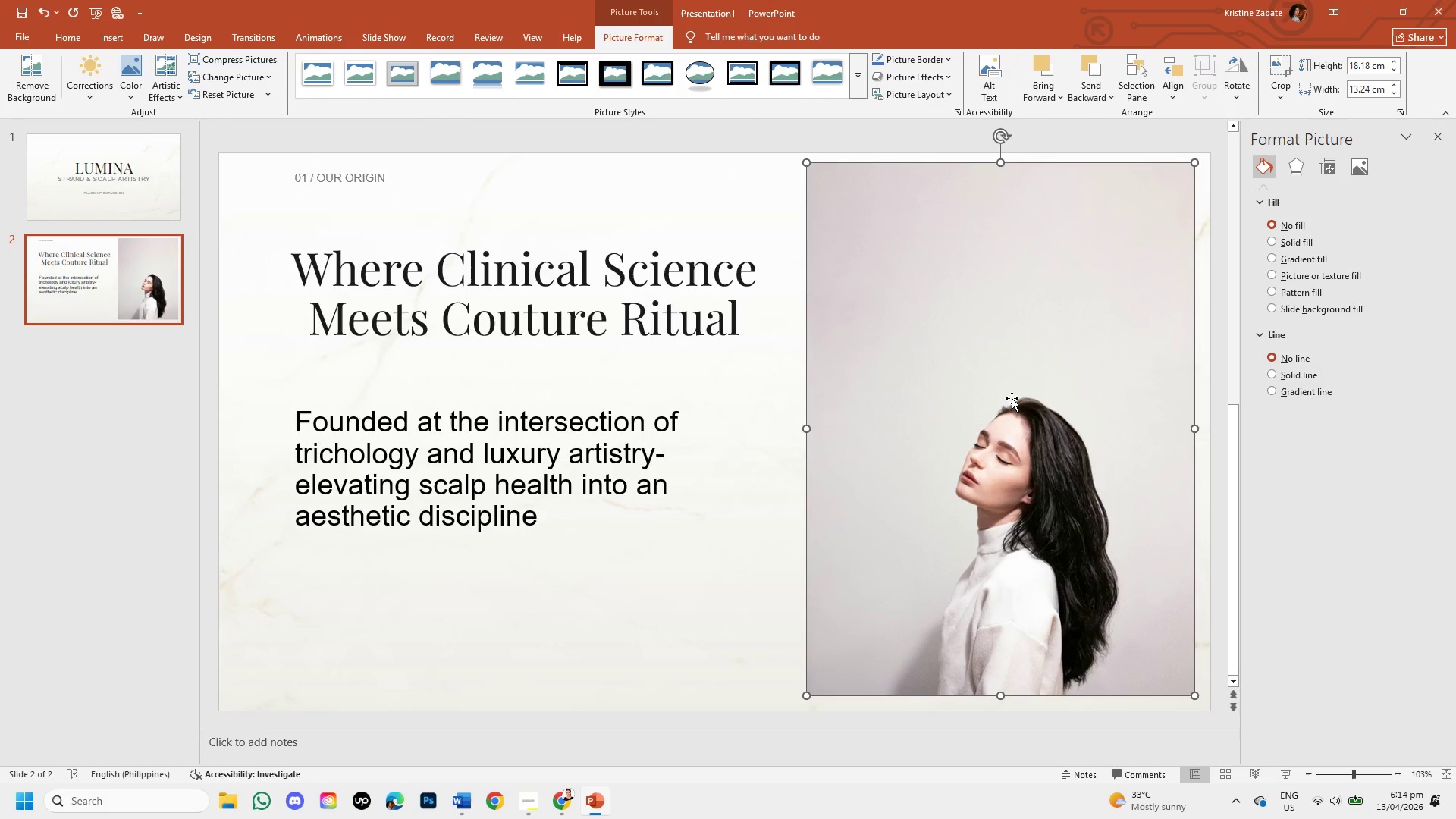 
double_click([994, 467])
 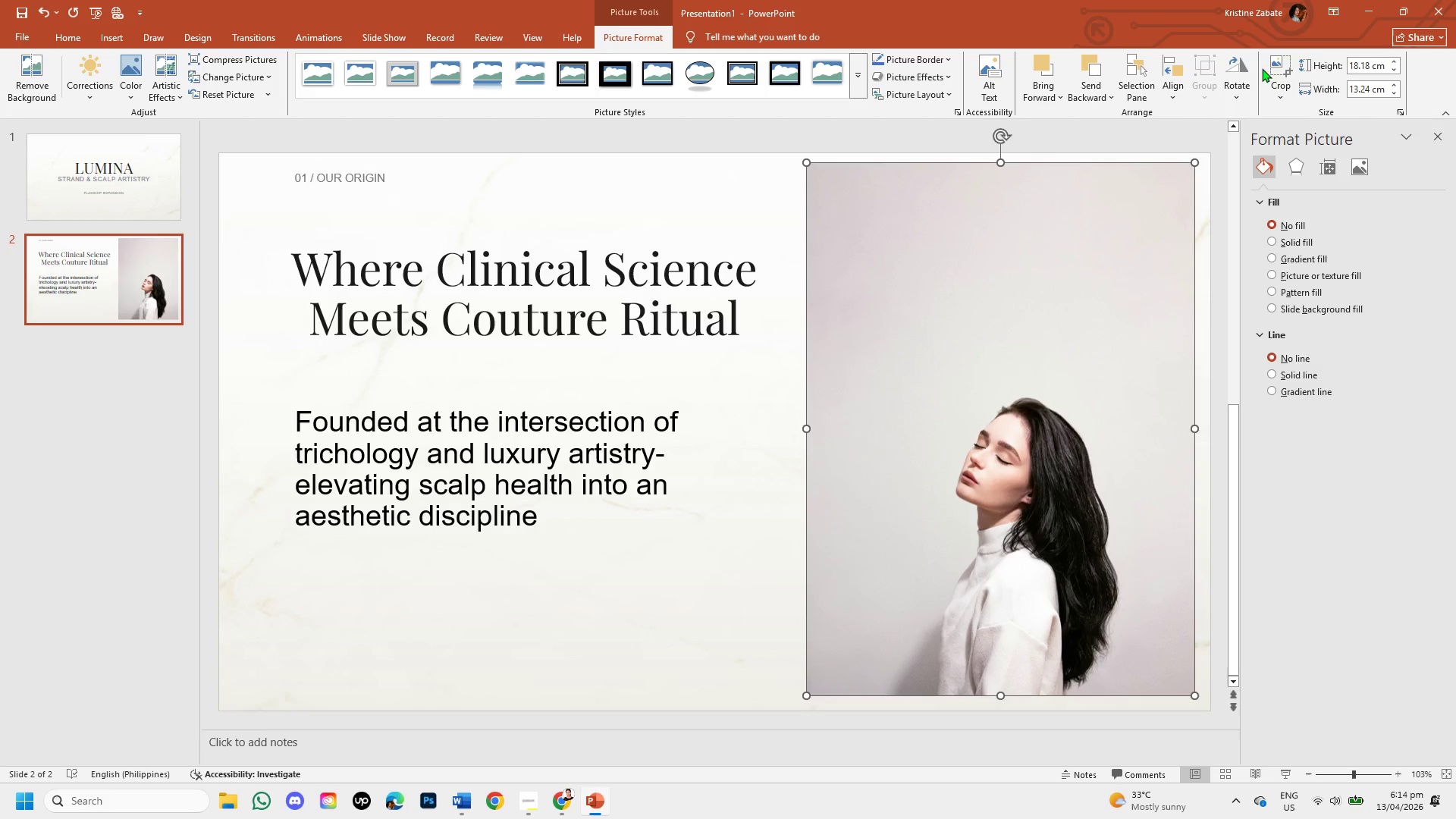 
left_click([1276, 83])
 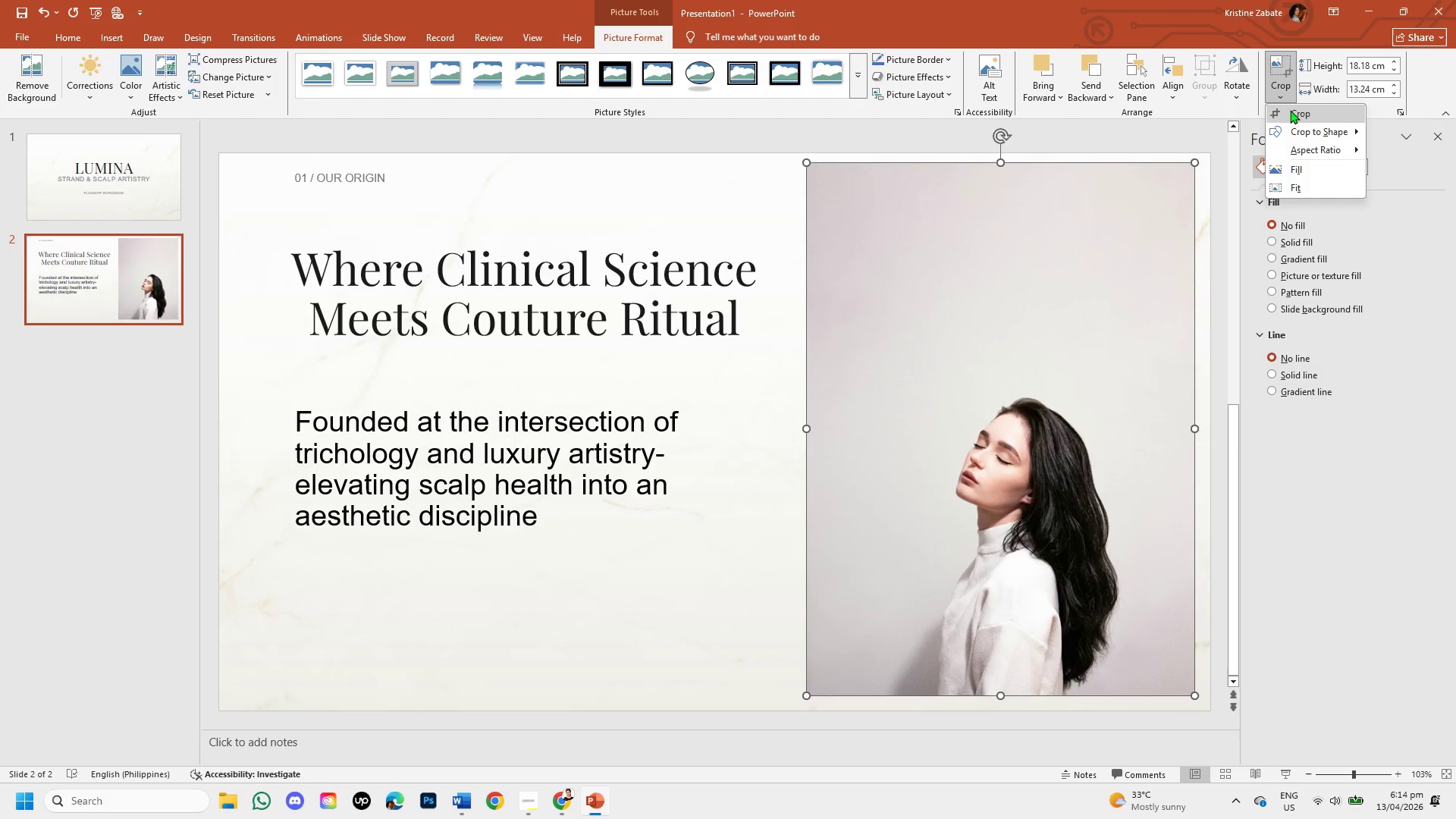 
left_click([1291, 112])
 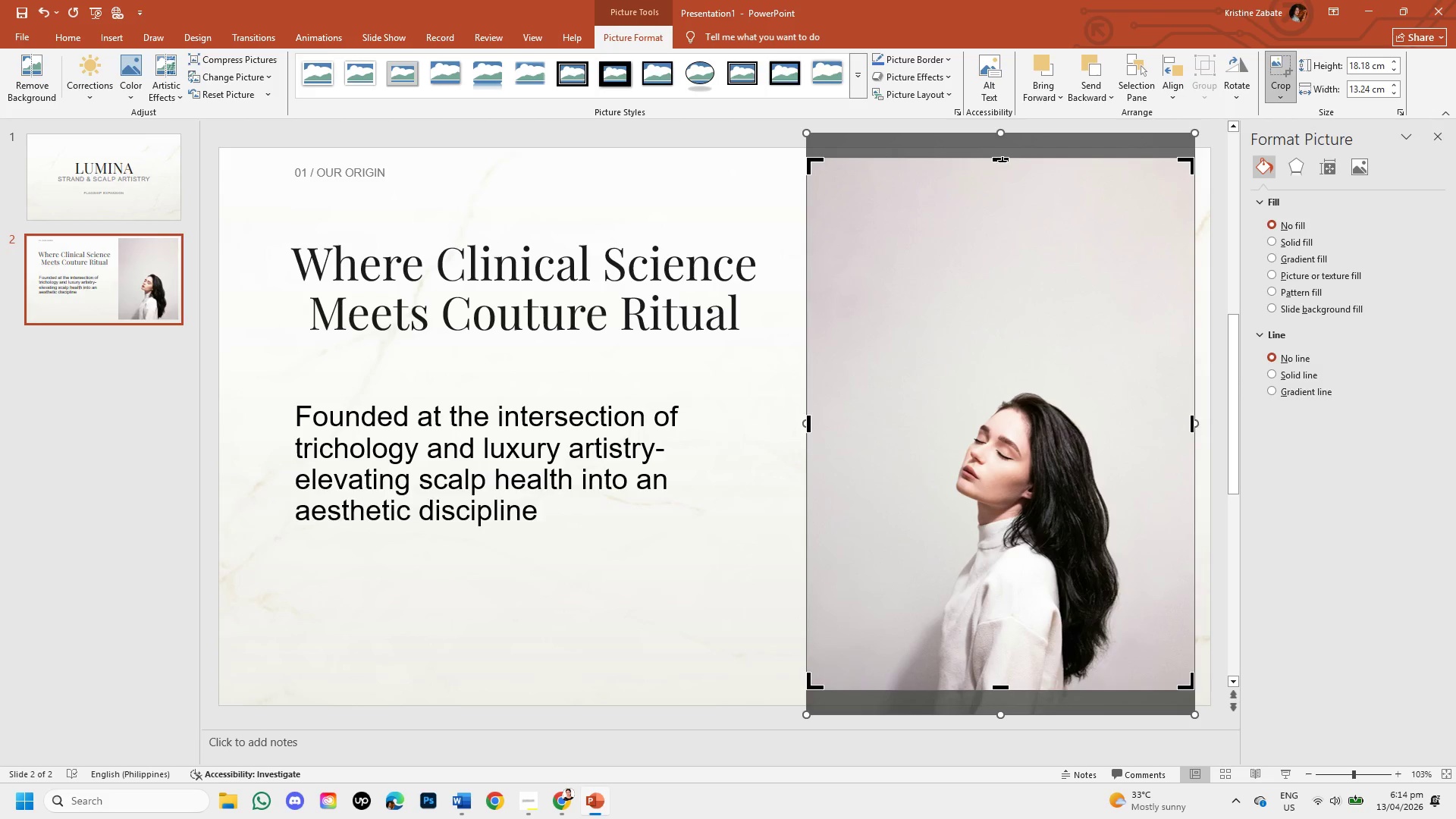 
left_click_drag(start_coordinate=[1003, 158], to_coordinate=[1007, 460])
 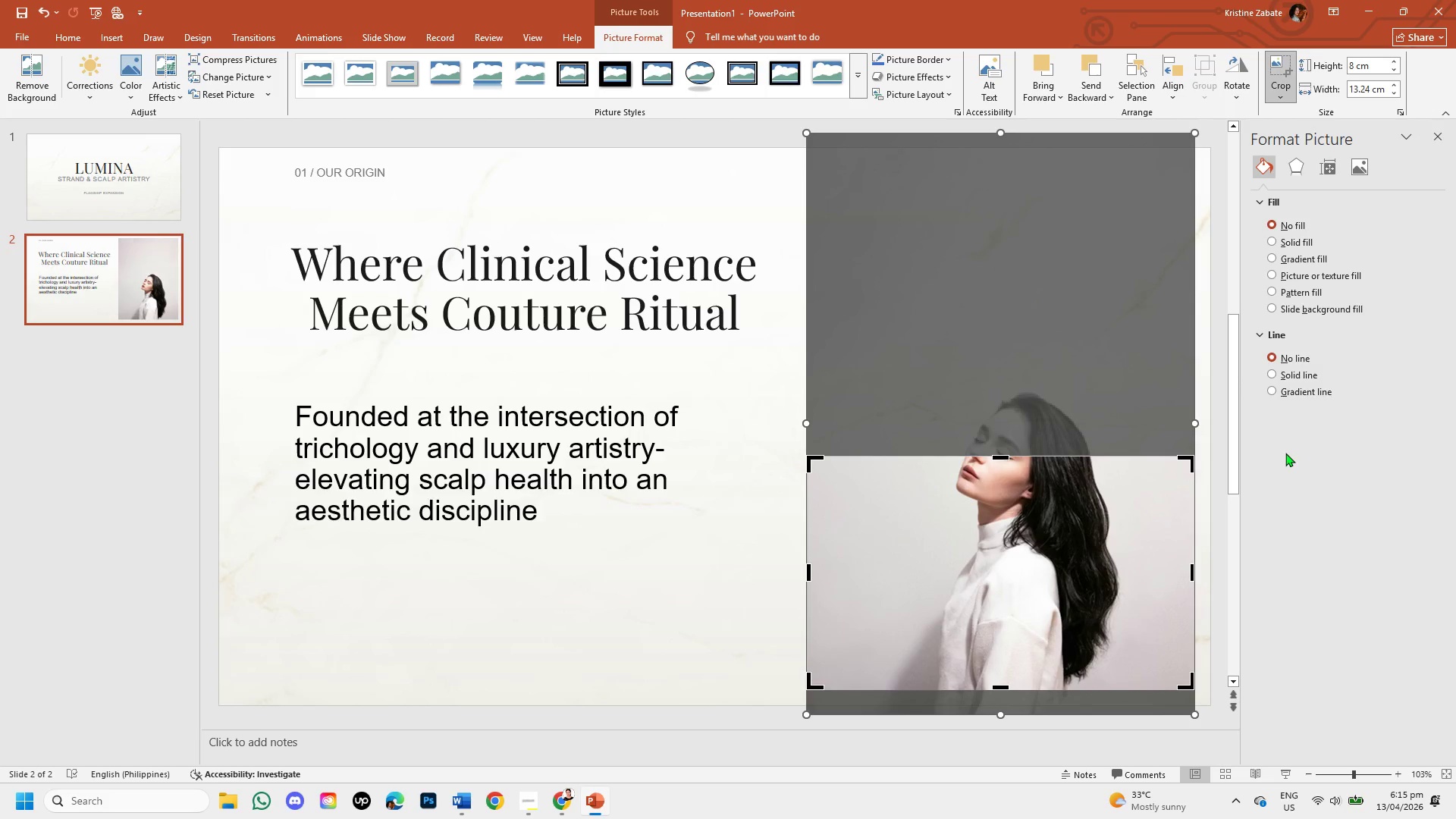 
key(Enter)
 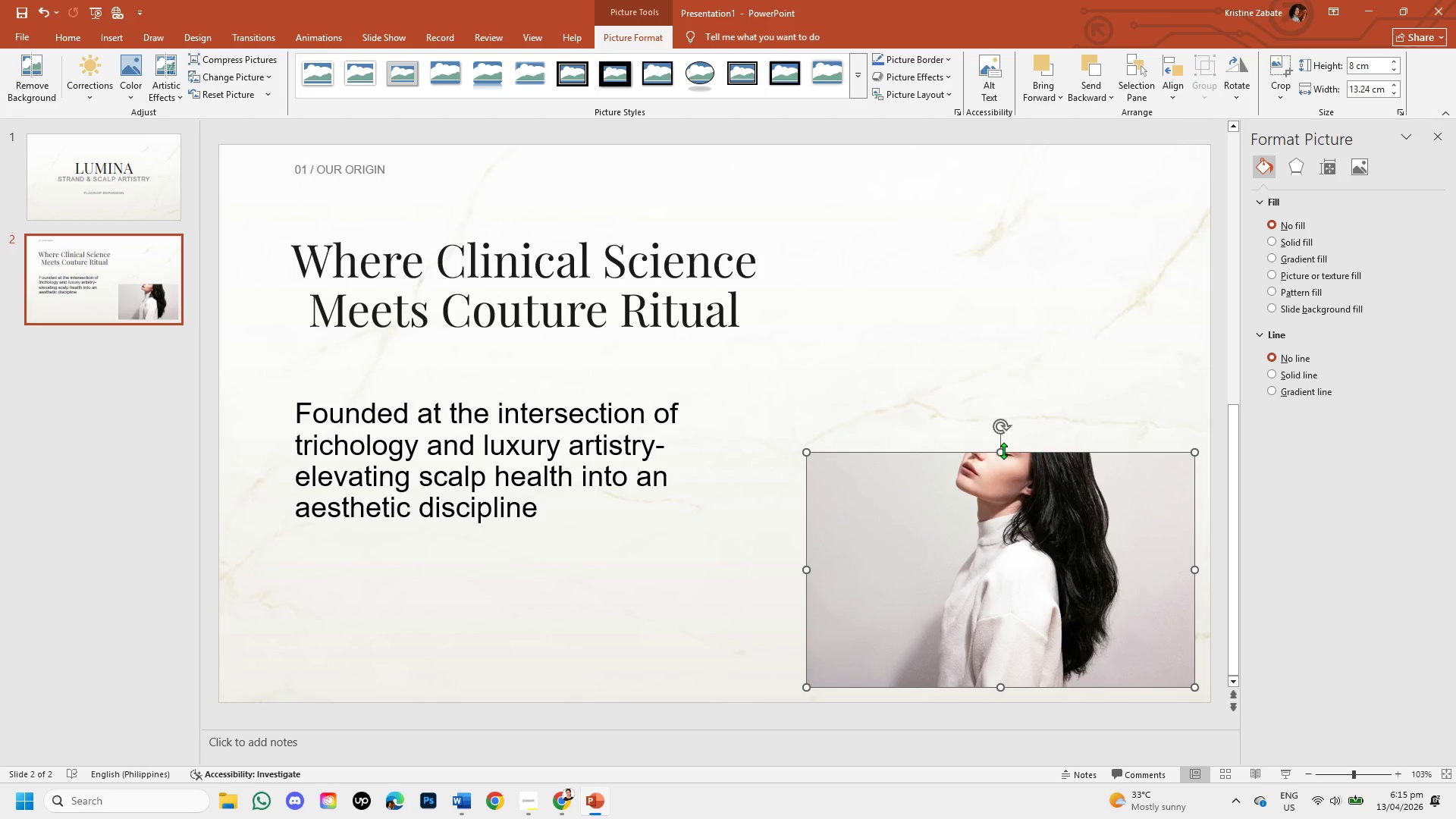 
left_click_drag(start_coordinate=[1003, 450], to_coordinate=[1034, 166])
 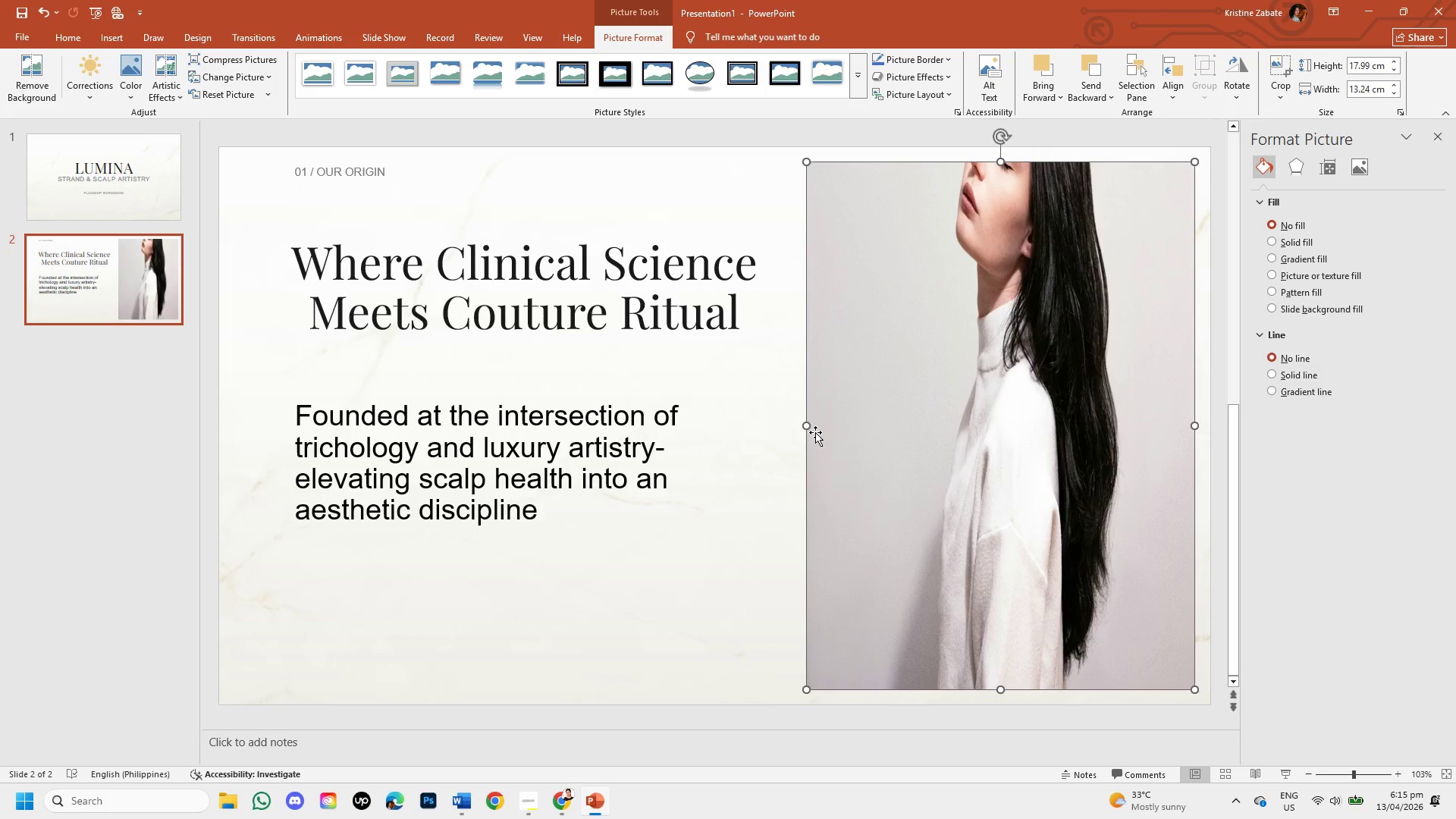 
left_click([763, 447])
 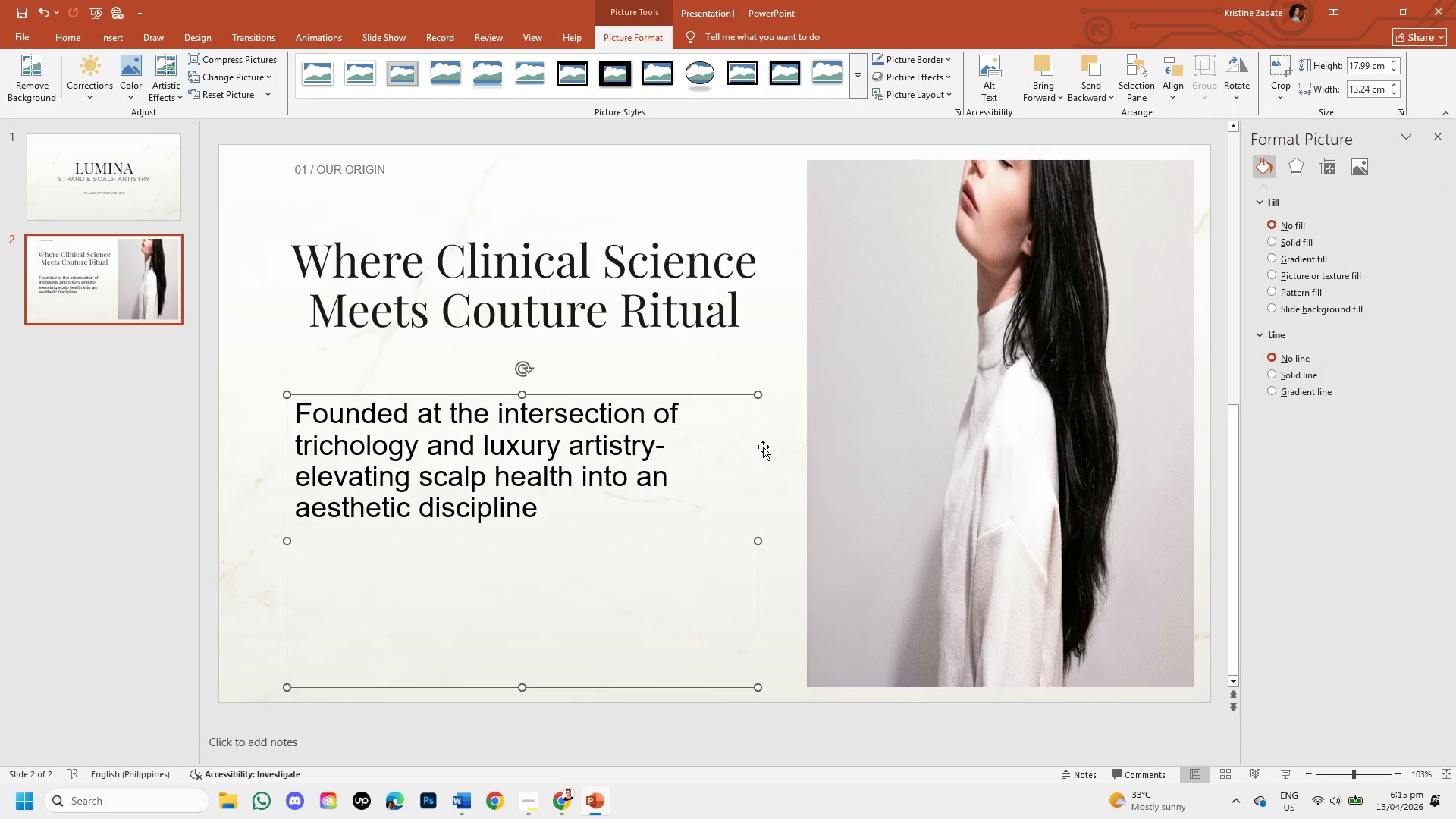 
left_click([1018, 400])
 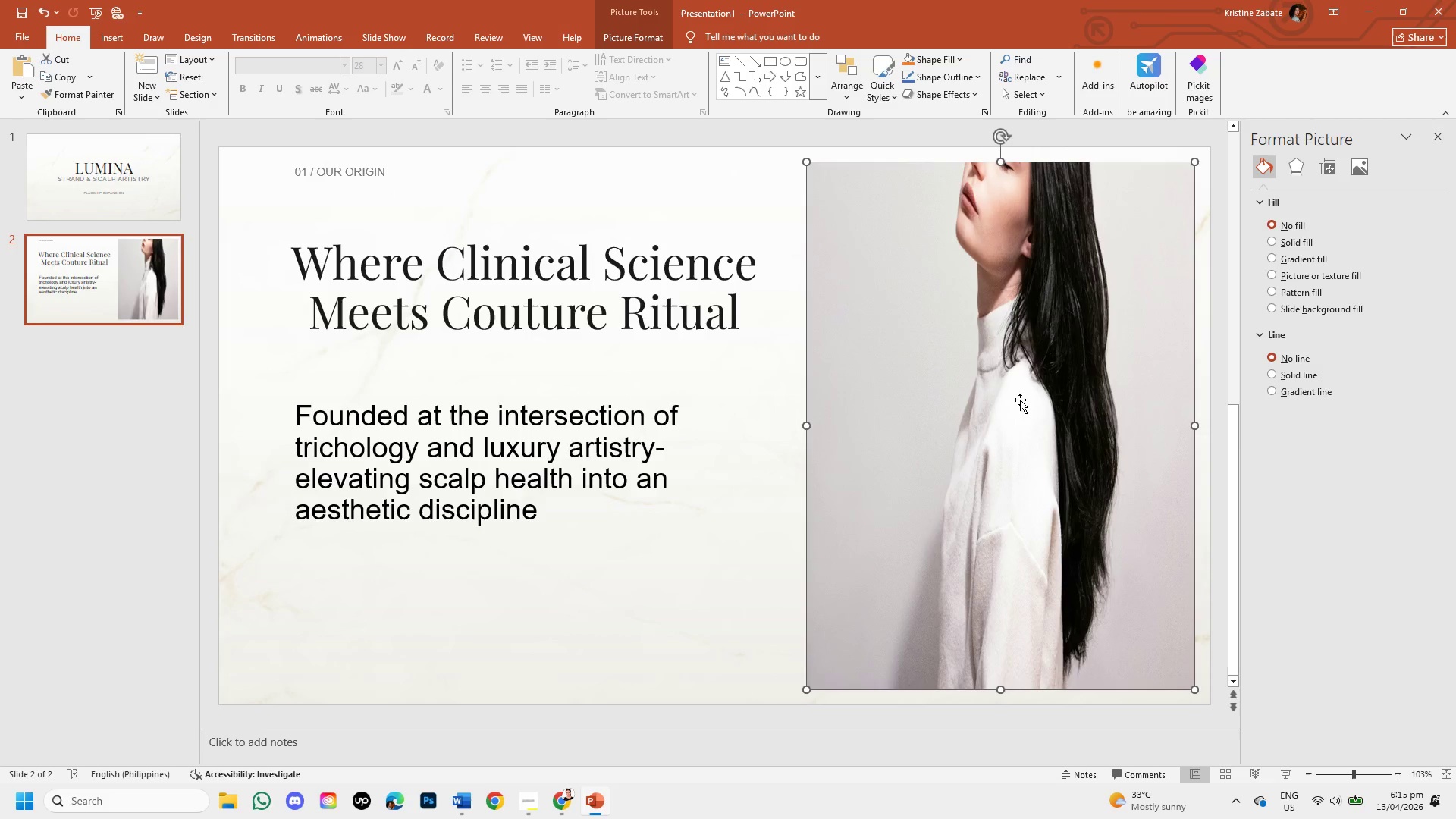 
left_click([557, 806])
 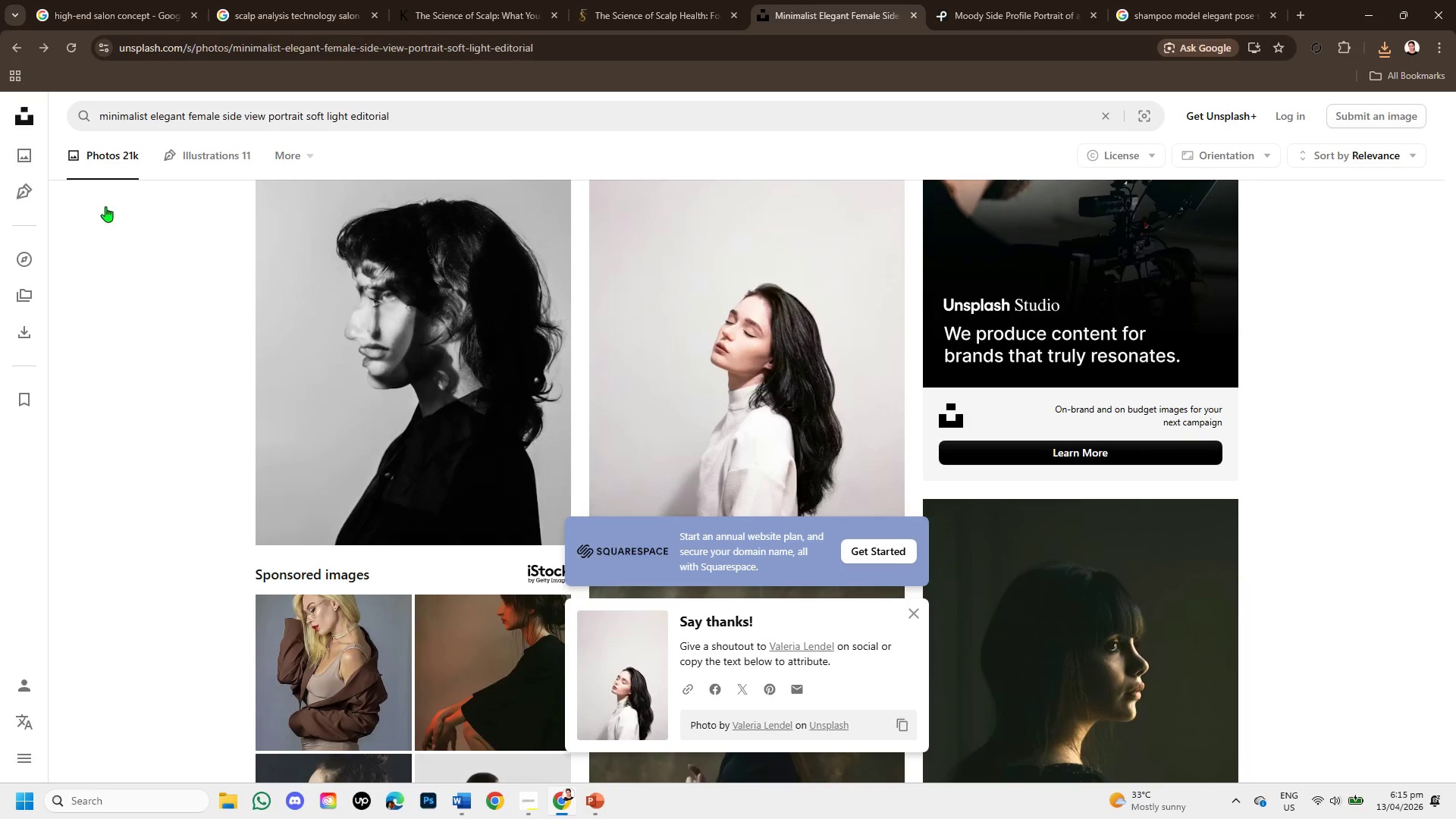 
scroll: coordinate [626, 391], scroll_direction: down, amount: 1.0
 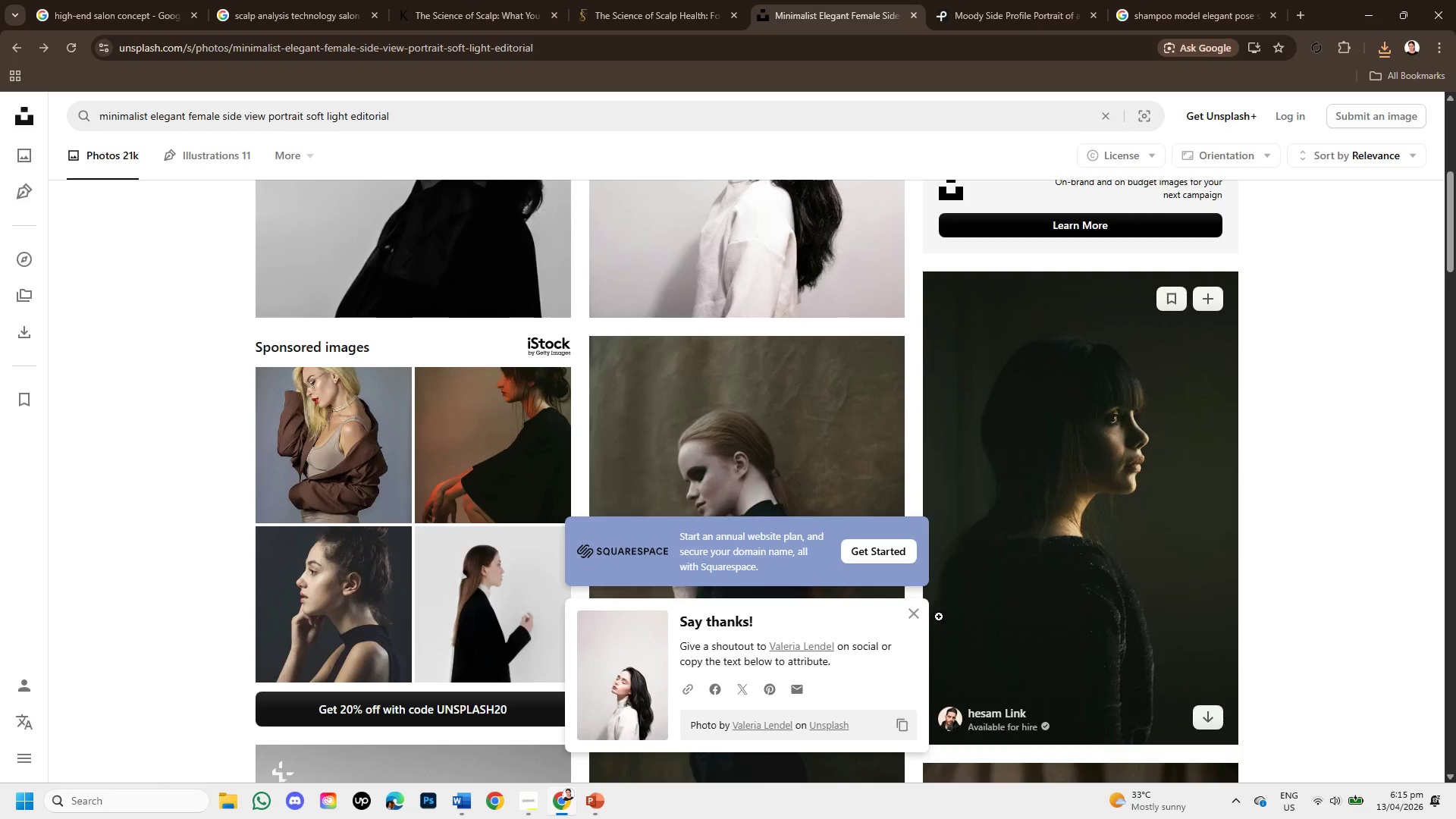 
left_click([917, 610])
 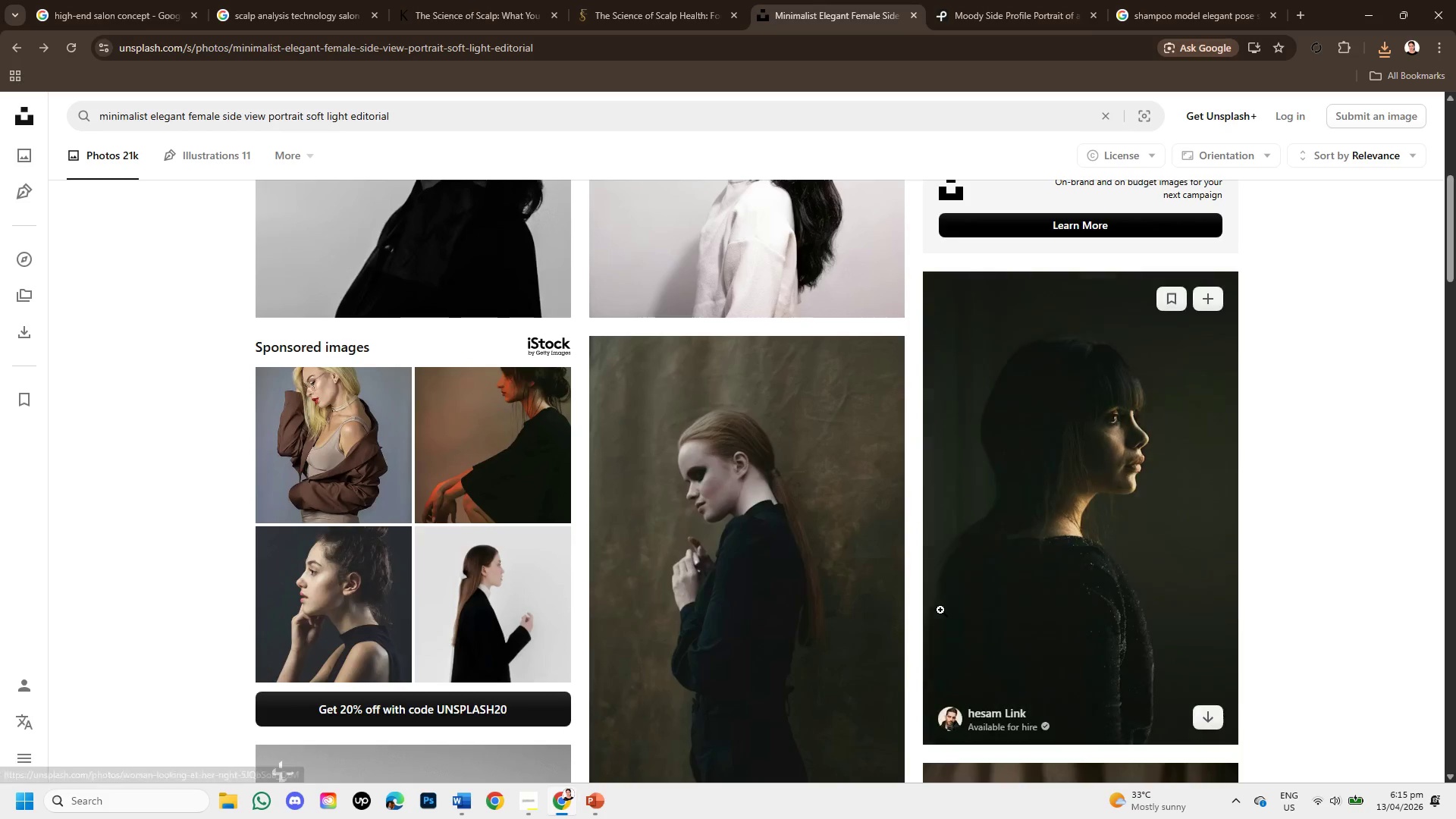 
scroll: coordinate [736, 544], scroll_direction: down, amount: 4.0
 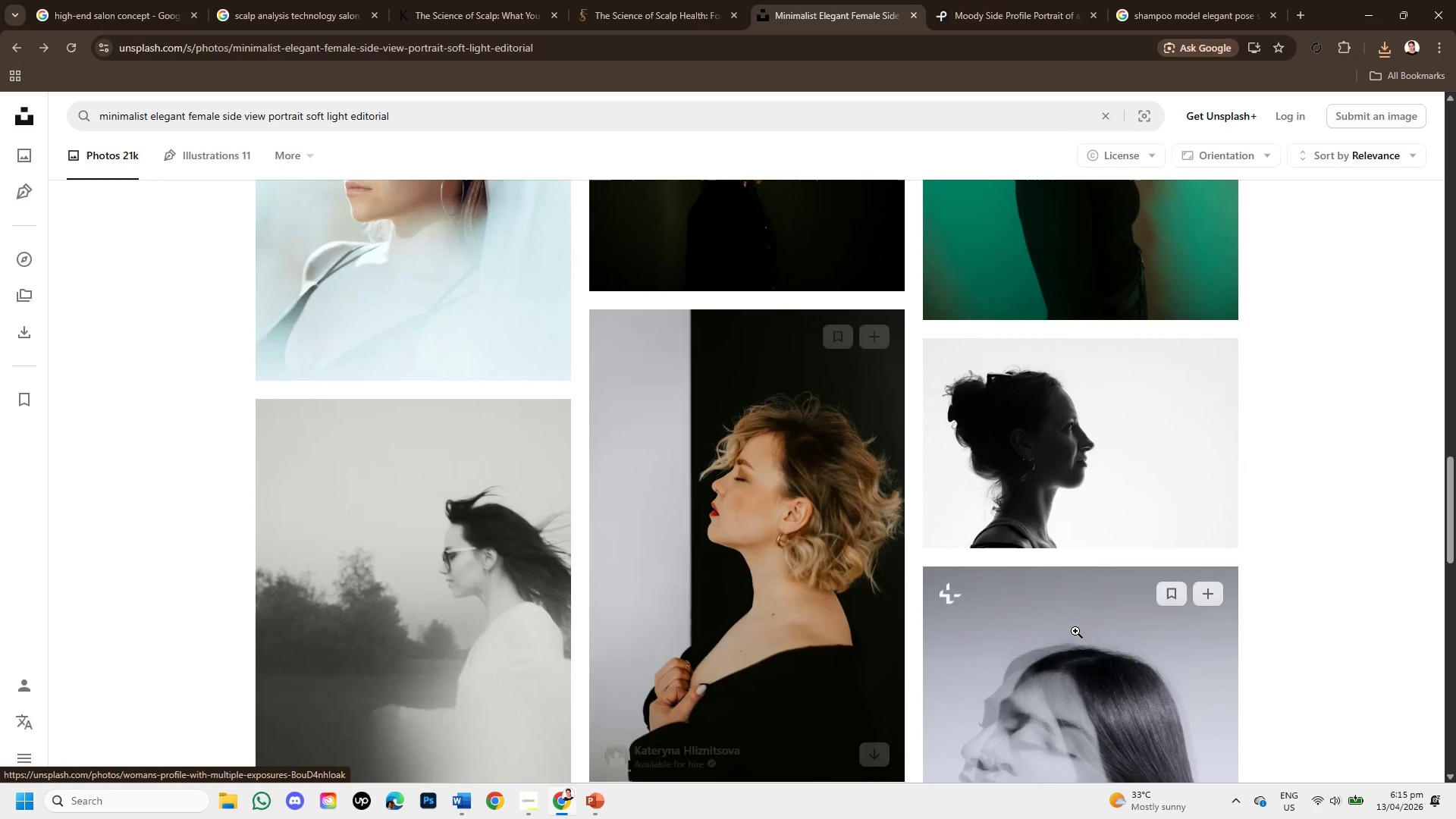 
scroll: coordinate [1075, 631], scroll_direction: up, amount: 3.0
 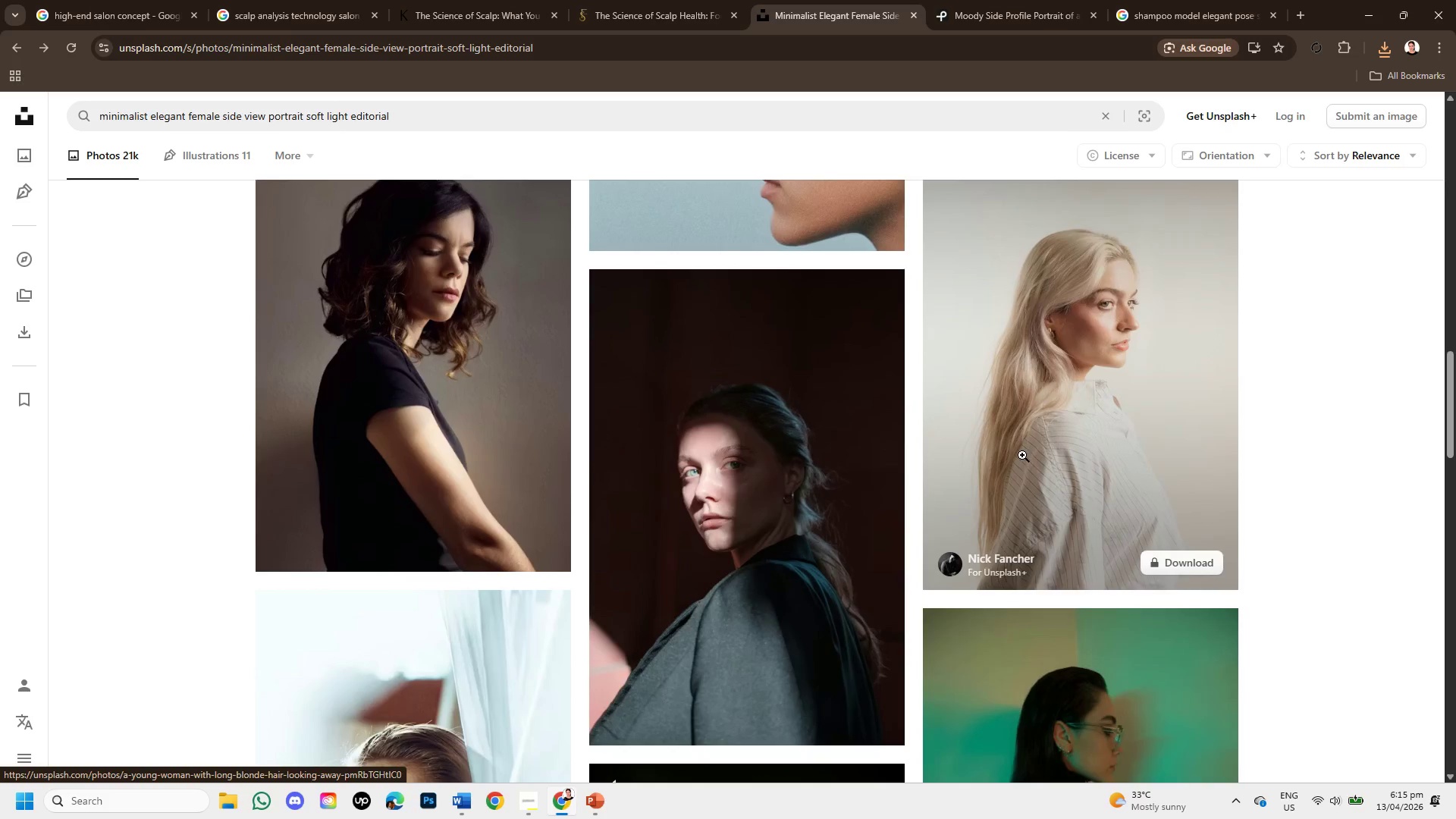 
left_click([1022, 455])
 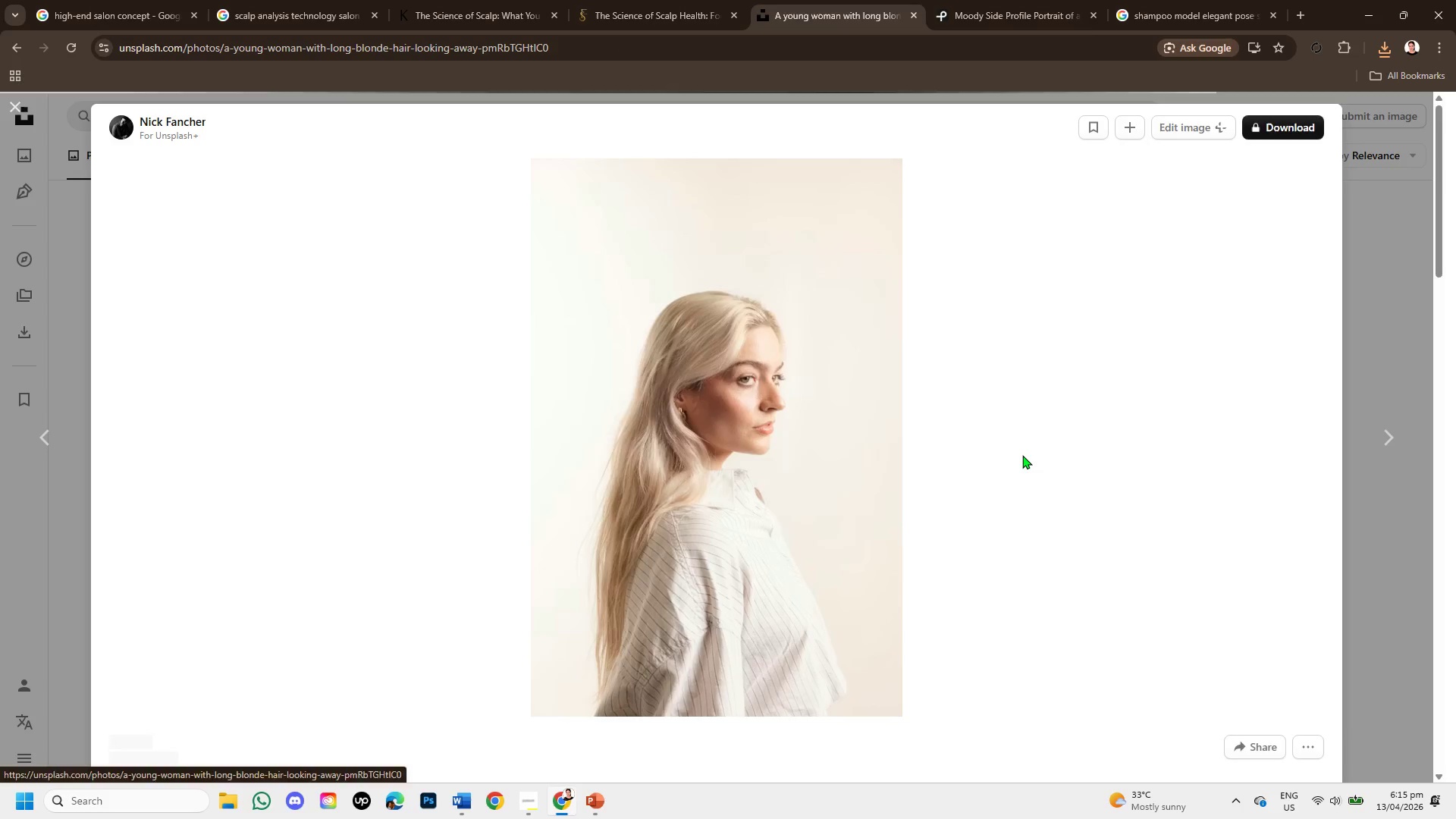 
scroll: coordinate [1009, 538], scroll_direction: down, amount: 11.0
 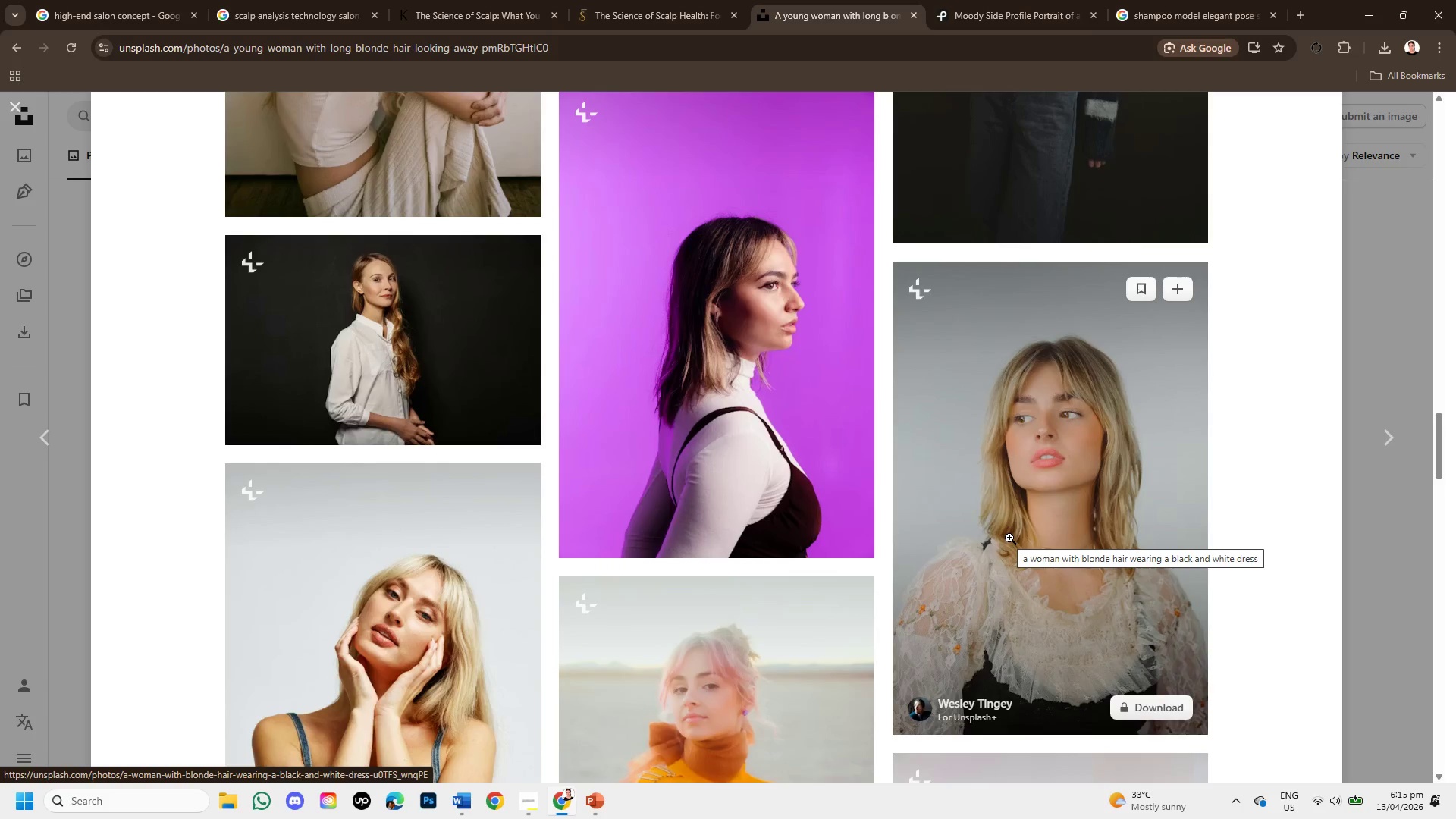 
scroll: coordinate [1005, 531], scroll_direction: down, amount: 4.0
 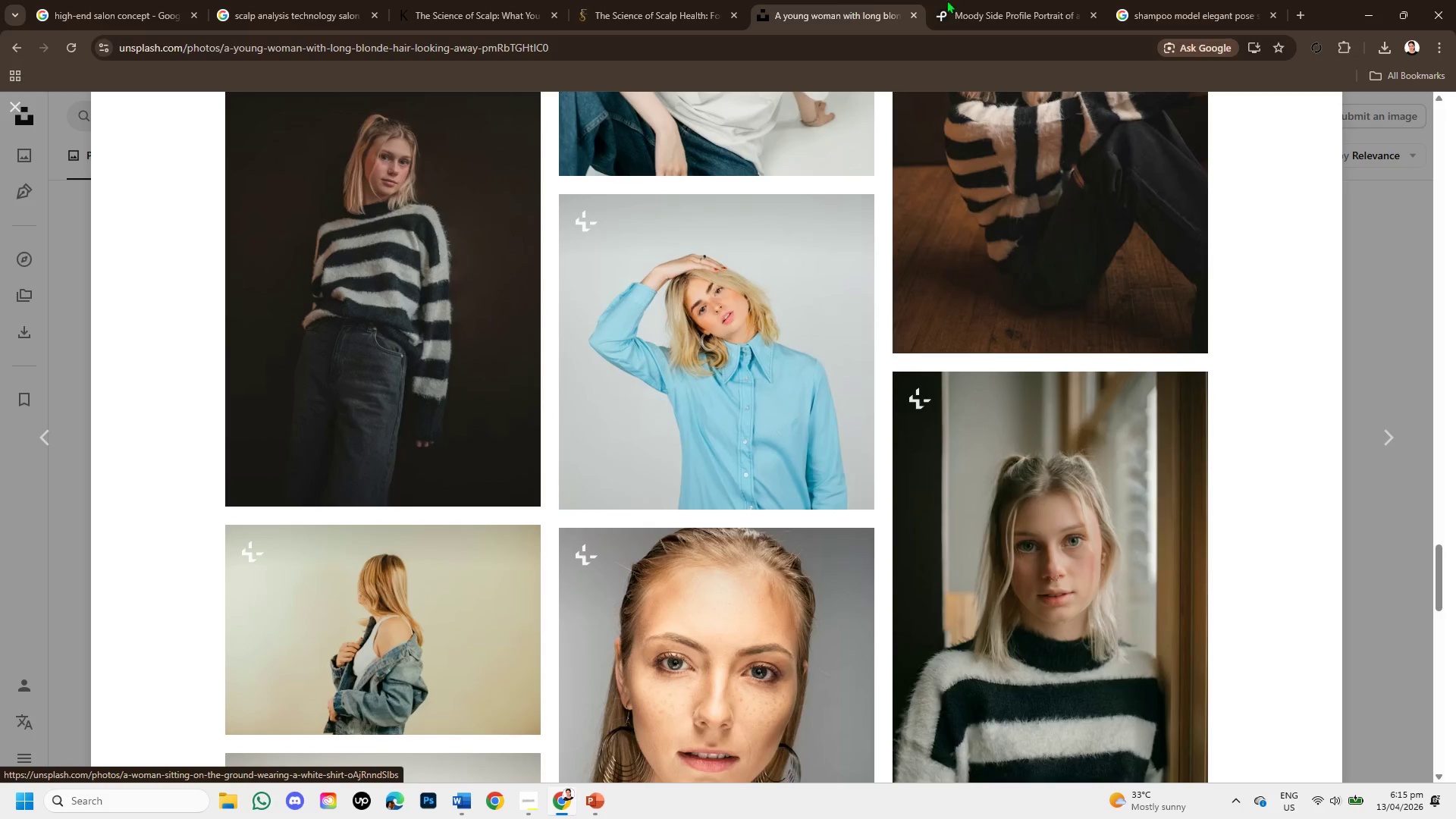 
left_click([958, 0])
 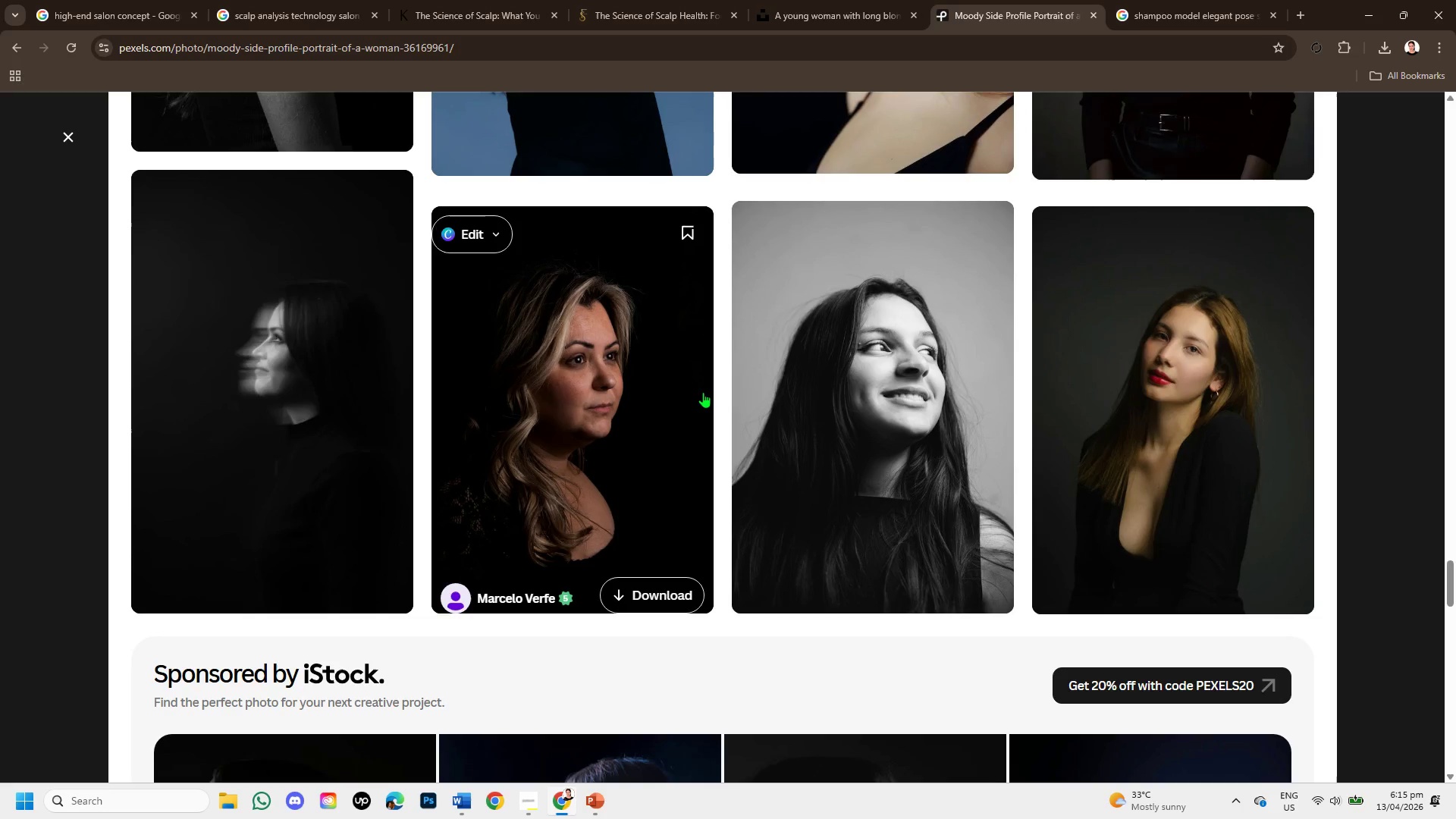 
scroll: coordinate [706, 384], scroll_direction: up, amount: 32.0
 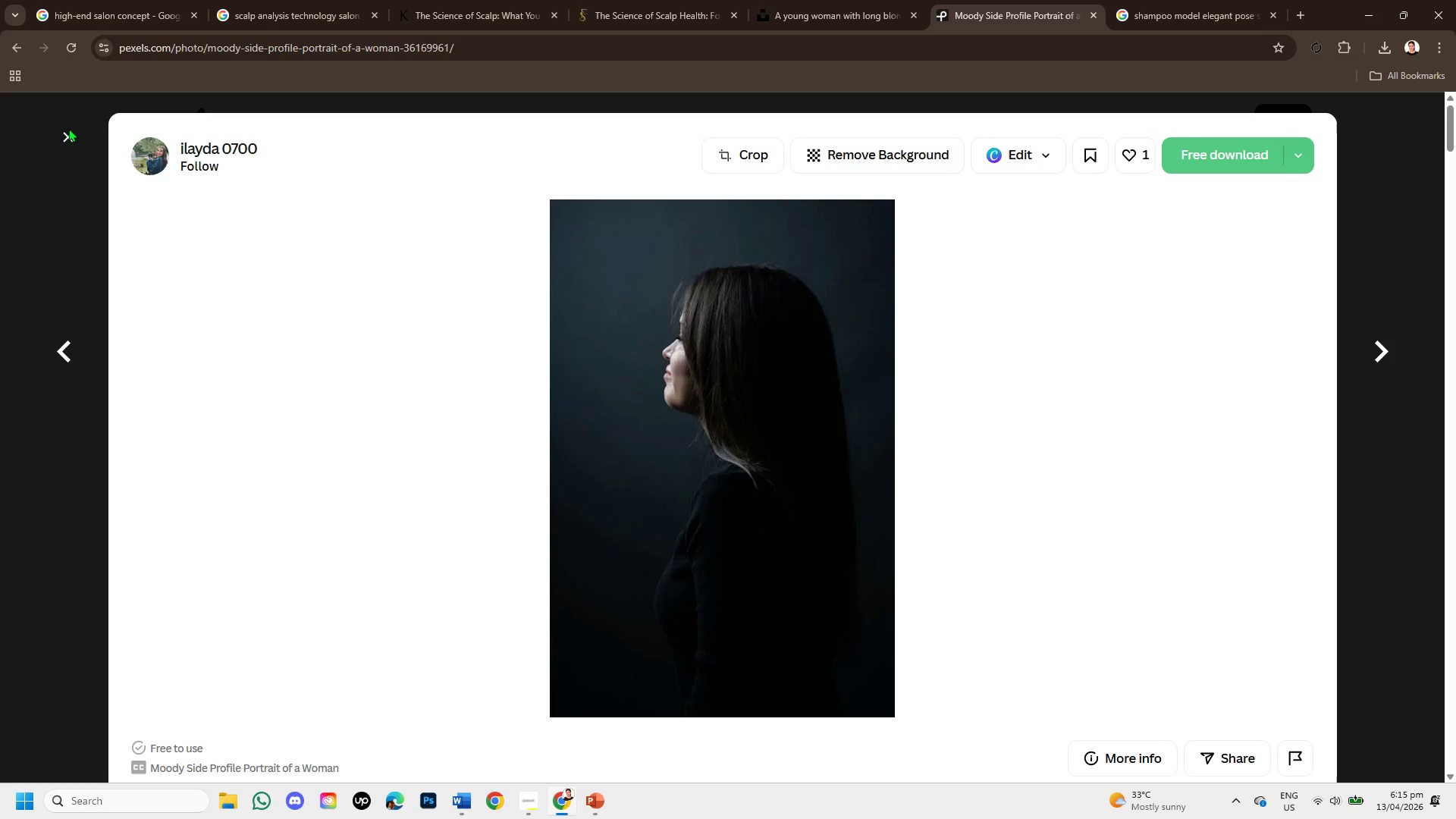 
left_click([68, 128])
 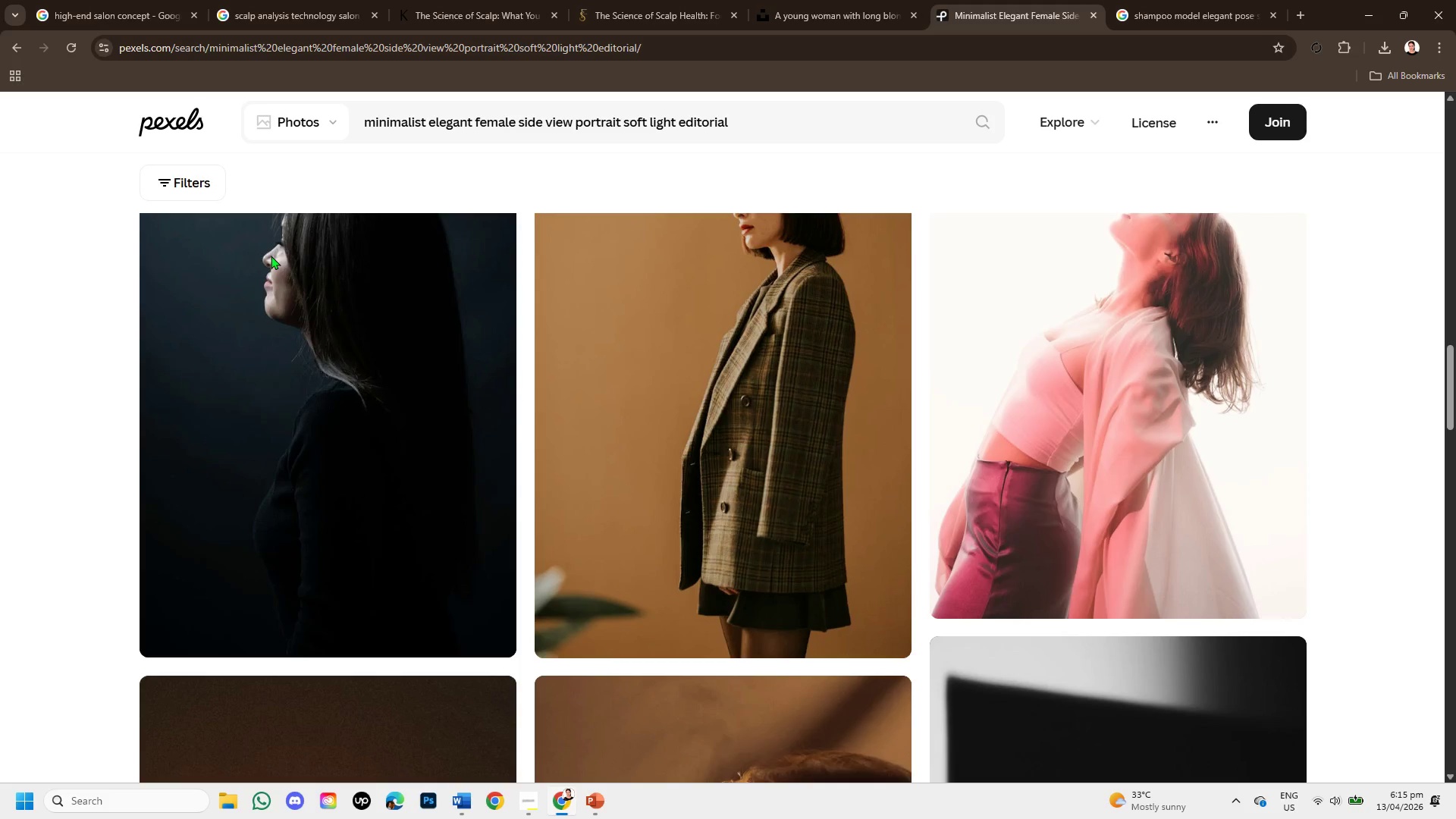 
scroll: coordinate [879, 549], scroll_direction: up, amount: 2.0
 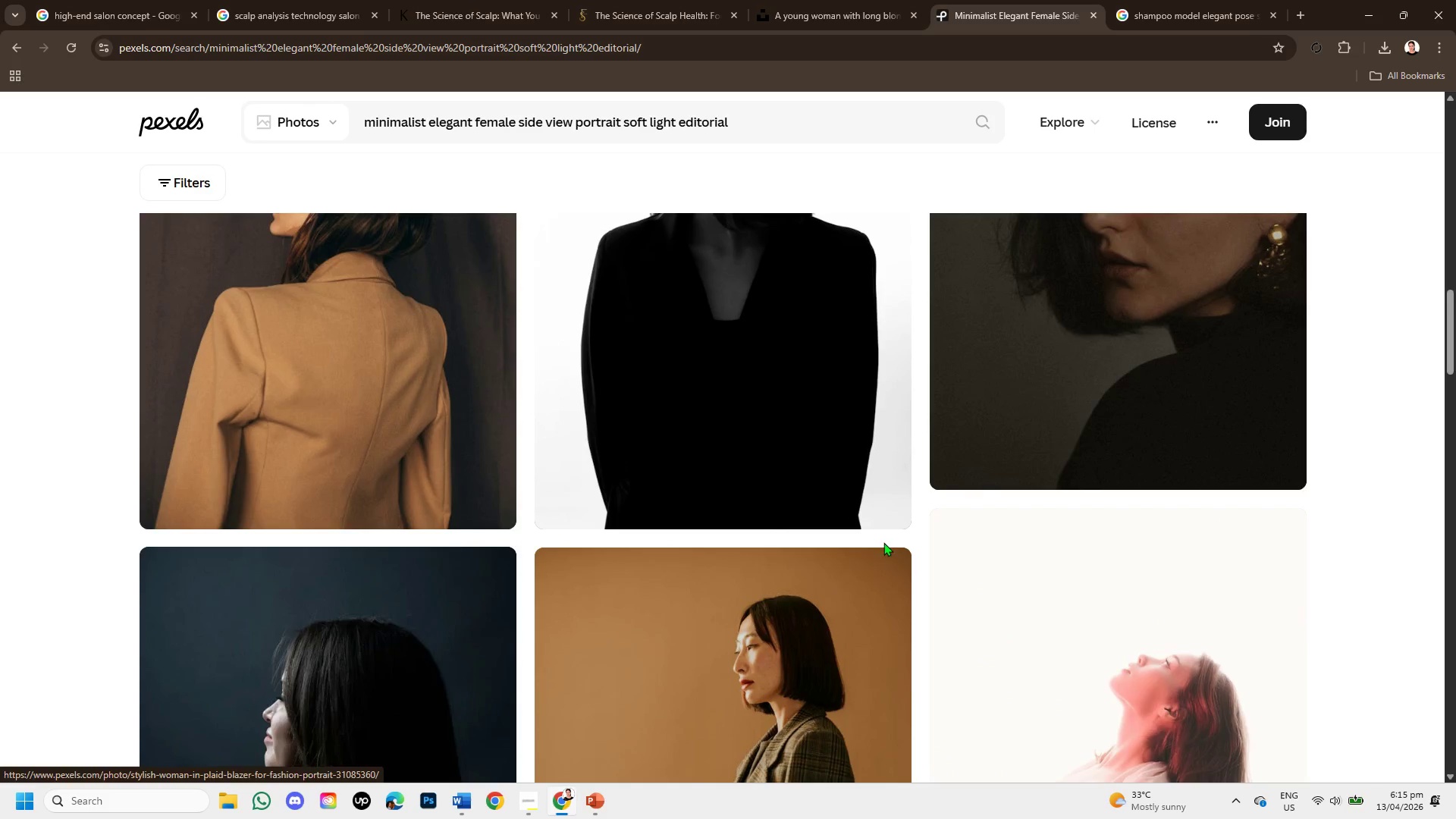 
scroll: coordinate [896, 544], scroll_direction: down, amount: 1.0
 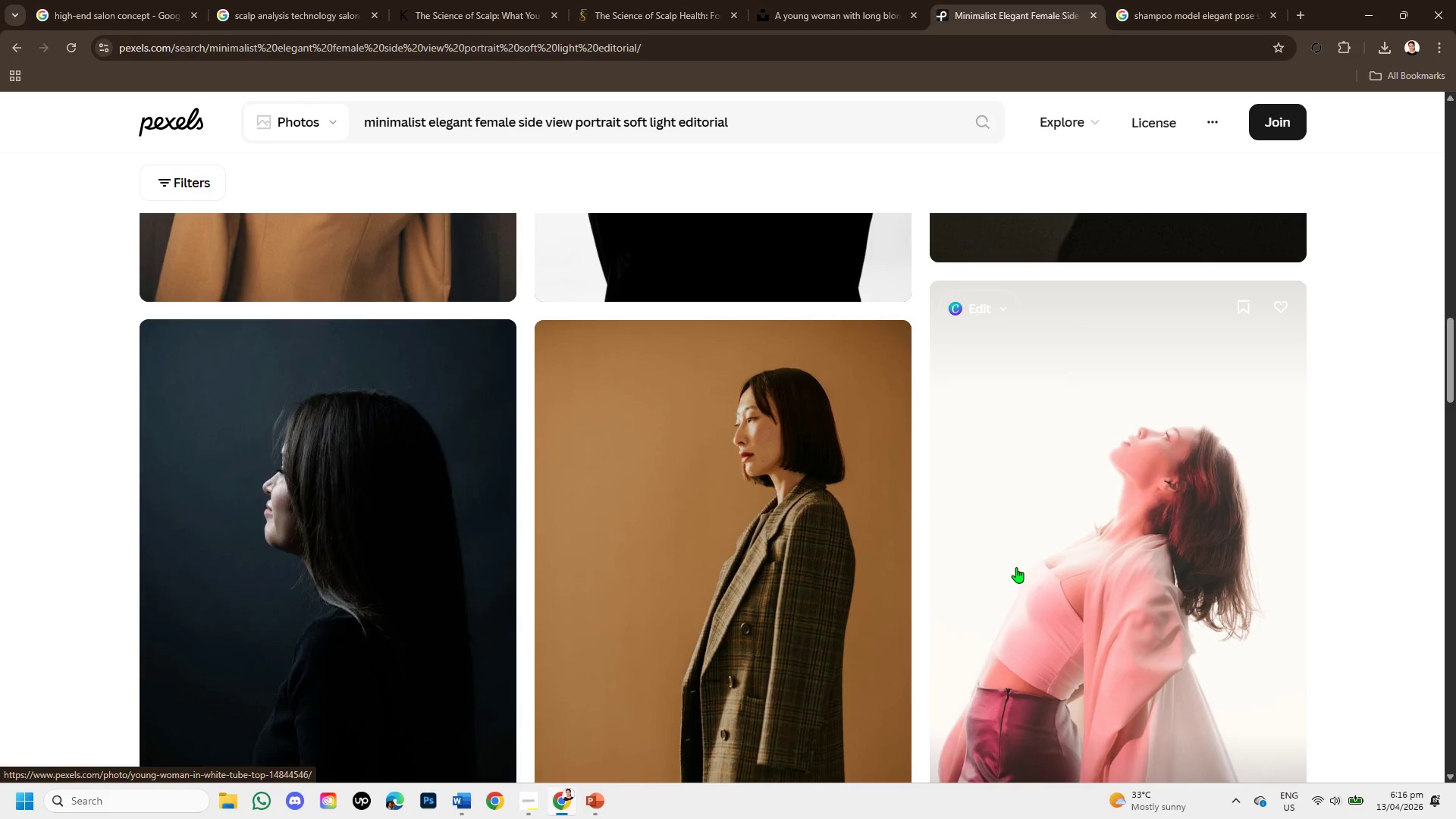 
left_click([1156, 532])
 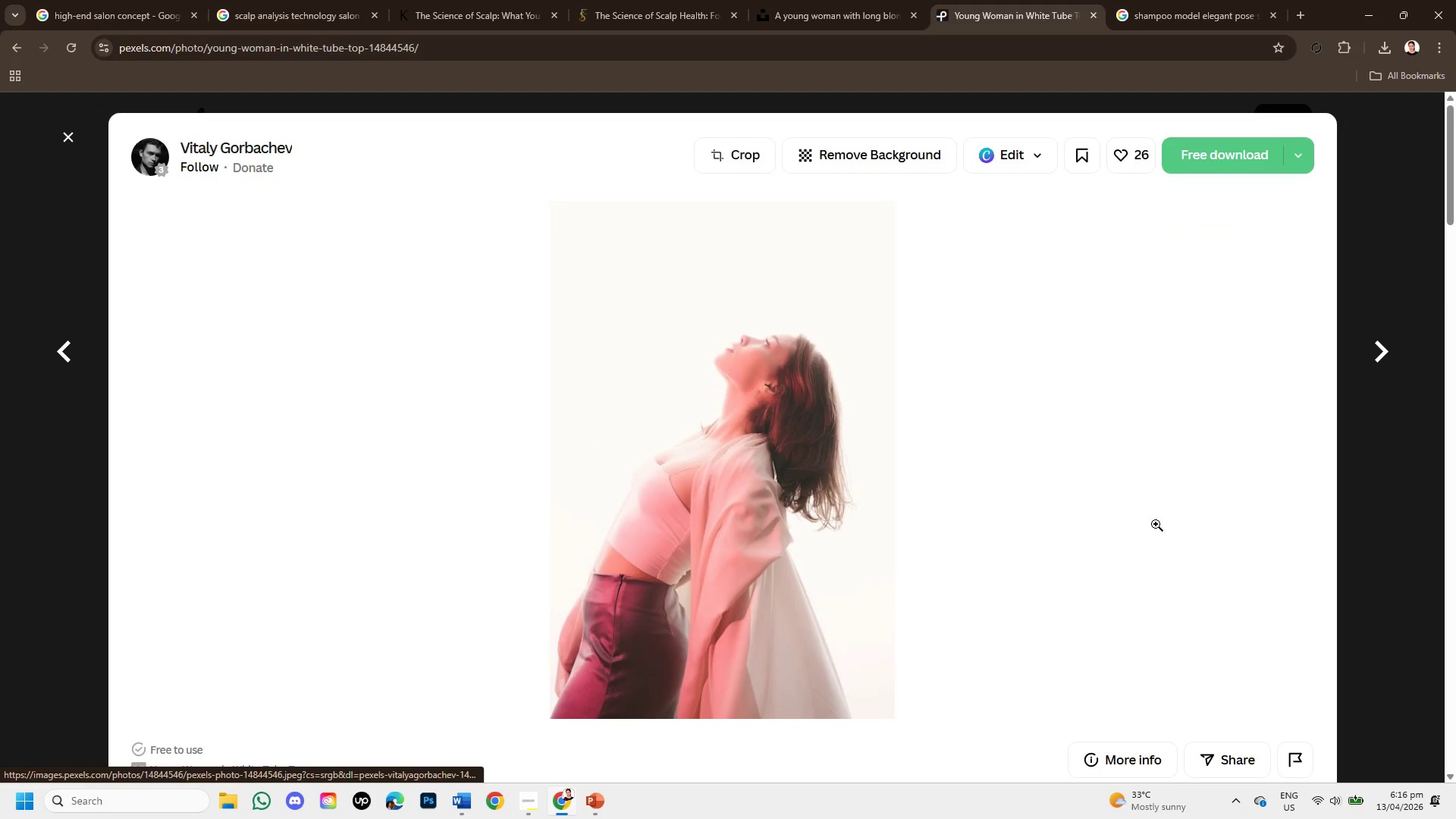 
scroll: coordinate [709, 480], scroll_direction: down, amount: 9.0
 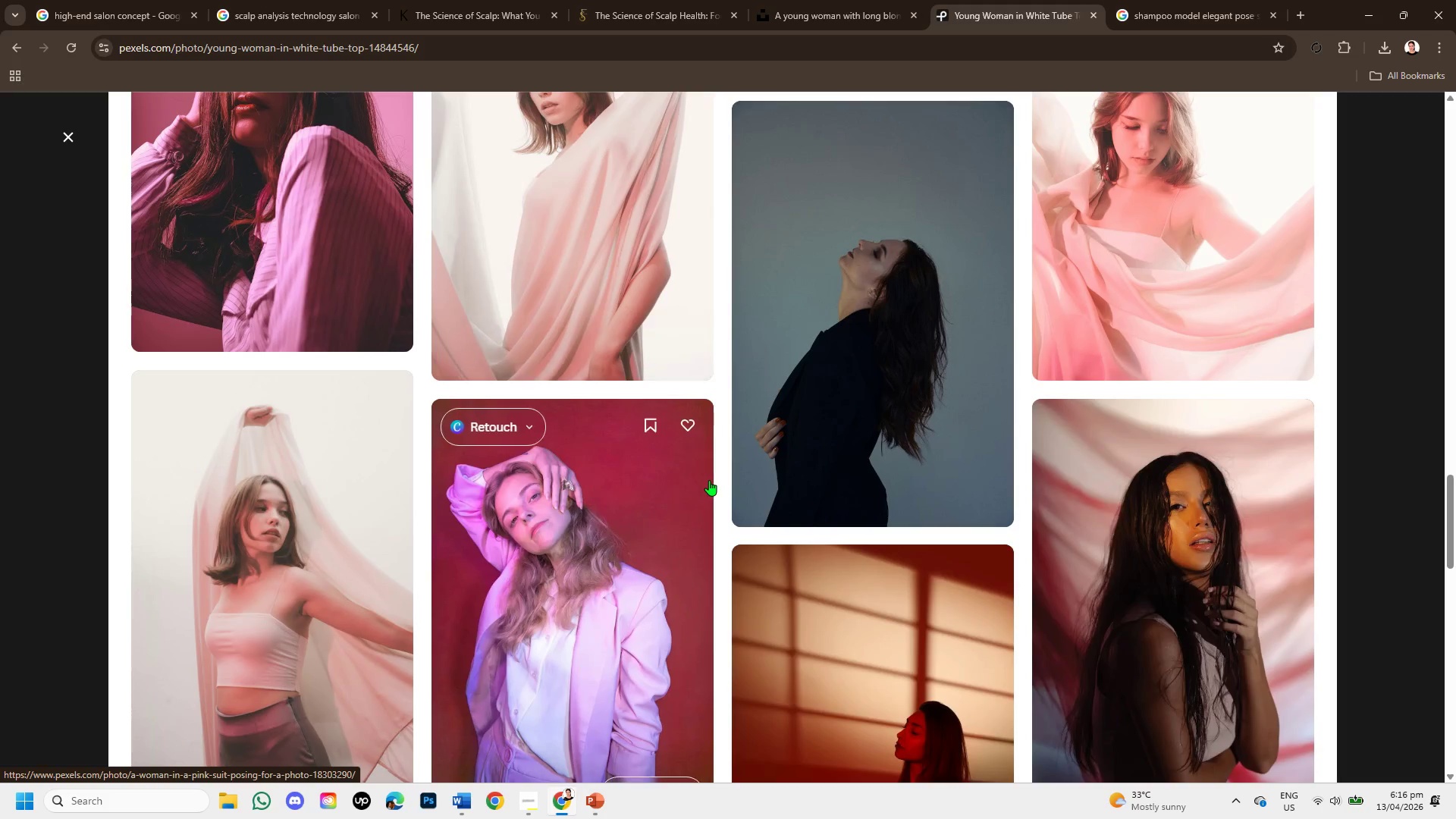 
scroll: coordinate [908, 532], scroll_direction: down, amount: 9.0
 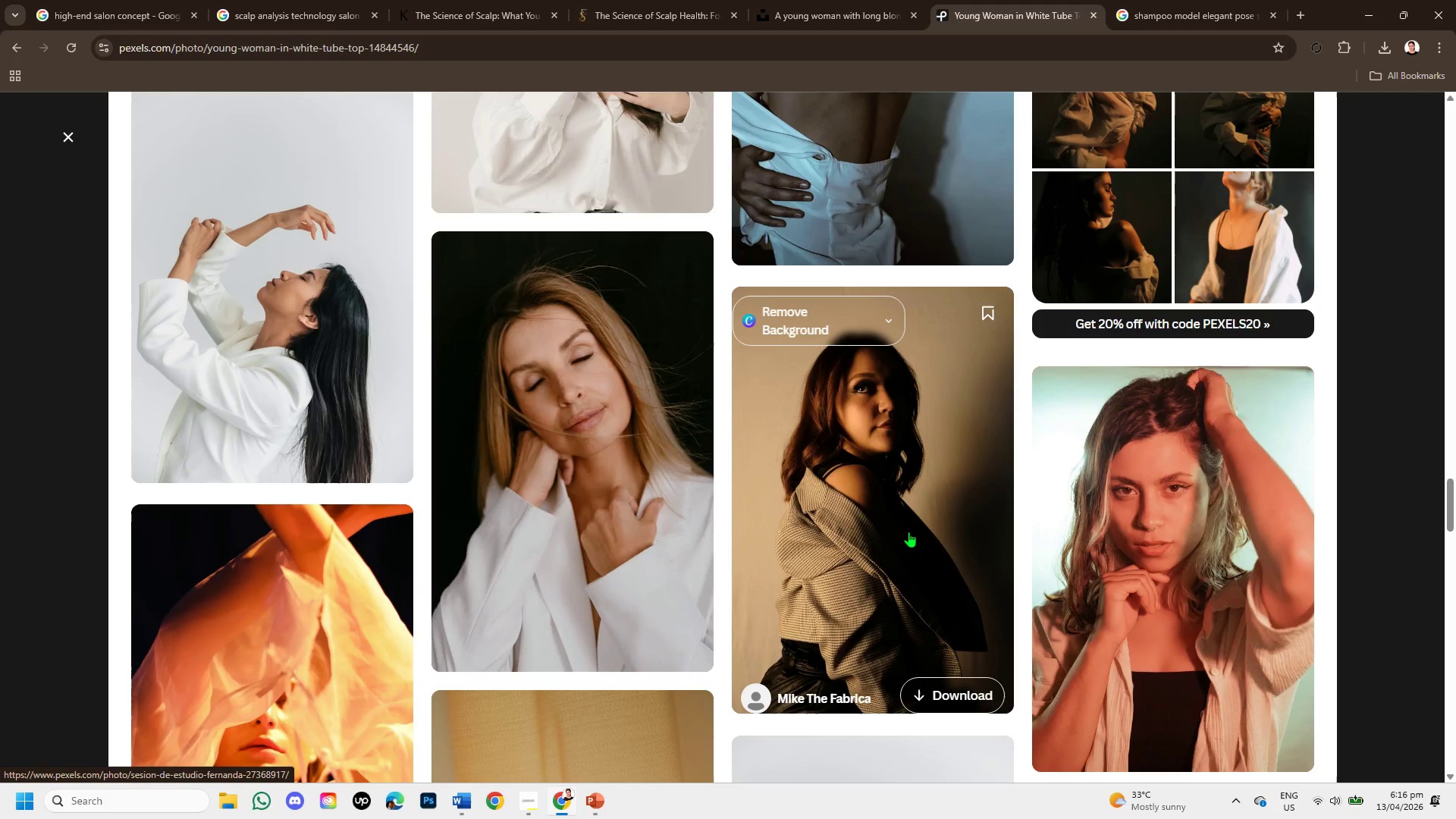 
scroll: coordinate [930, 509], scroll_direction: up, amount: 8.0
 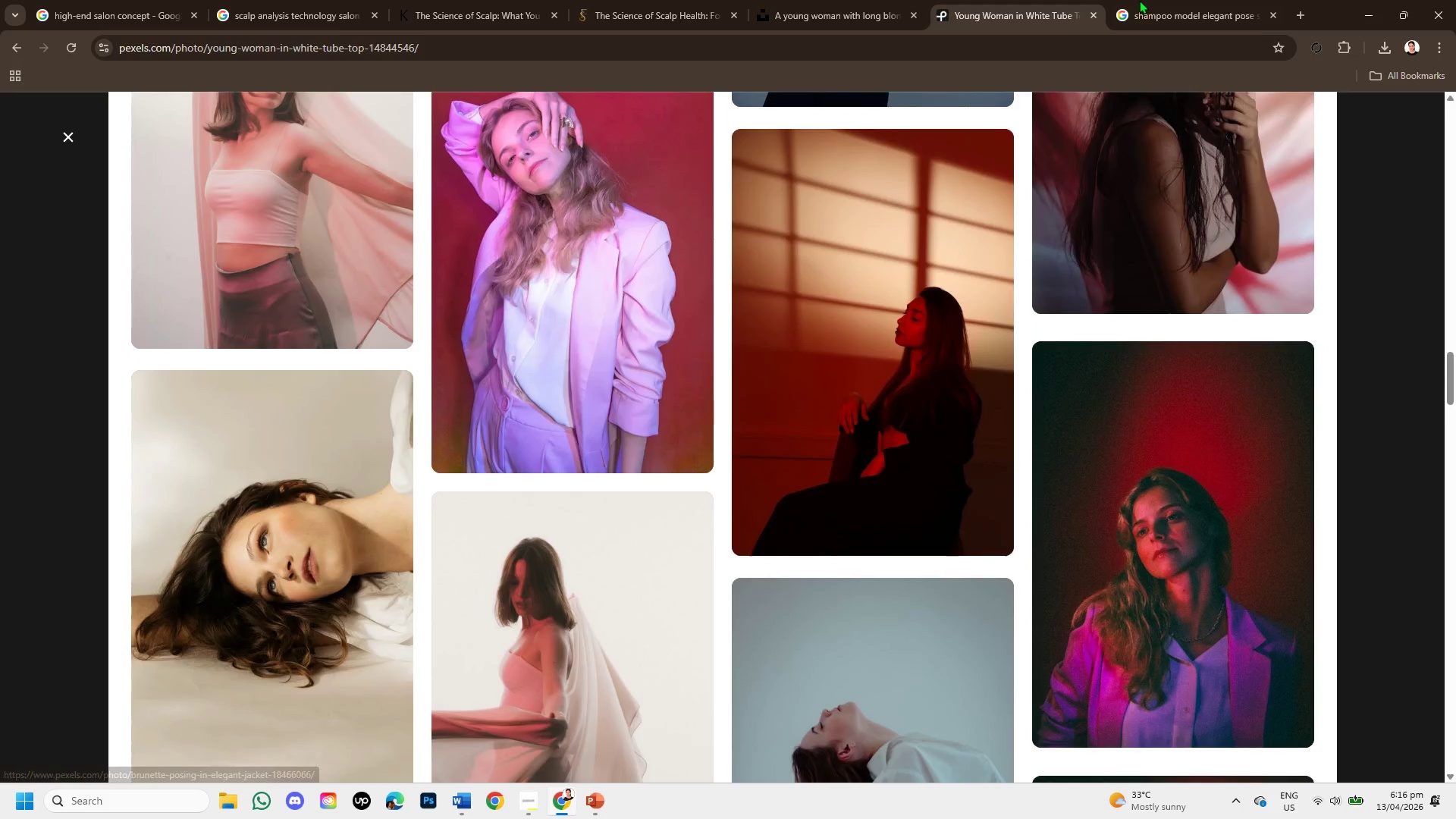 
left_click([1145, 0])
 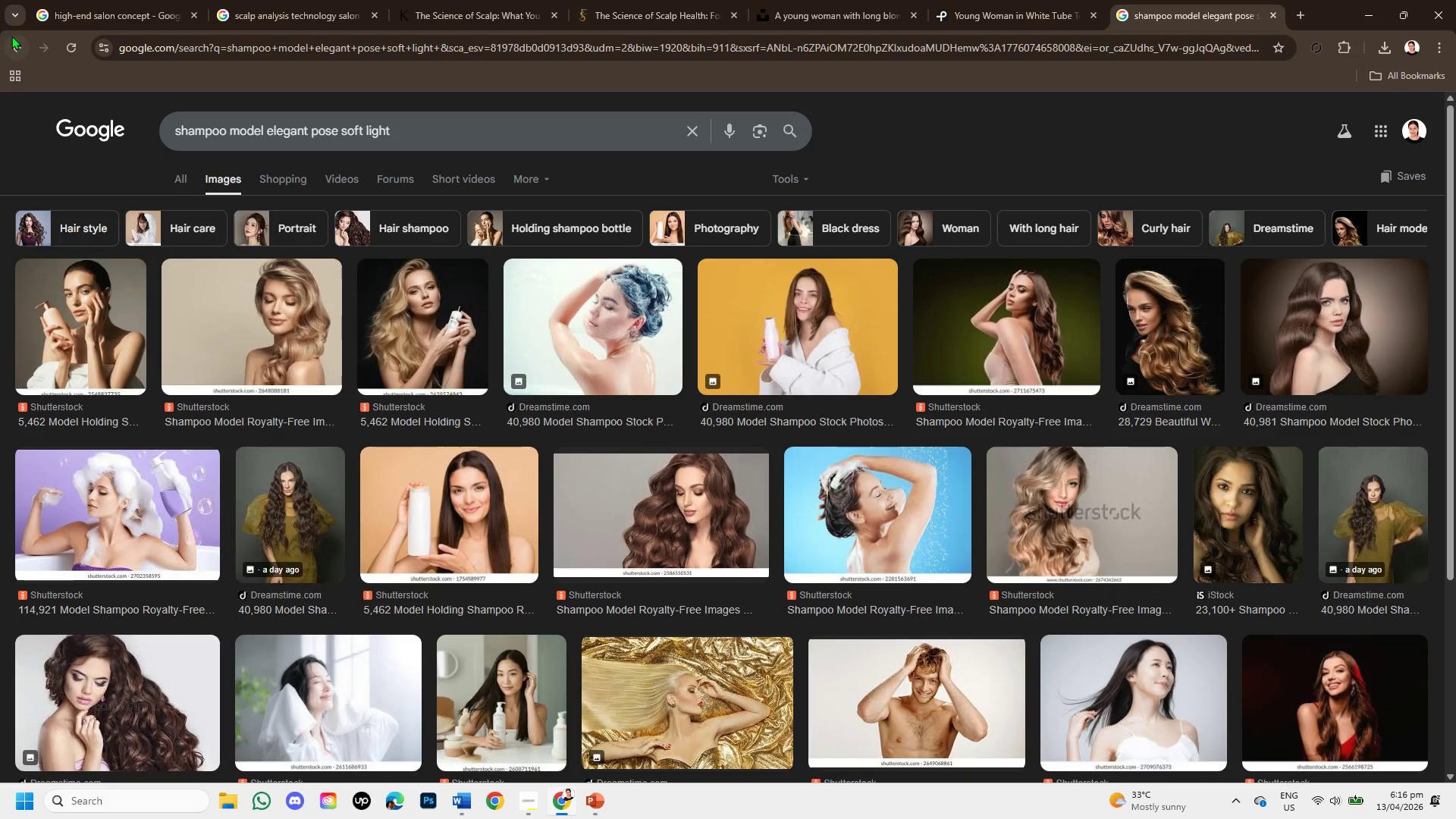 
left_click([13, 42])
 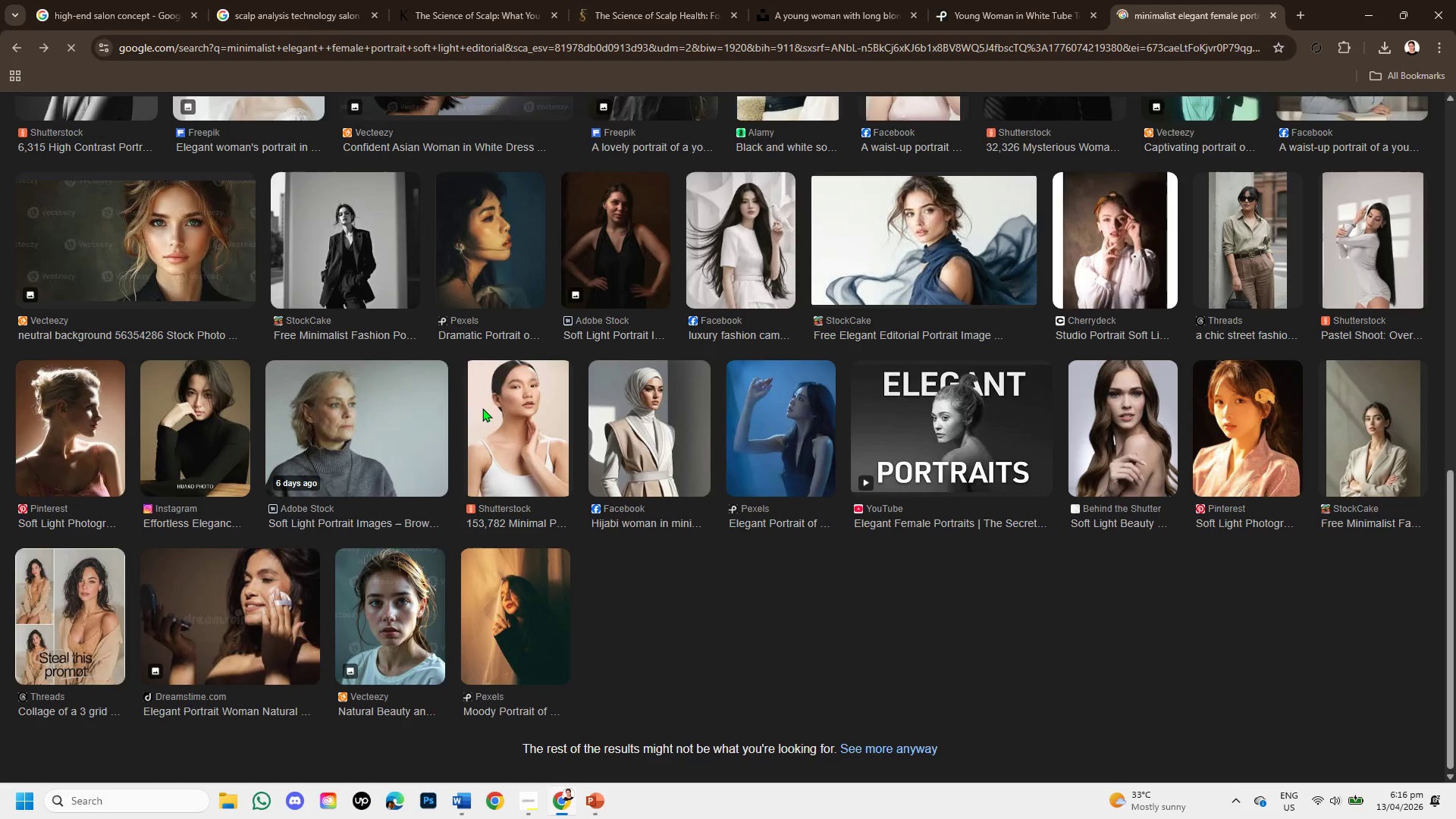 
scroll: coordinate [672, 552], scroll_direction: up, amount: 10.0
 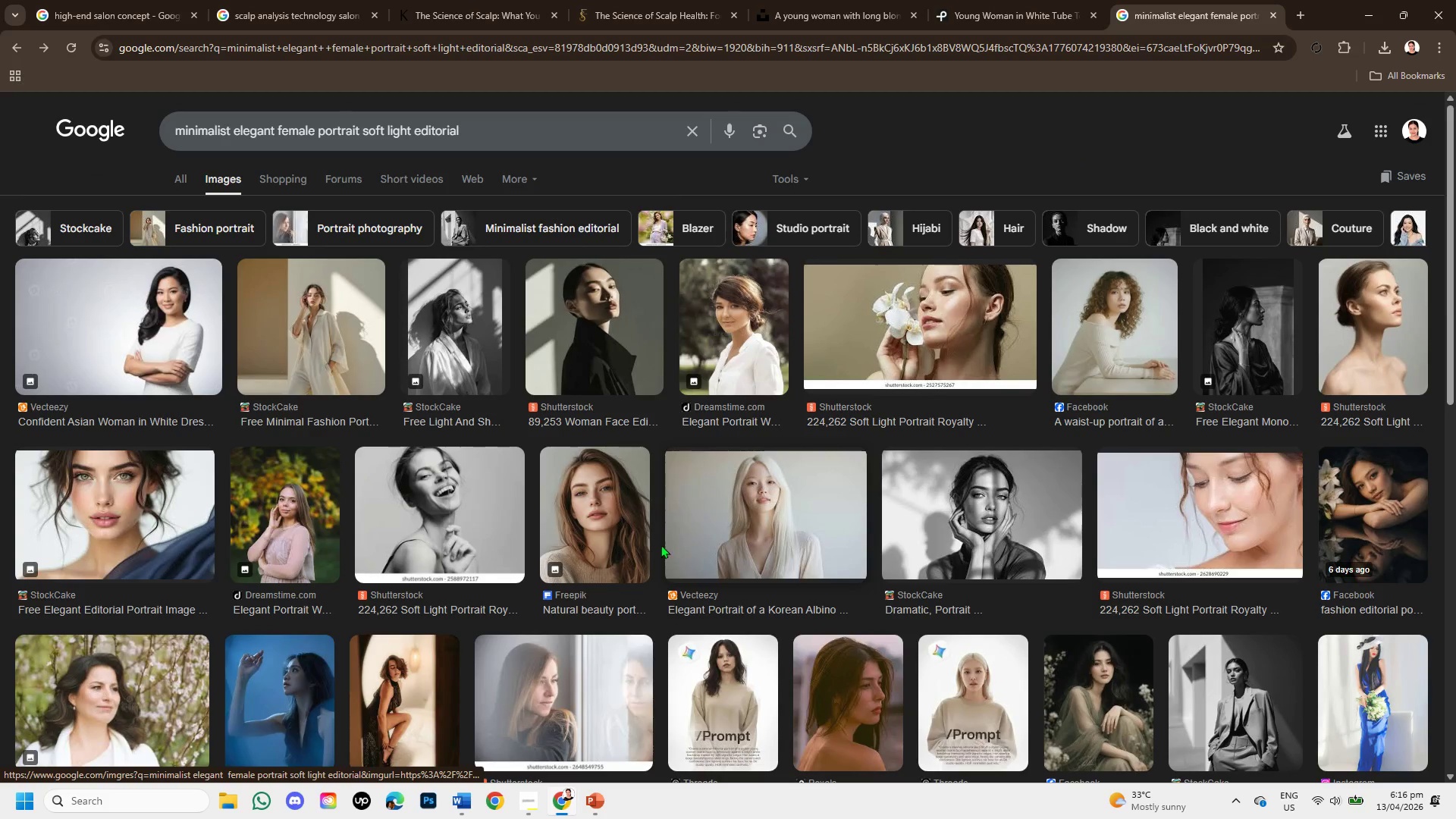 
mouse_move([673, 522])
 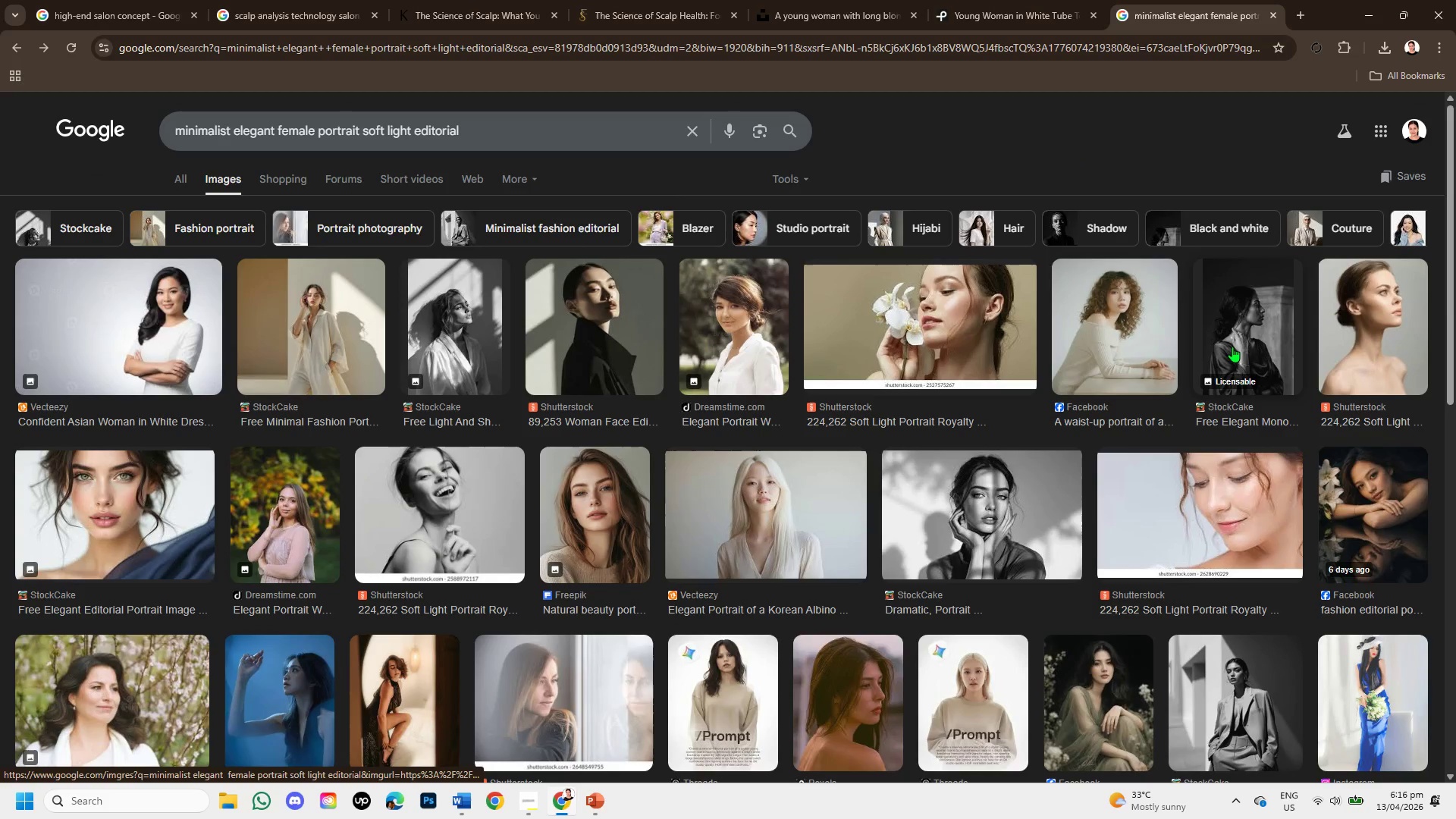 
left_click([1232, 347])
 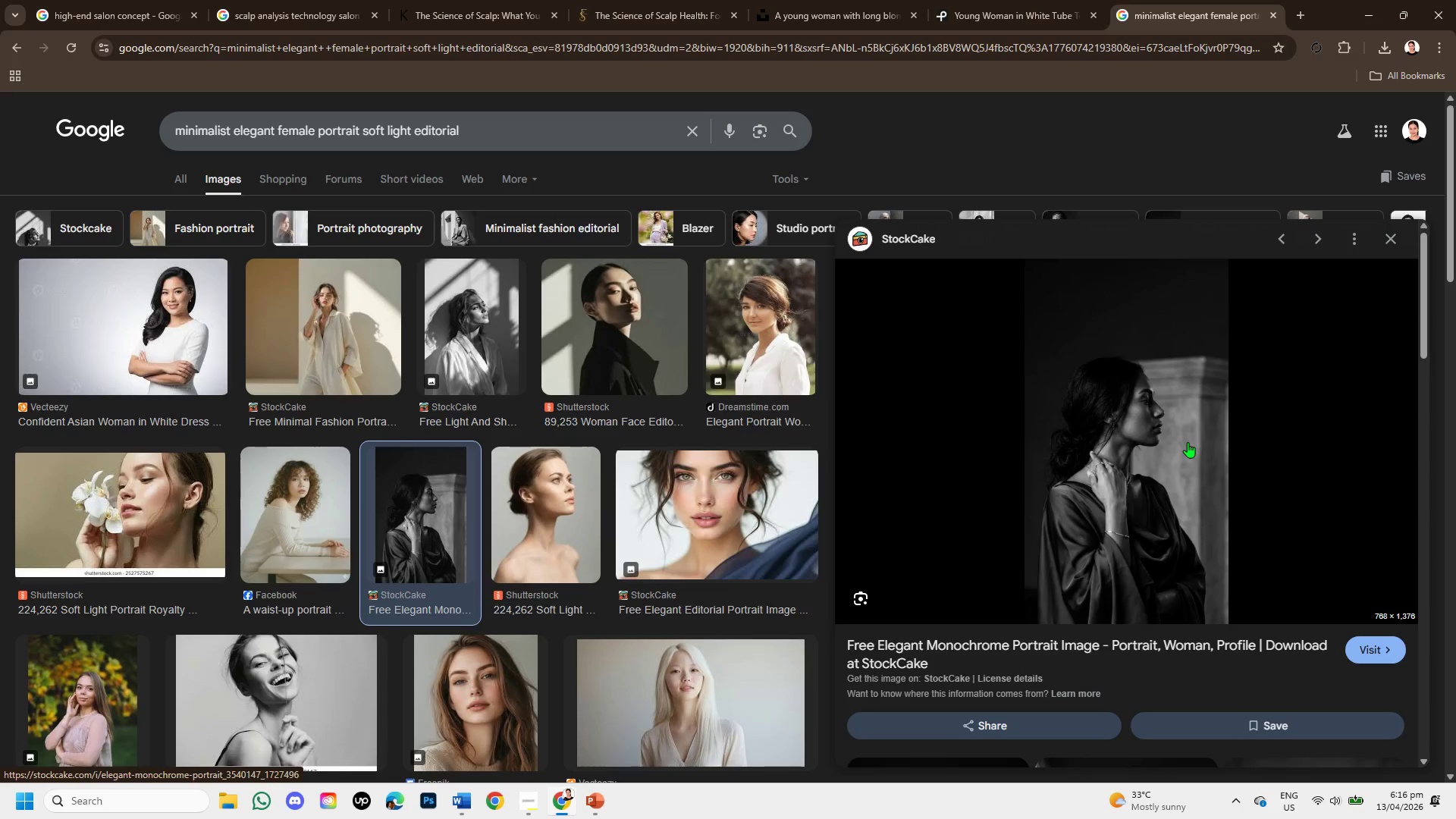 
wait(5.11)
 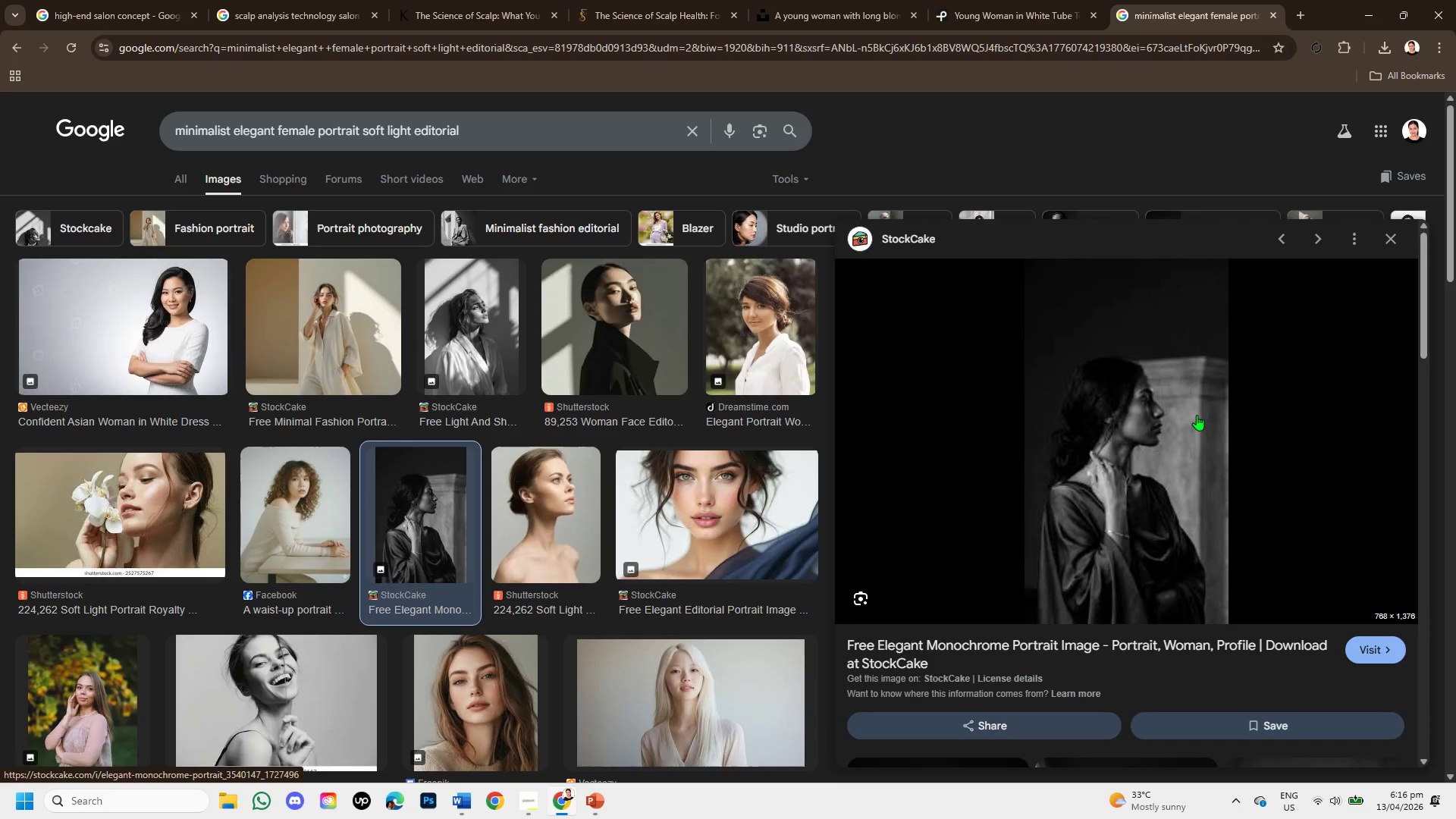 
scroll: coordinate [1163, 510], scroll_direction: down, amount: 4.0
 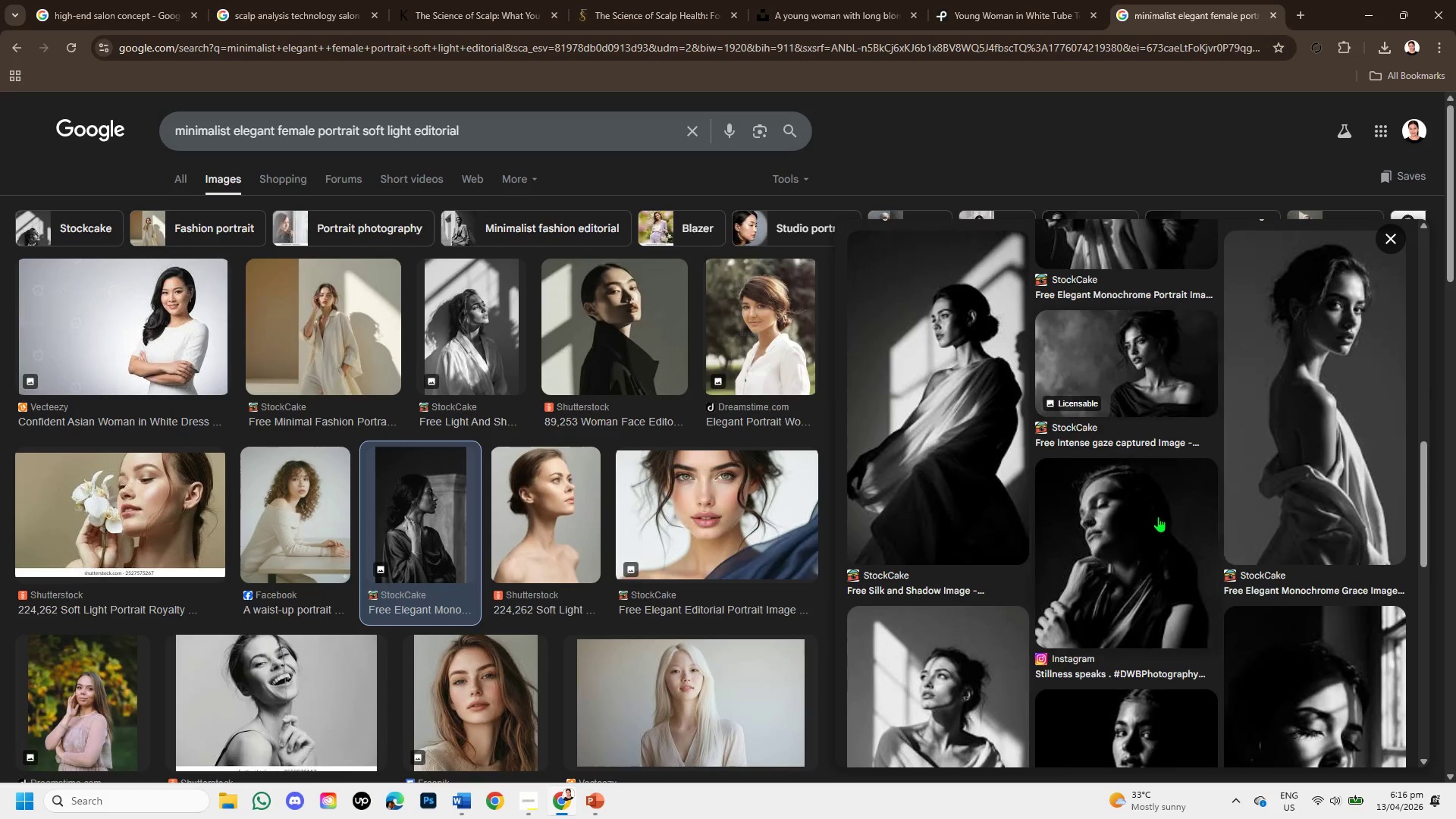 
scroll: coordinate [987, 544], scroll_direction: up, amount: 10.0
 